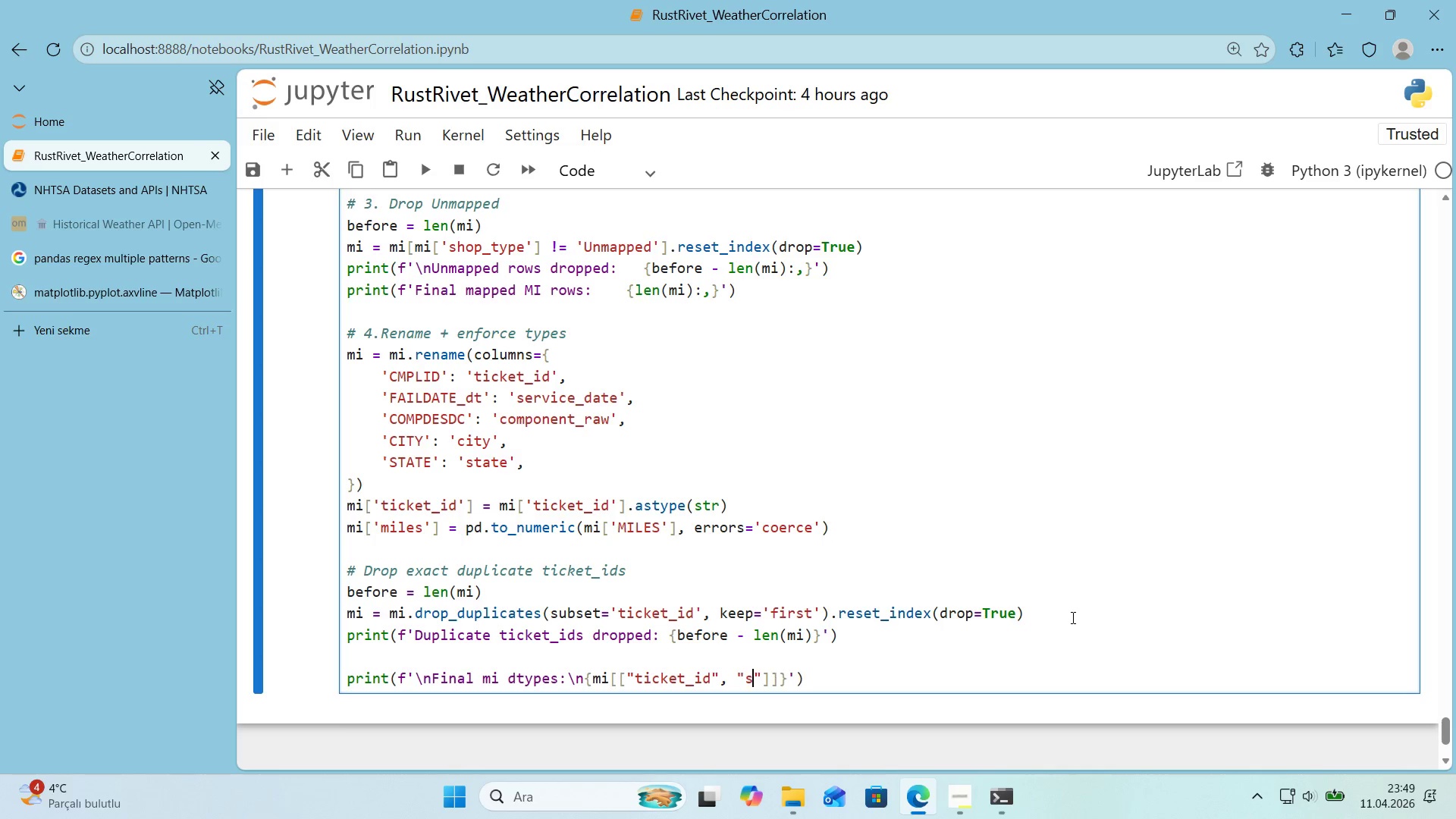 
type(serv'ce_date)
 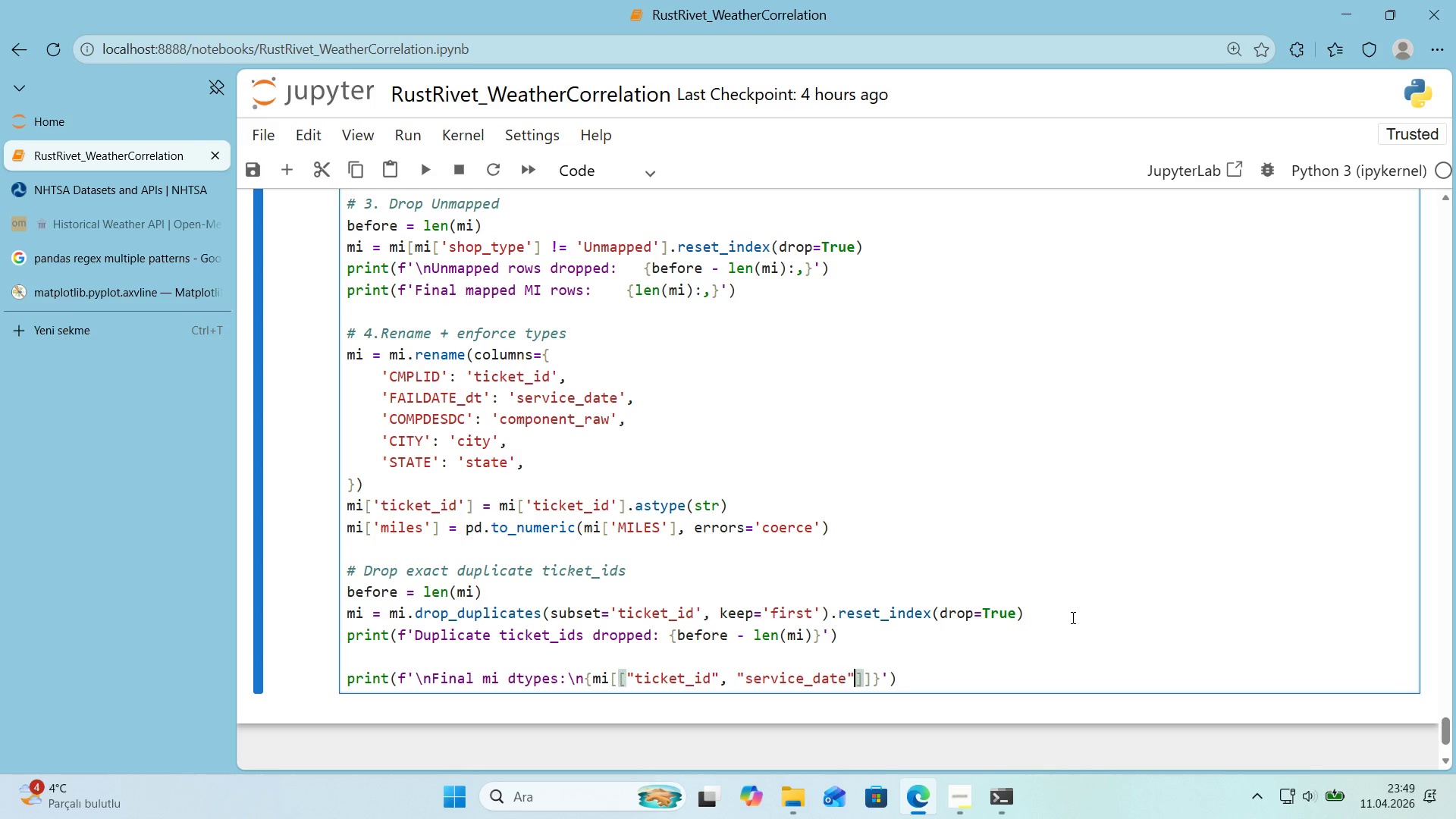 
key(ArrowRight)
 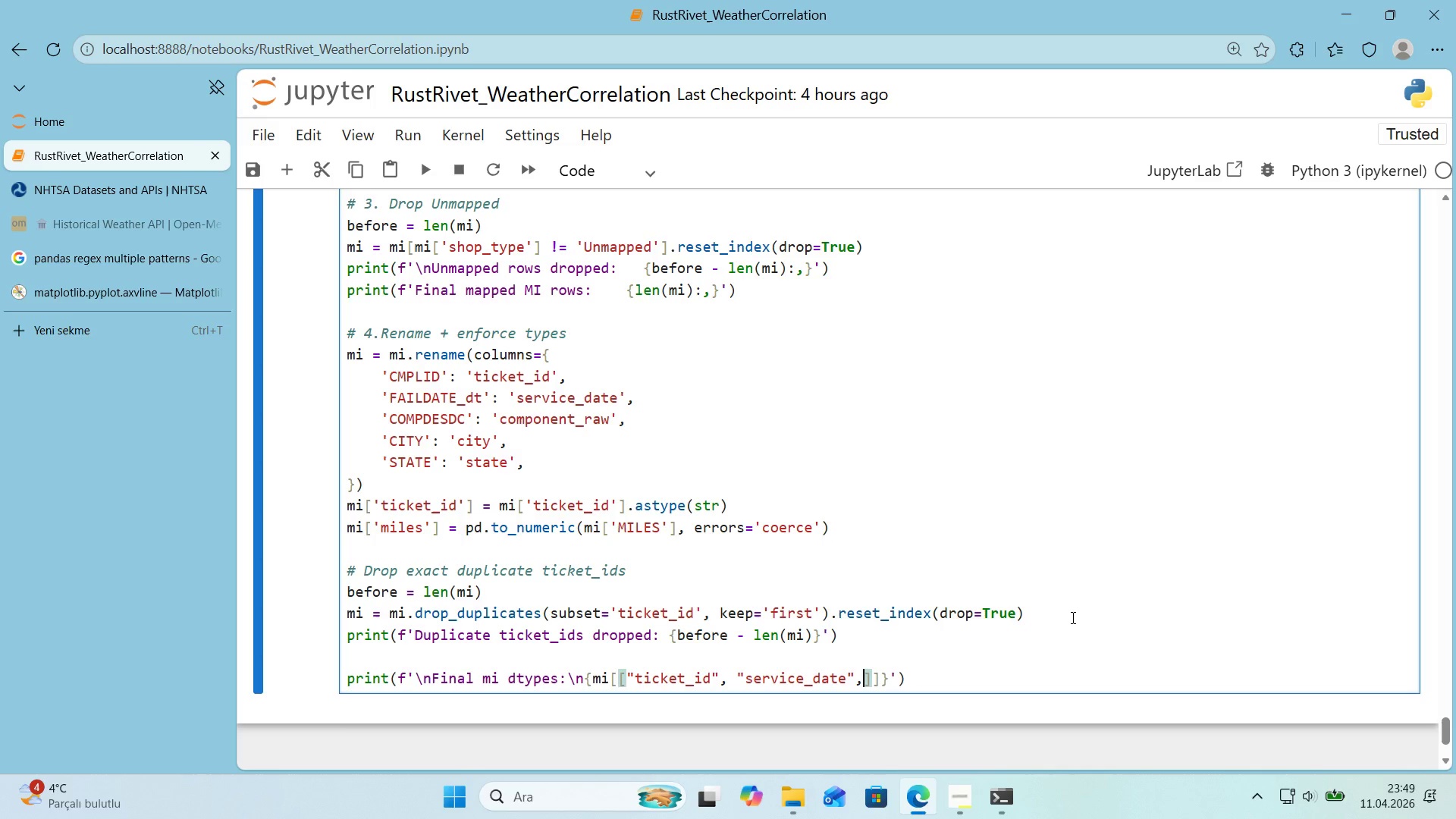 
type(, component_raw)
 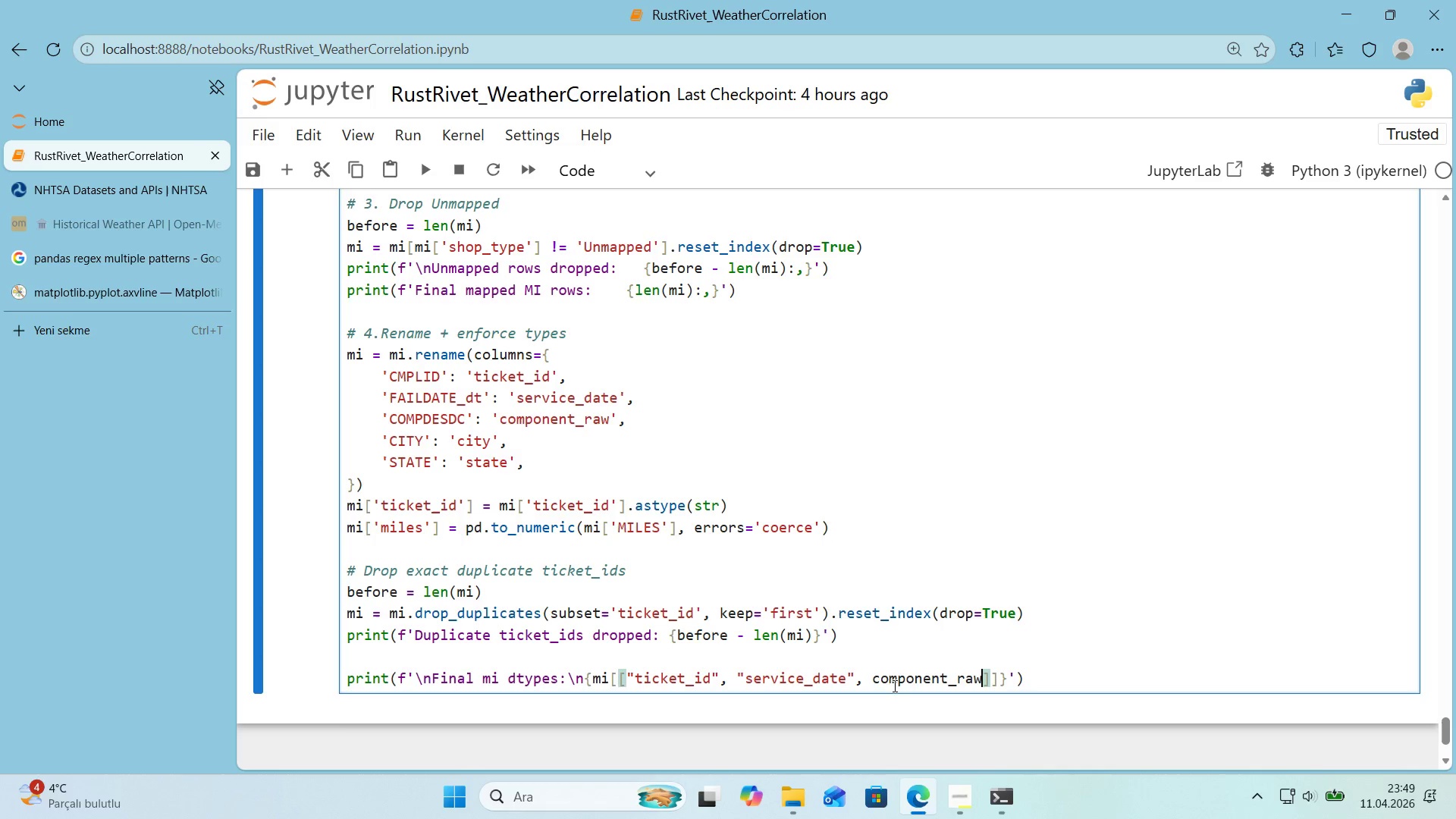 
left_click([872, 683])
 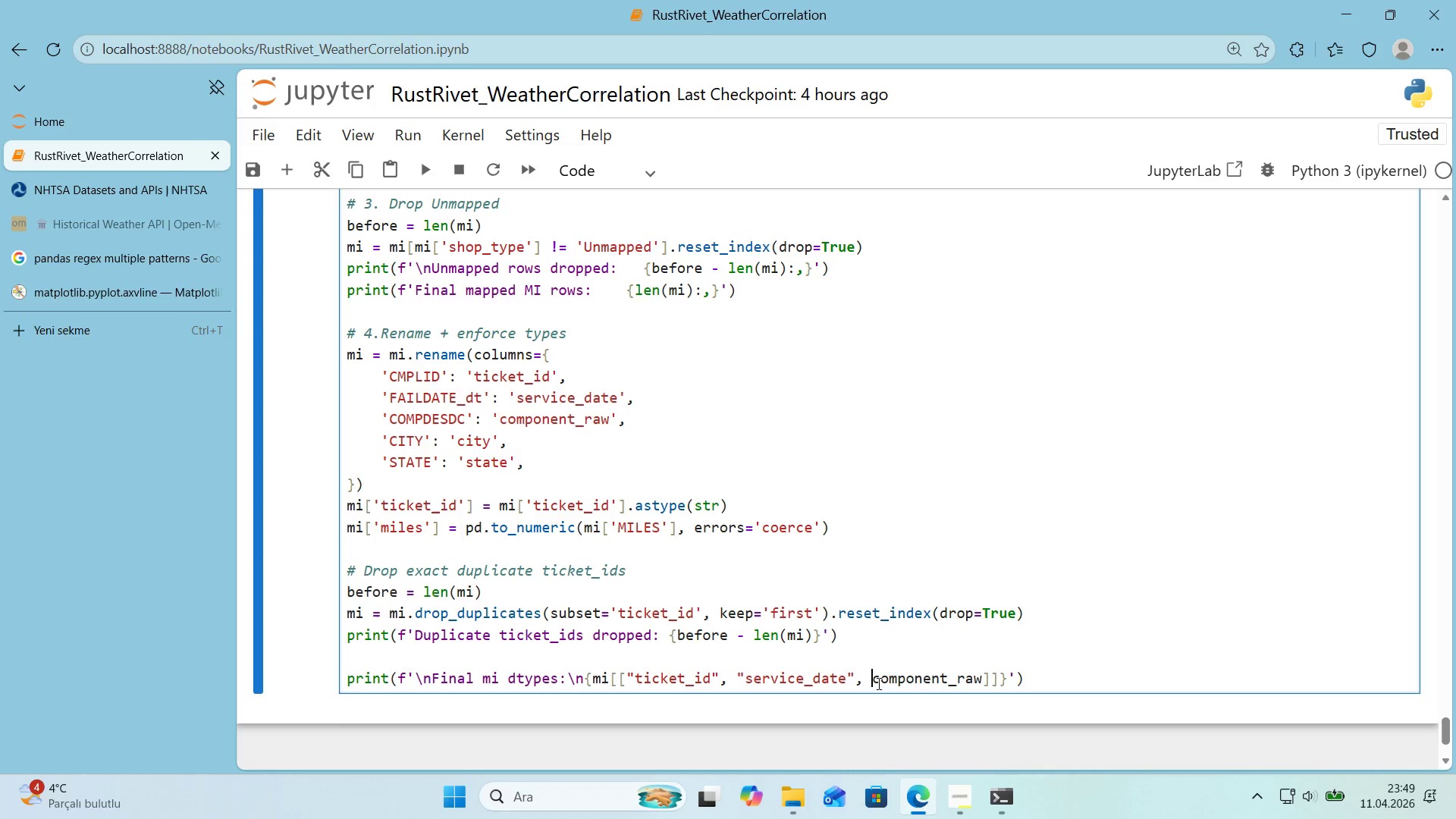 
key(Backquote)
 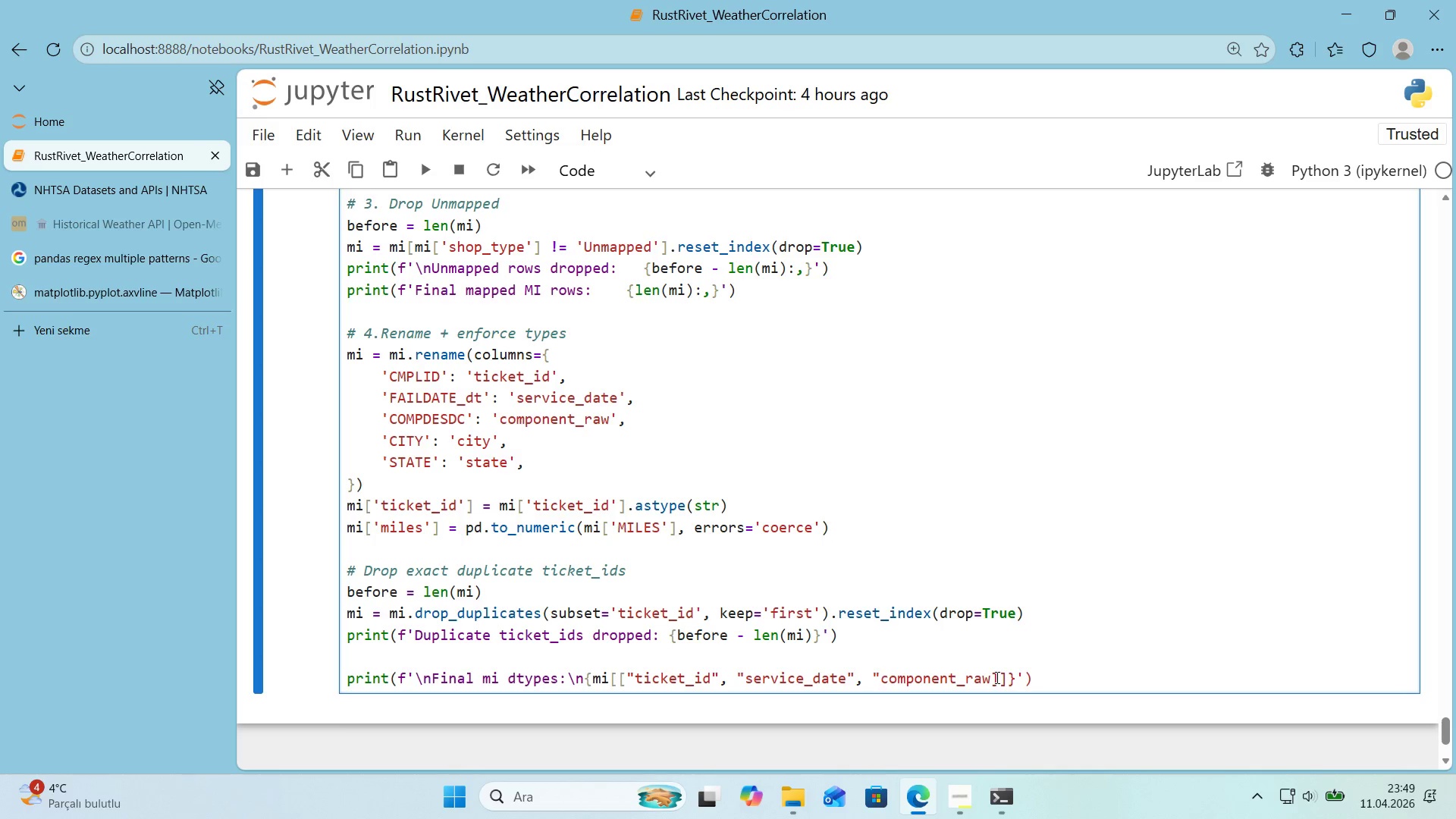 
left_click([996, 677])
 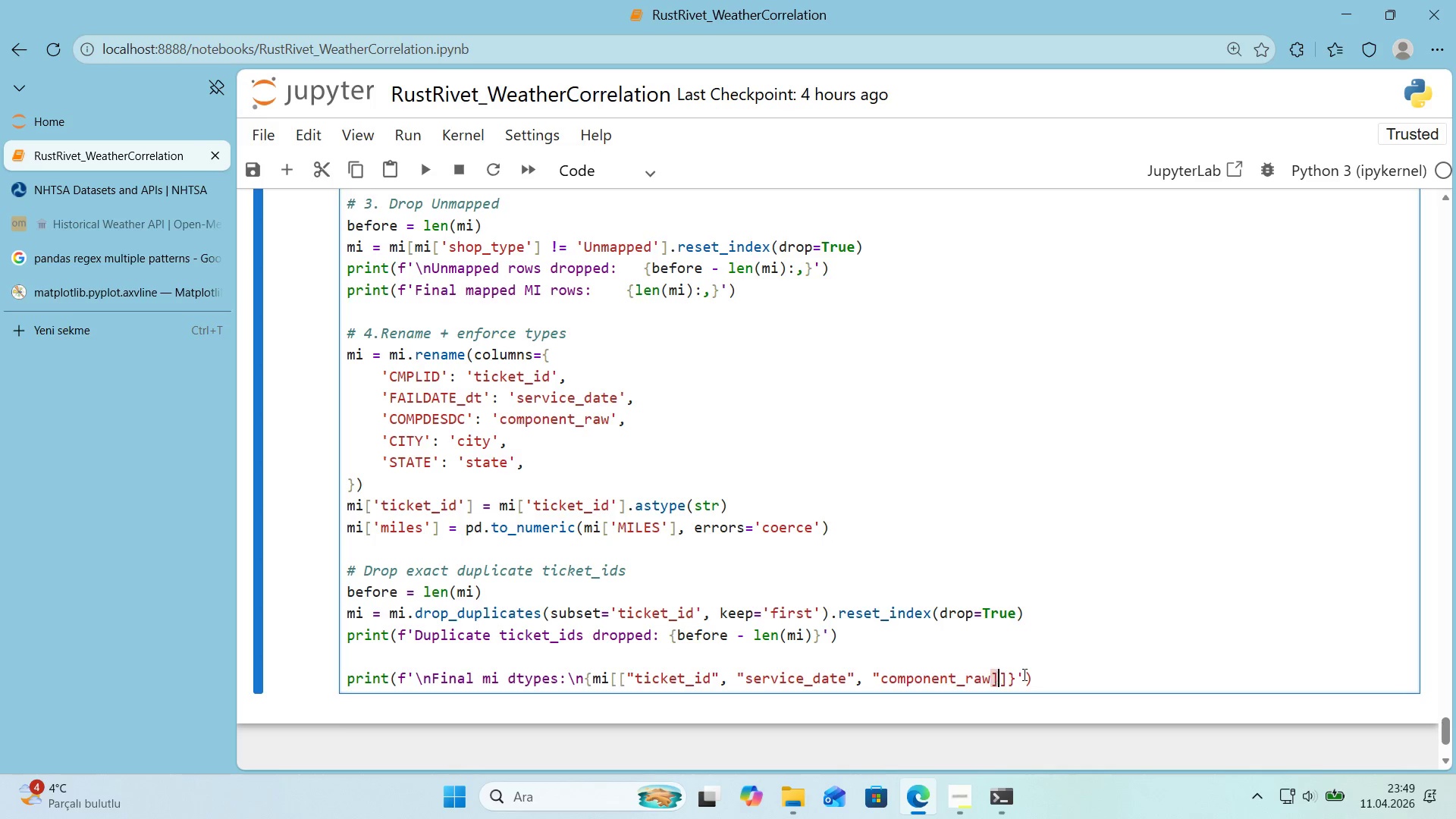 
key(Backquote)
 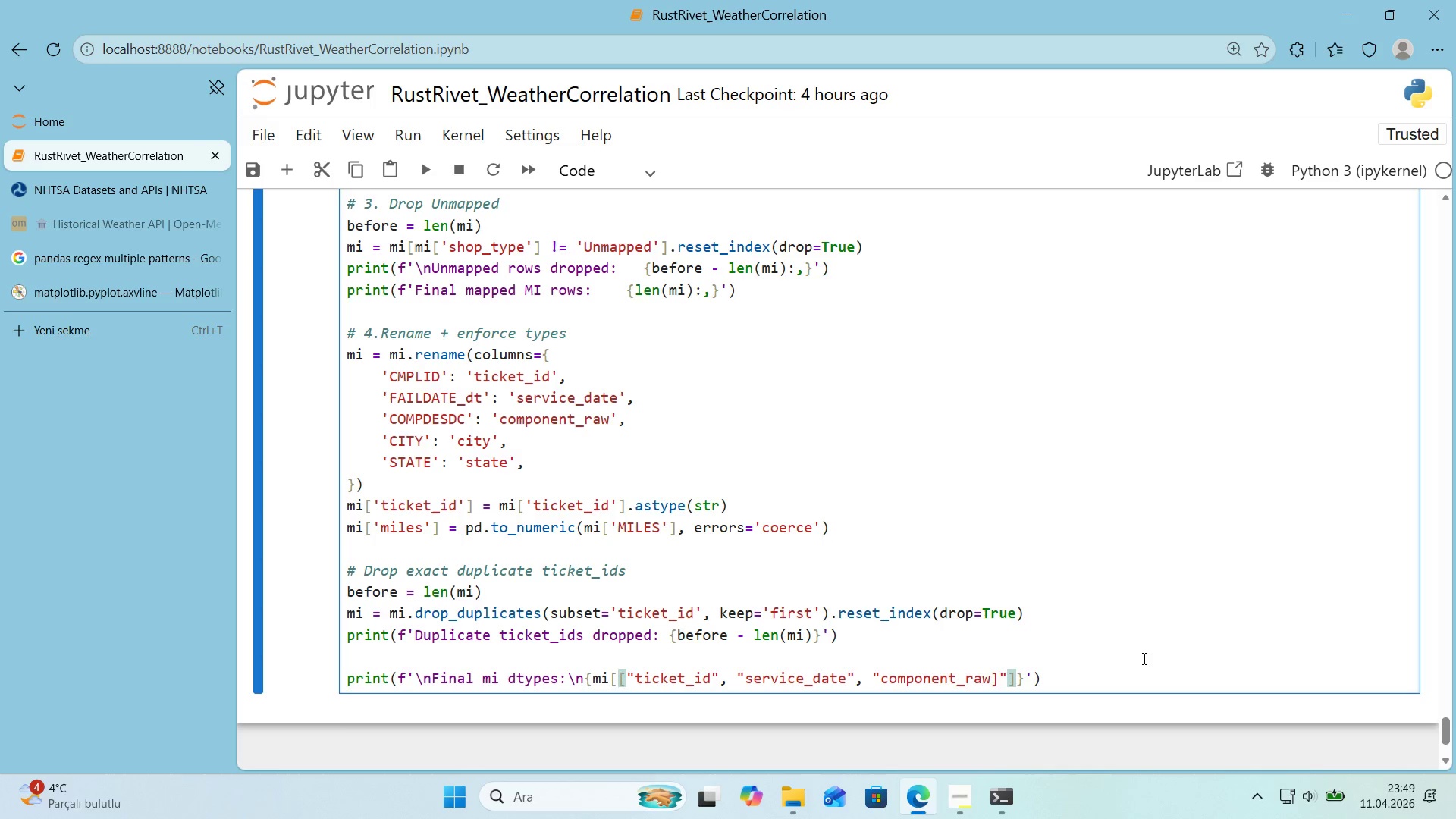 
key(Backspace)
 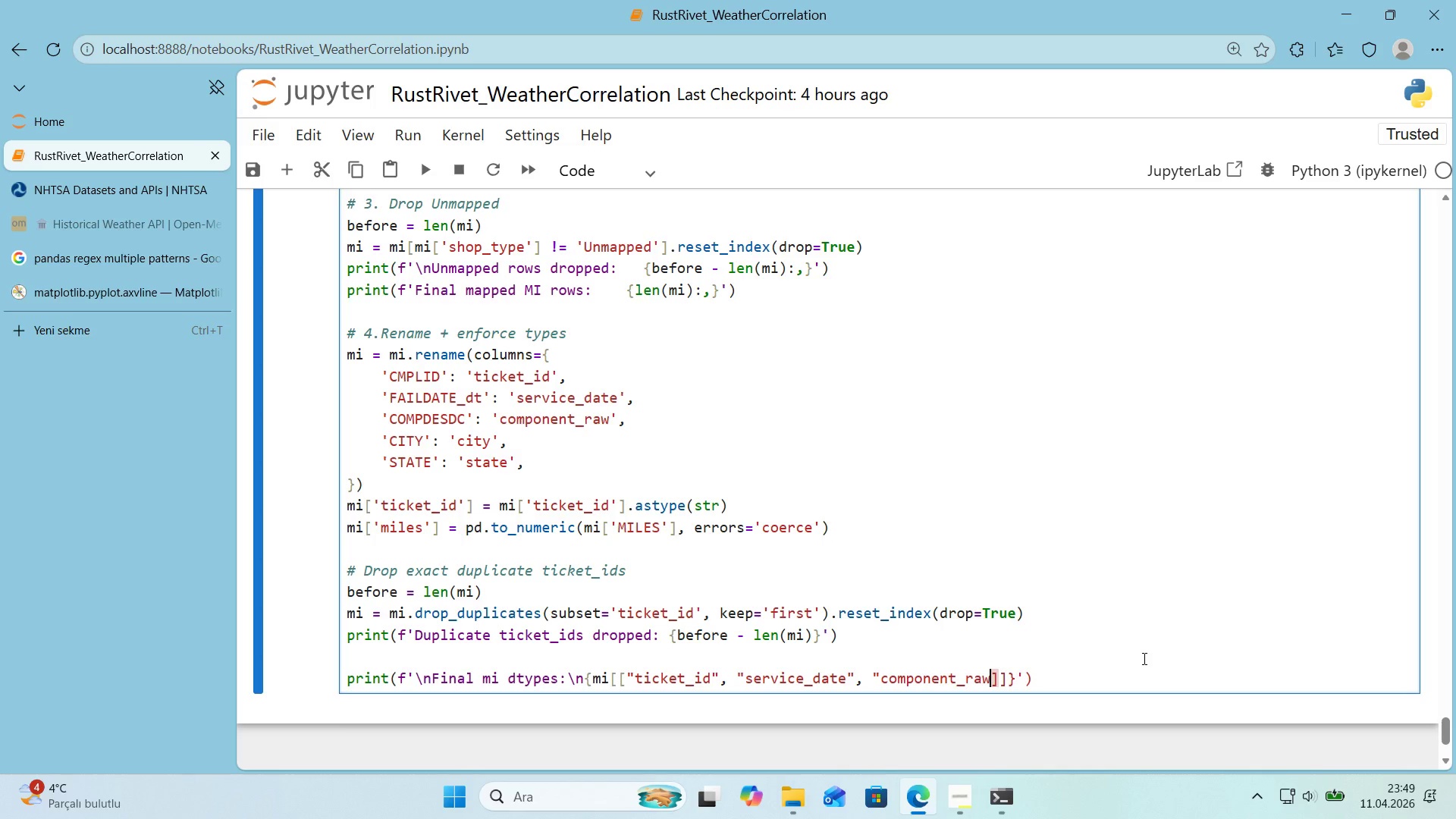 
key(ArrowLeft)
 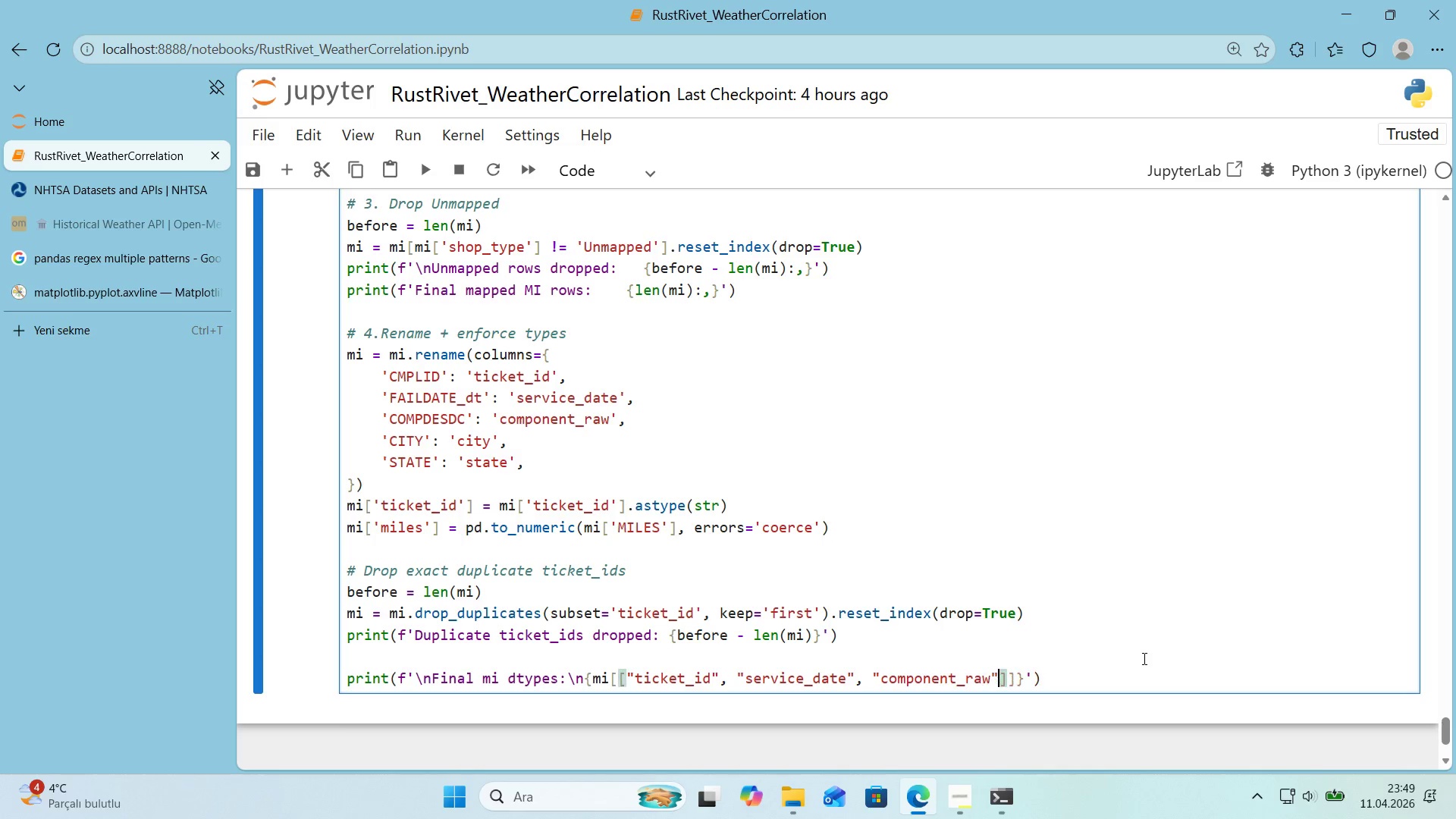 
type(`, shop_type)
 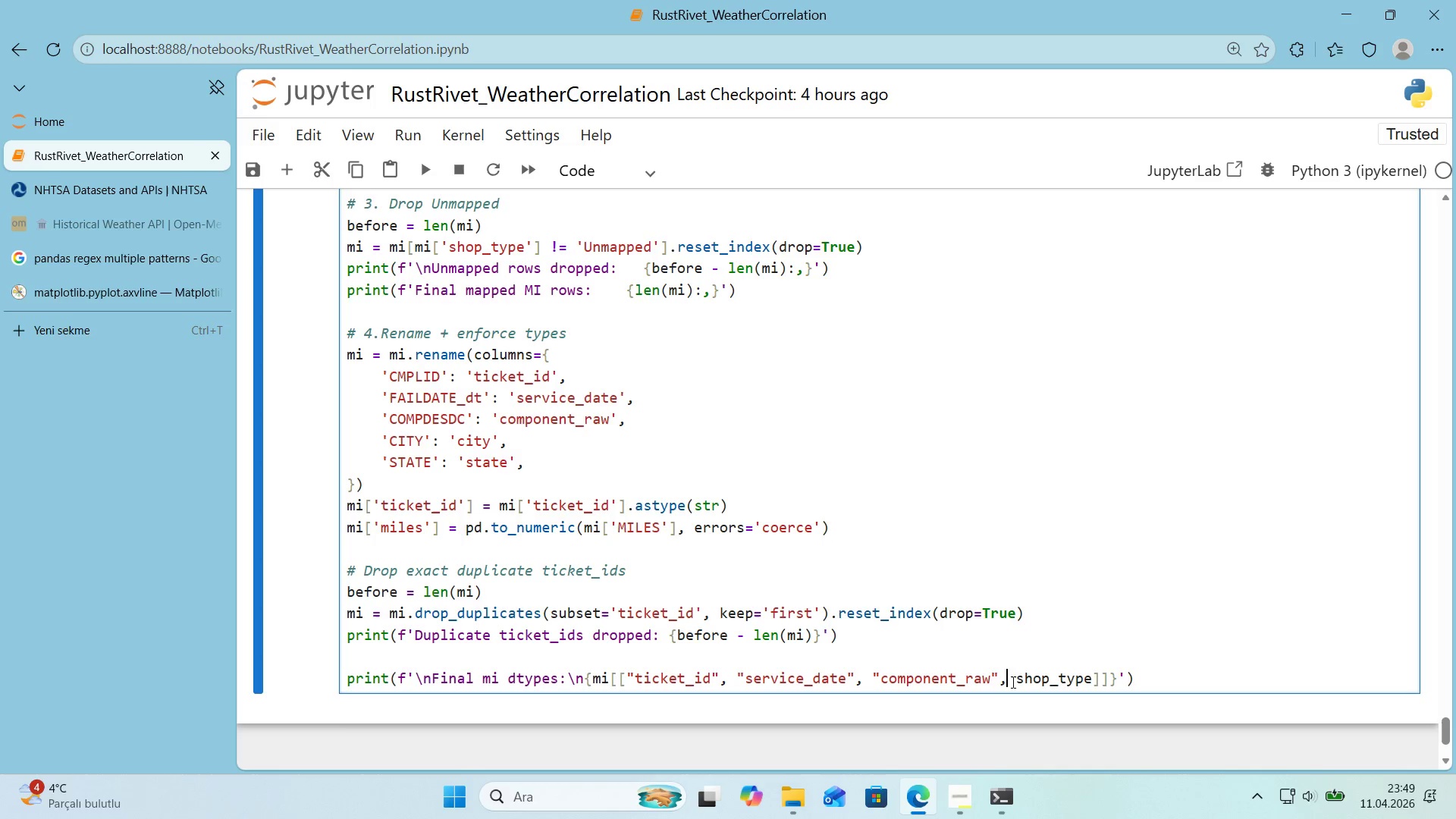 
double_click([1018, 678])
 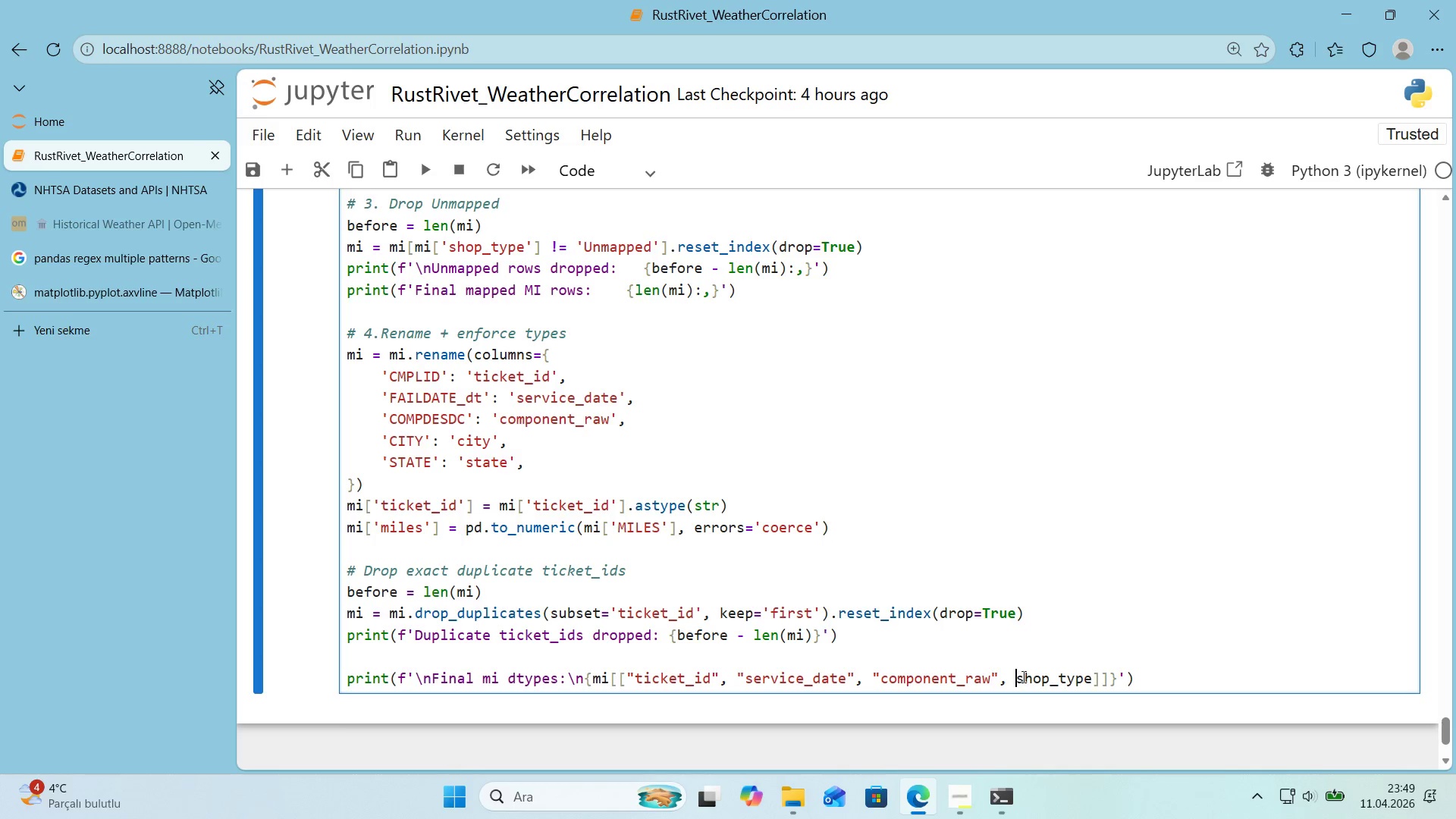 
key(Backquote)
 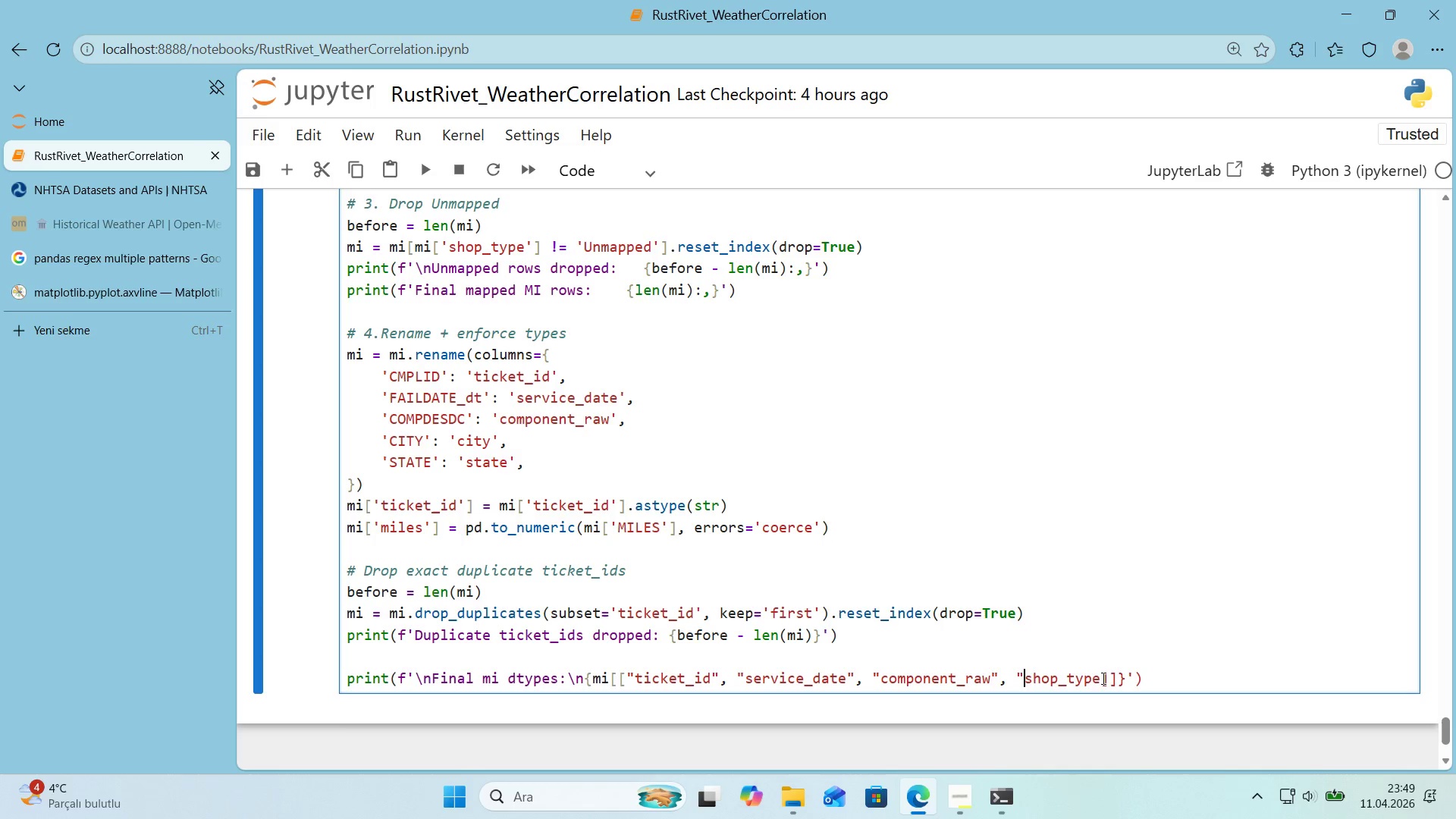 
left_click([1102, 678])
 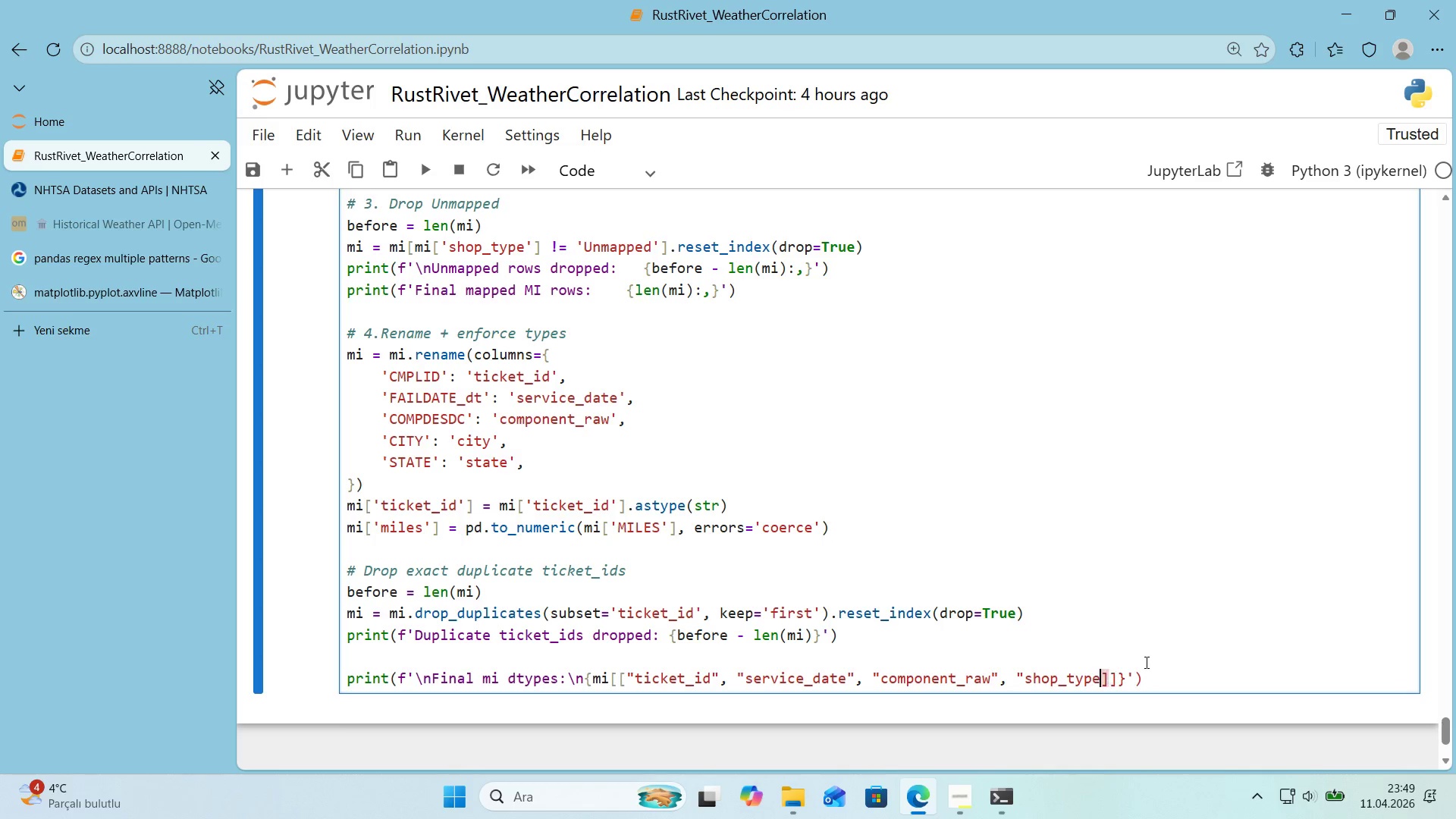 
key(Backquote)
 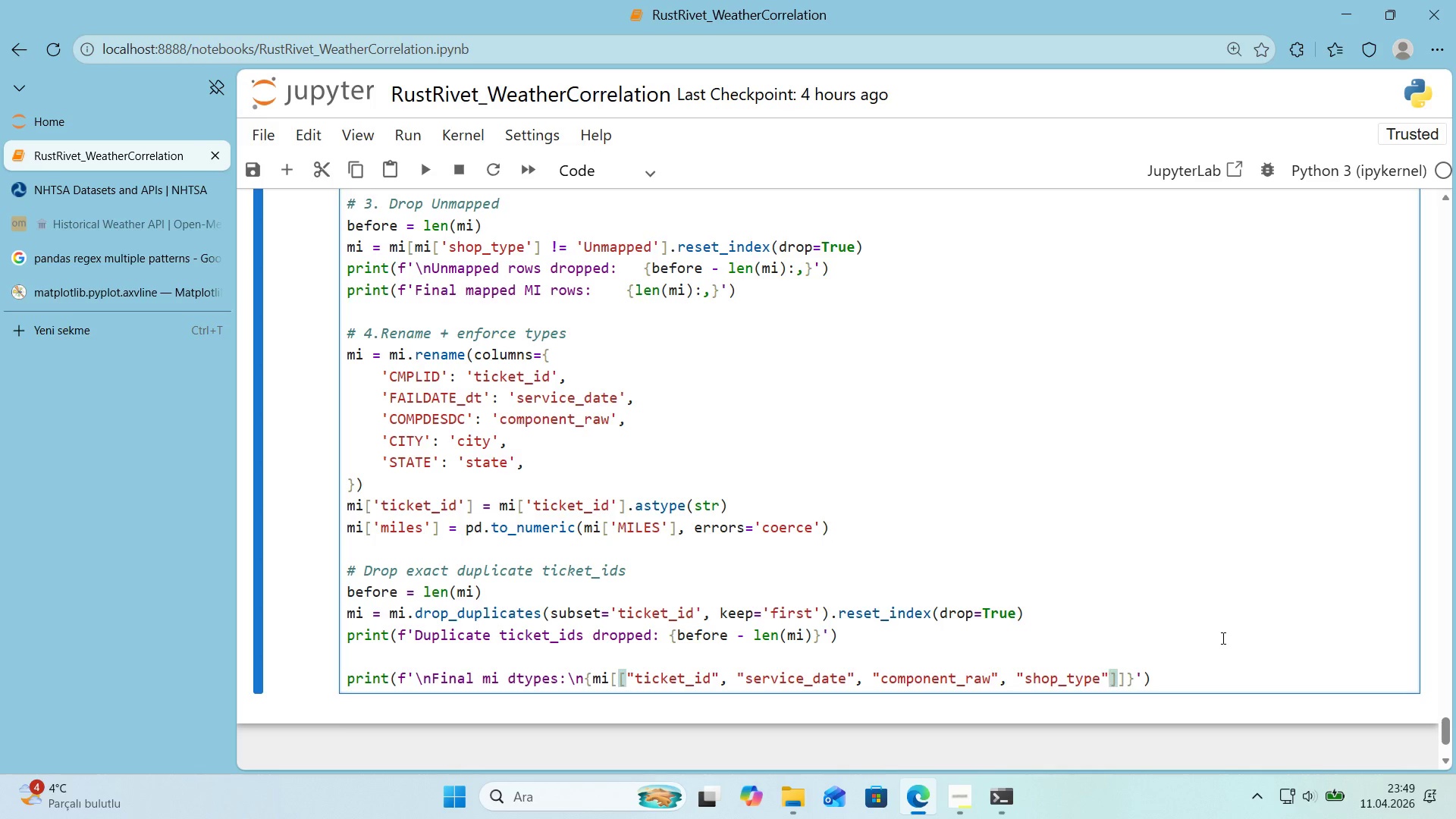 
key(Comma)
 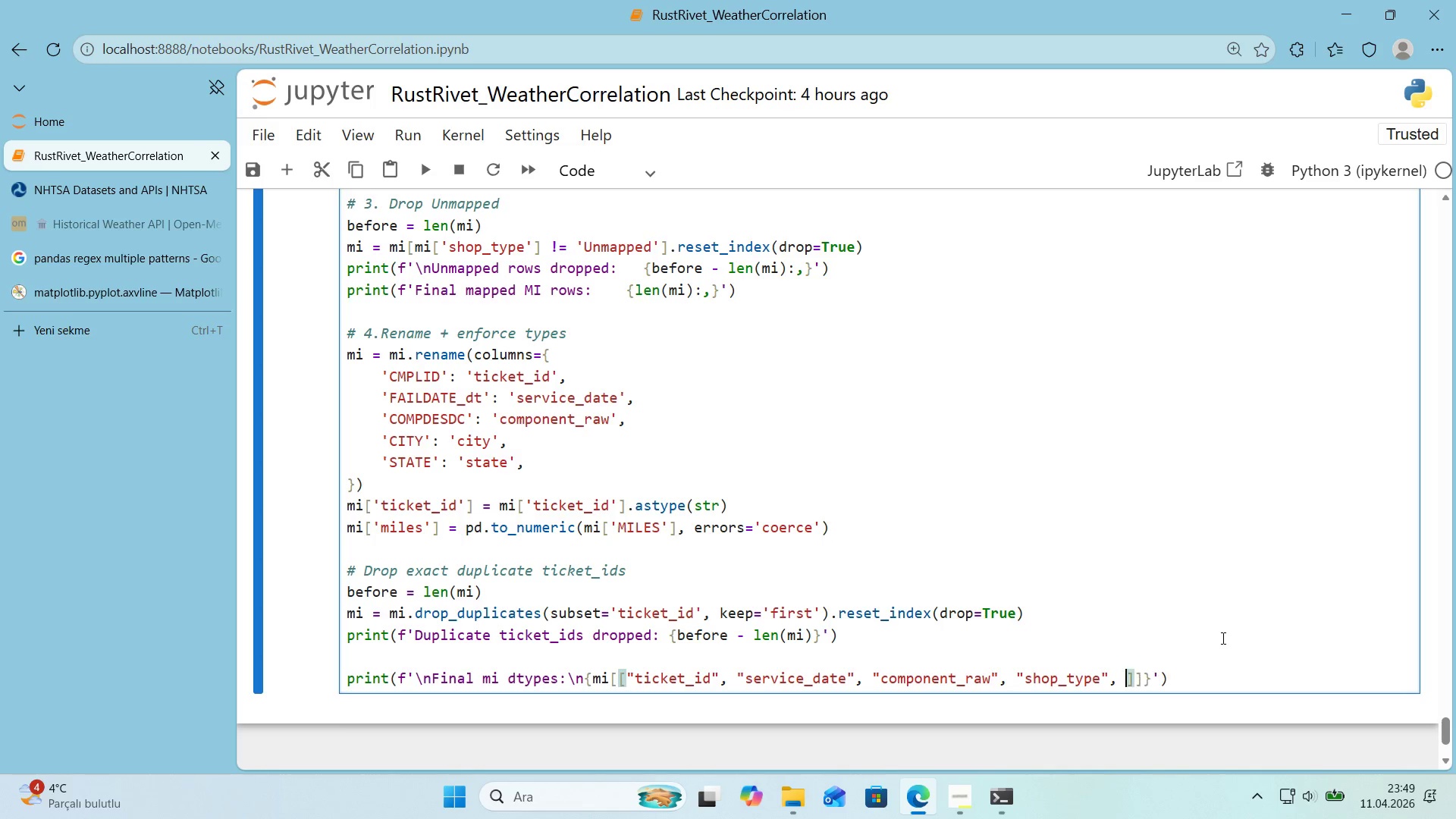 
key(Space)
 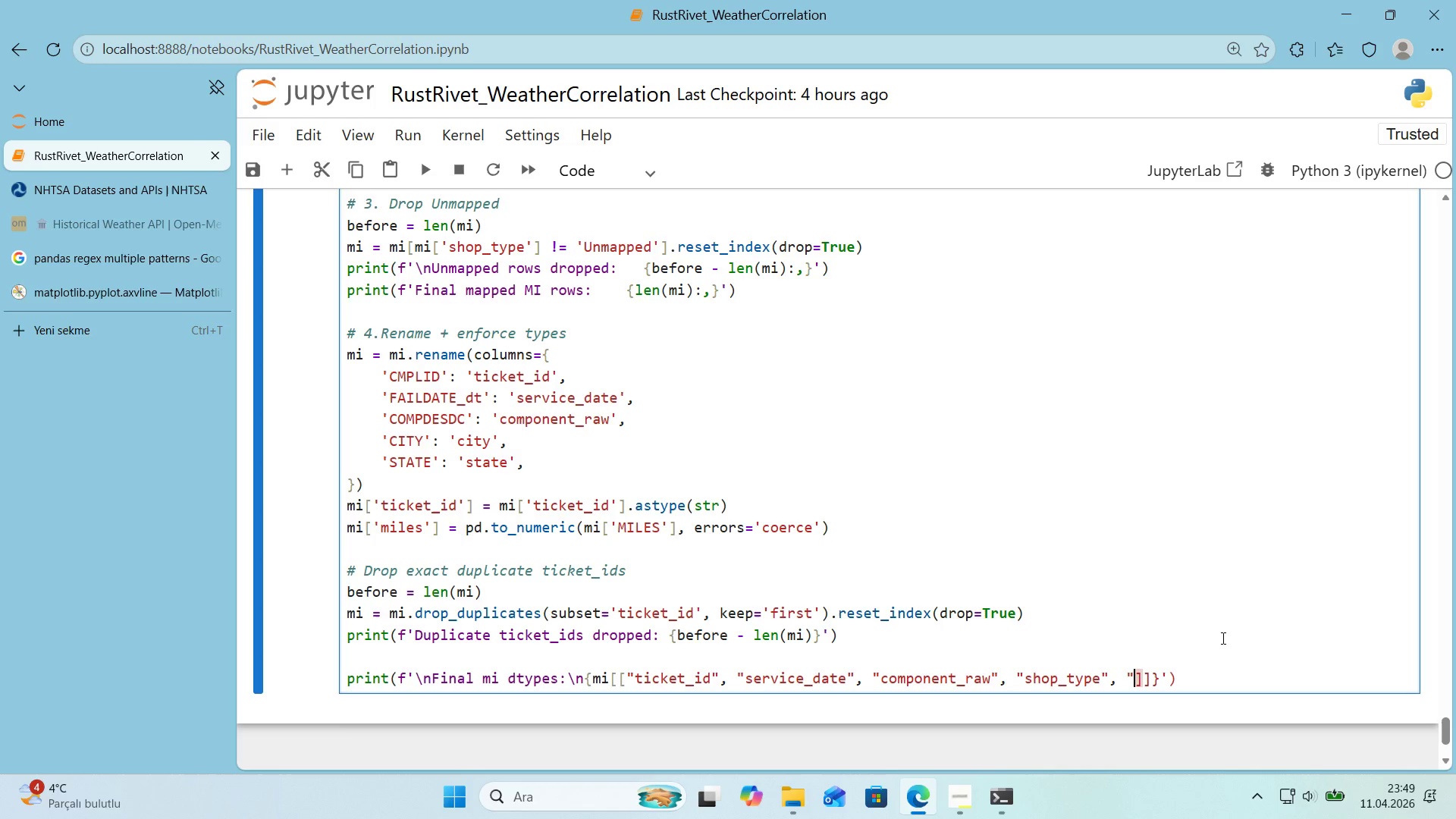 
key(Backquote)
 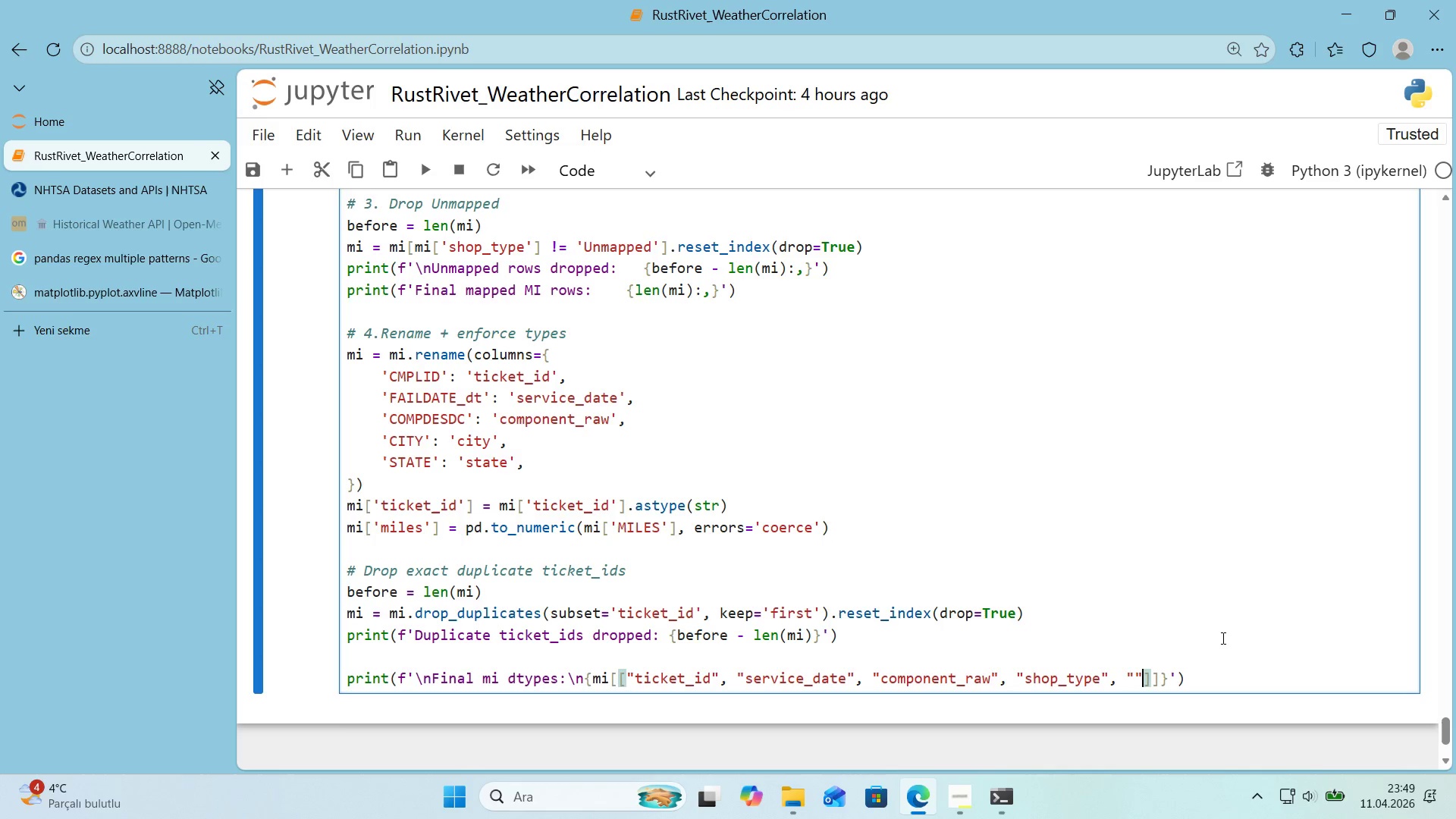 
key(Backquote)
 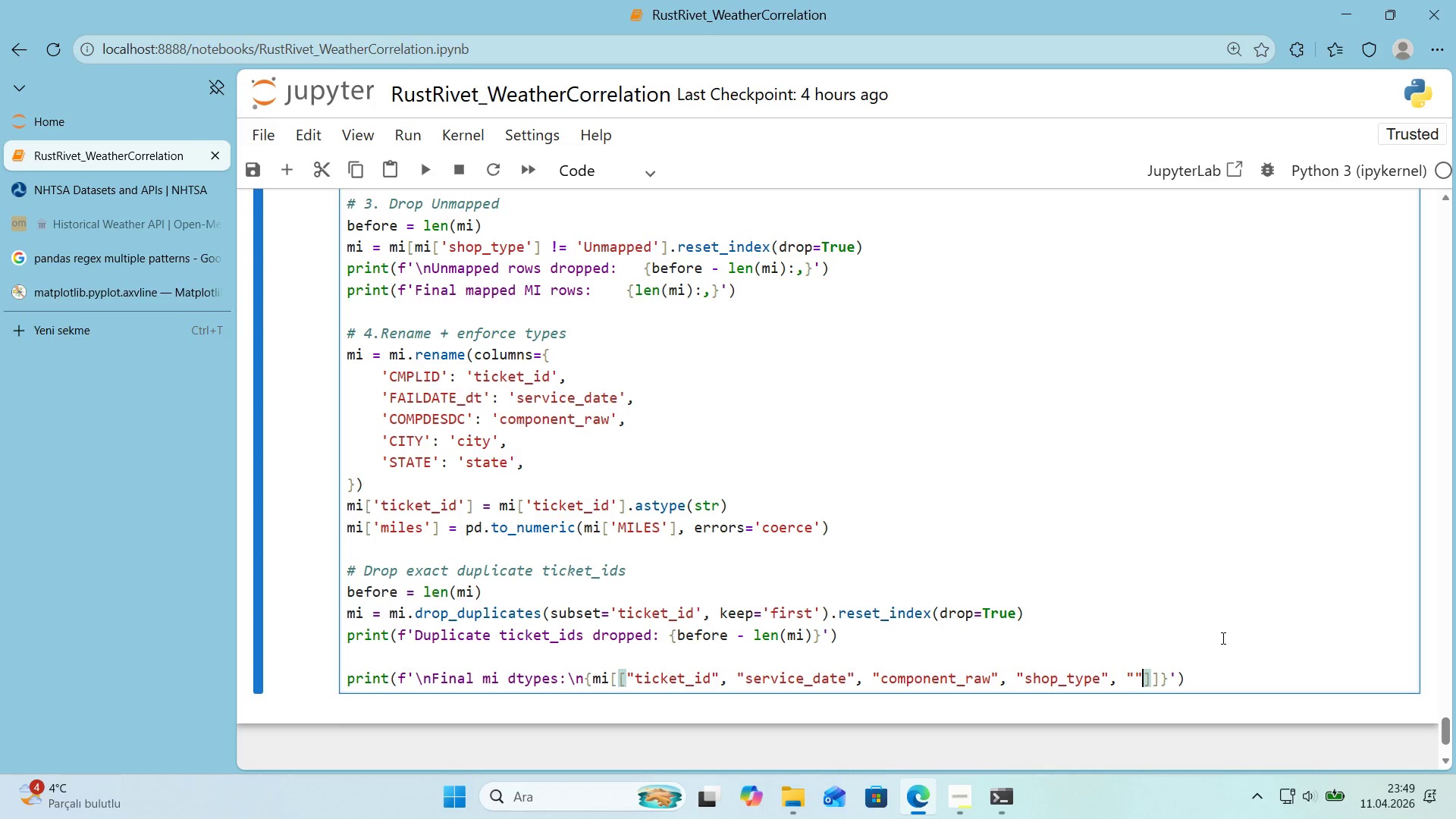 
key(ArrowLeft)
 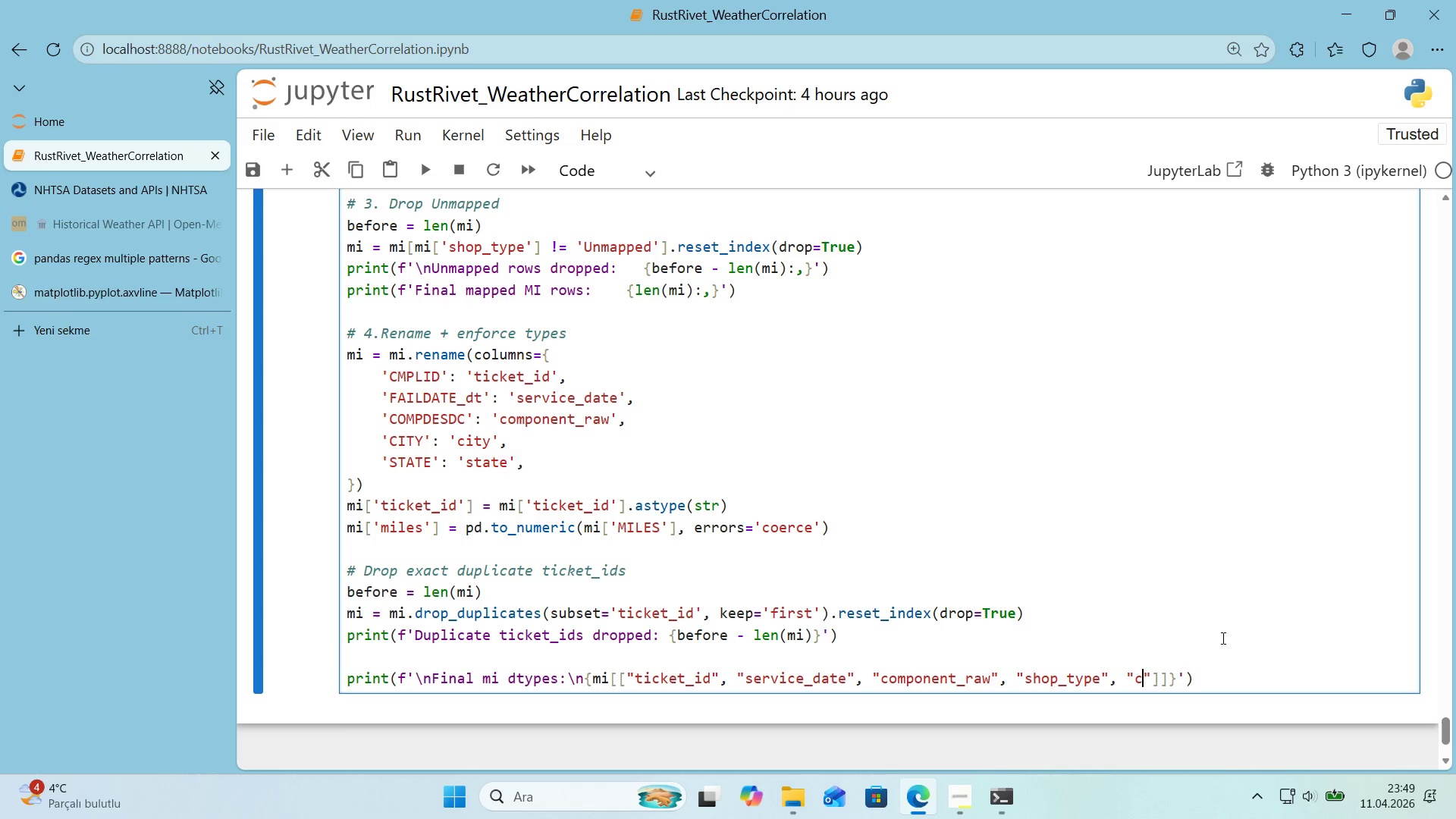 
type(c,t)
key(Backspace)
key(Backspace)
type('ty)
 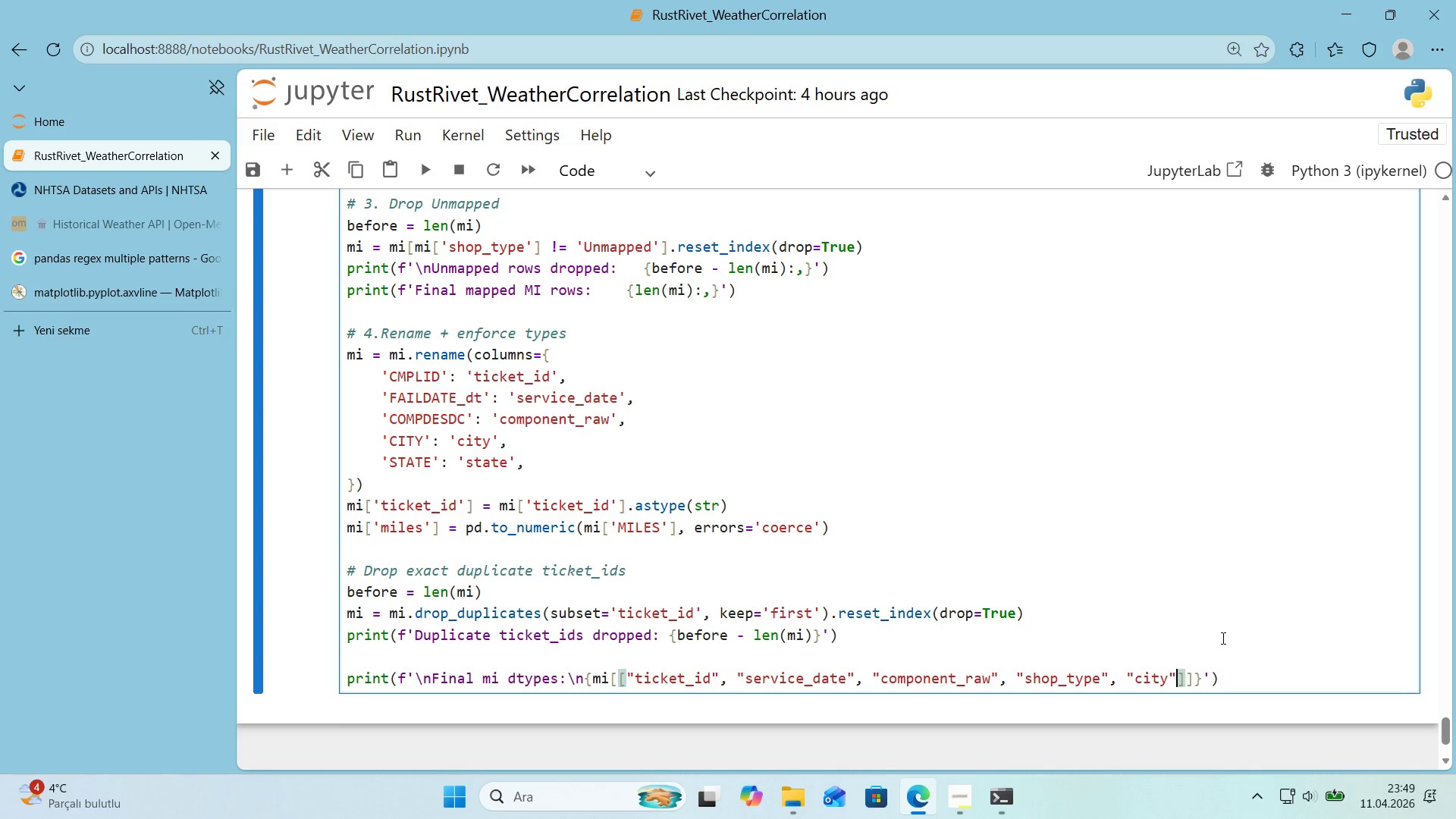 
key(ArrowRight)
 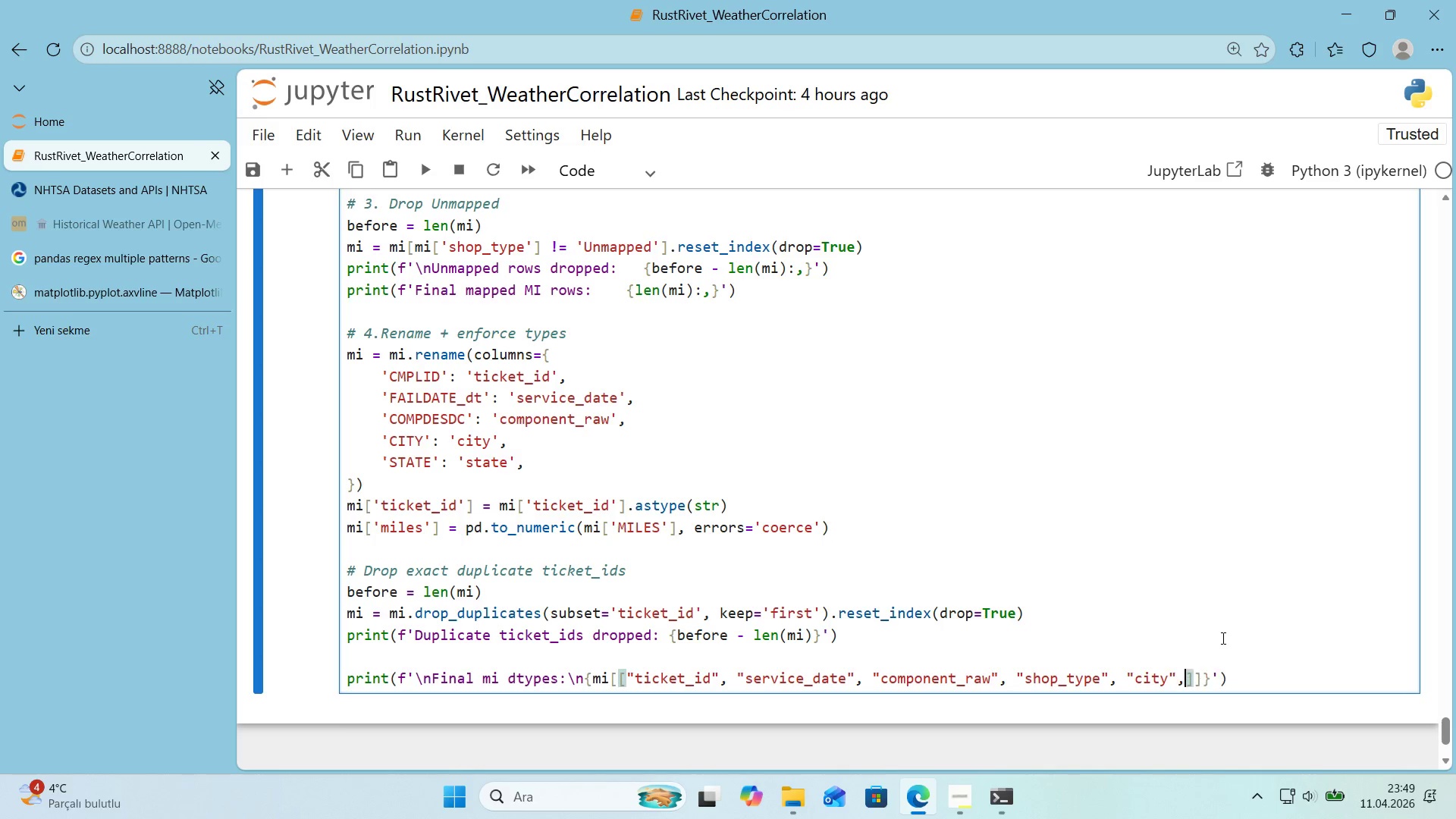 
key(Comma)
 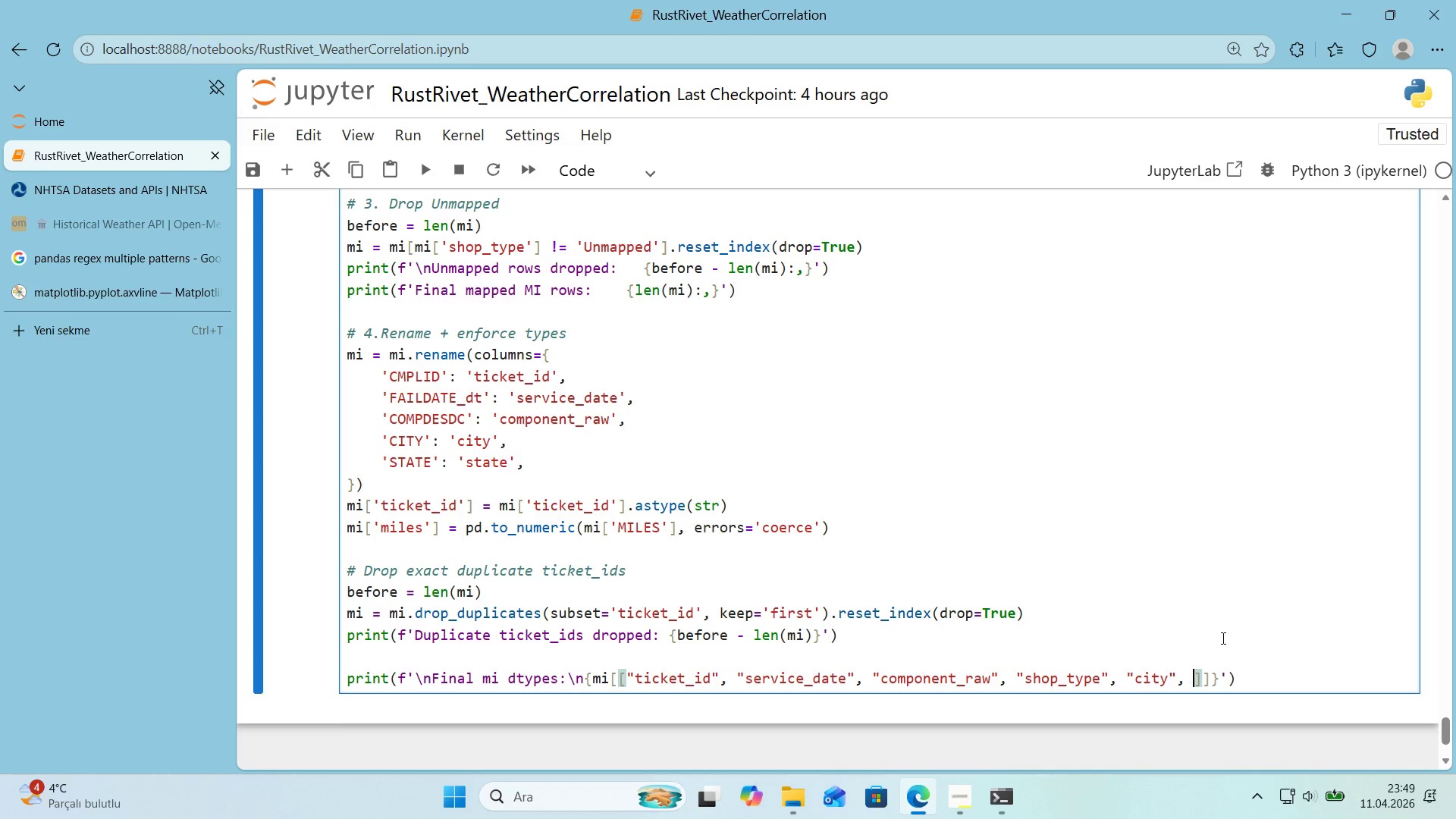 
key(Space)
 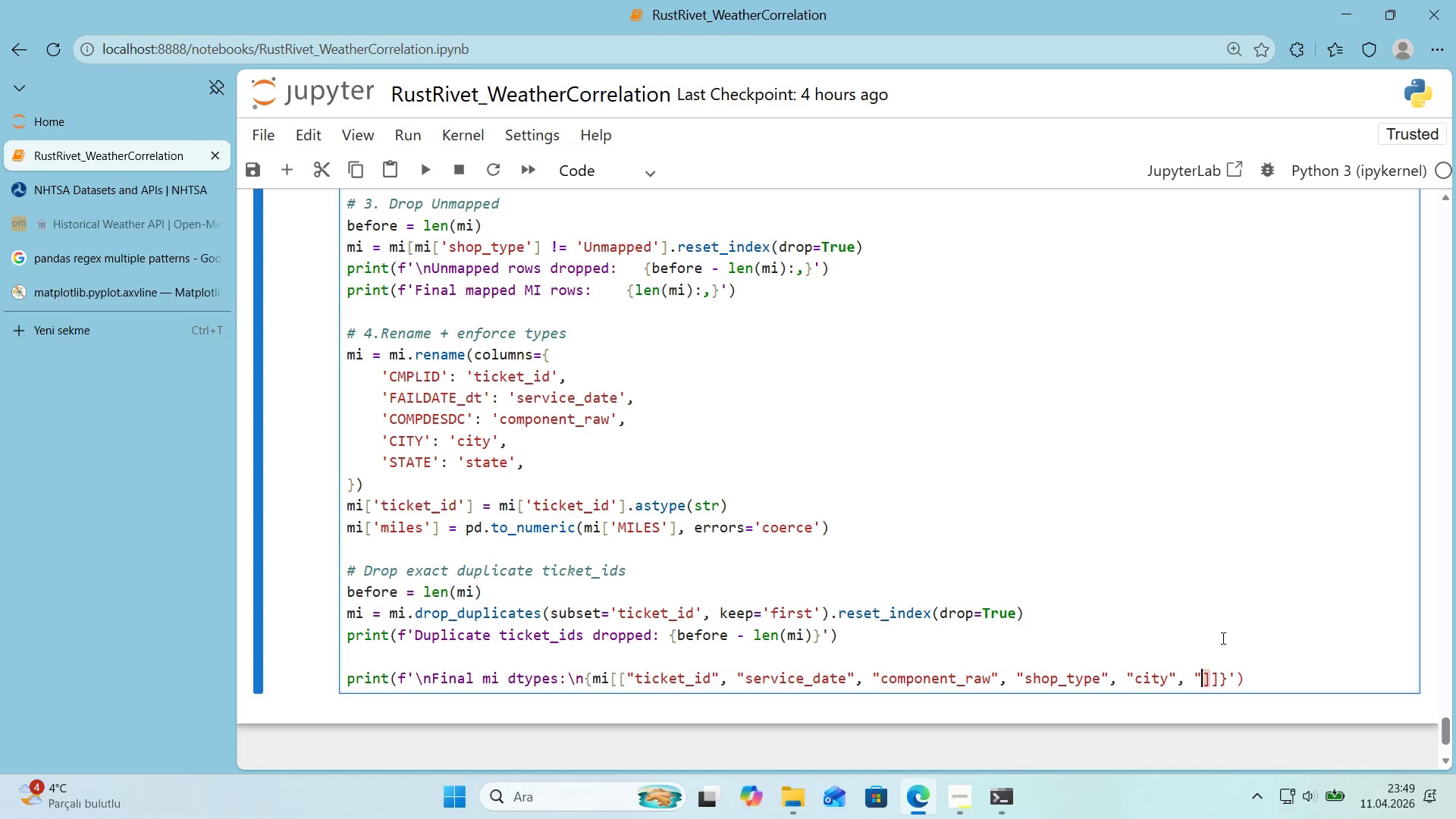 
key(Backquote)
 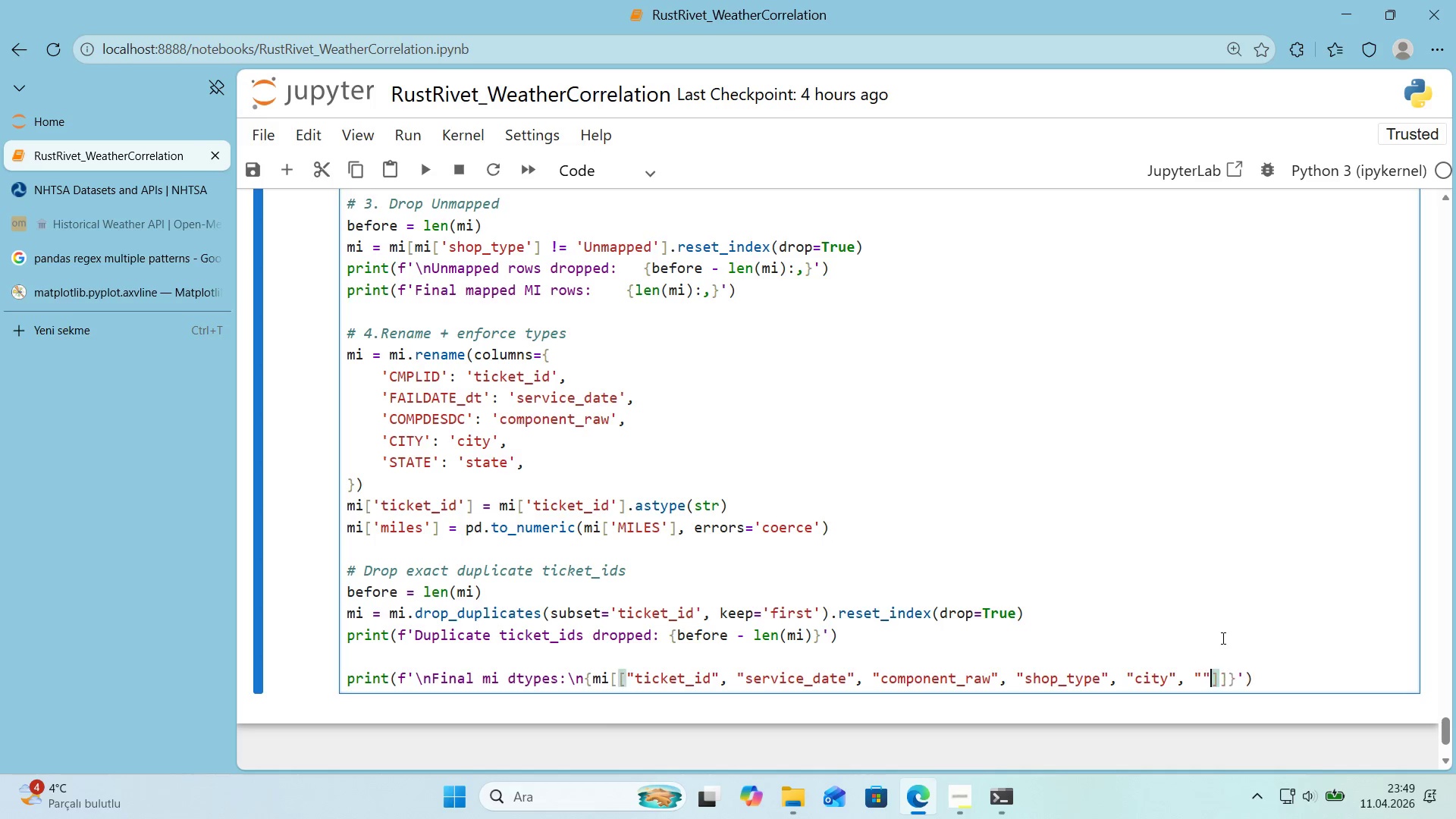 
key(Backquote)
 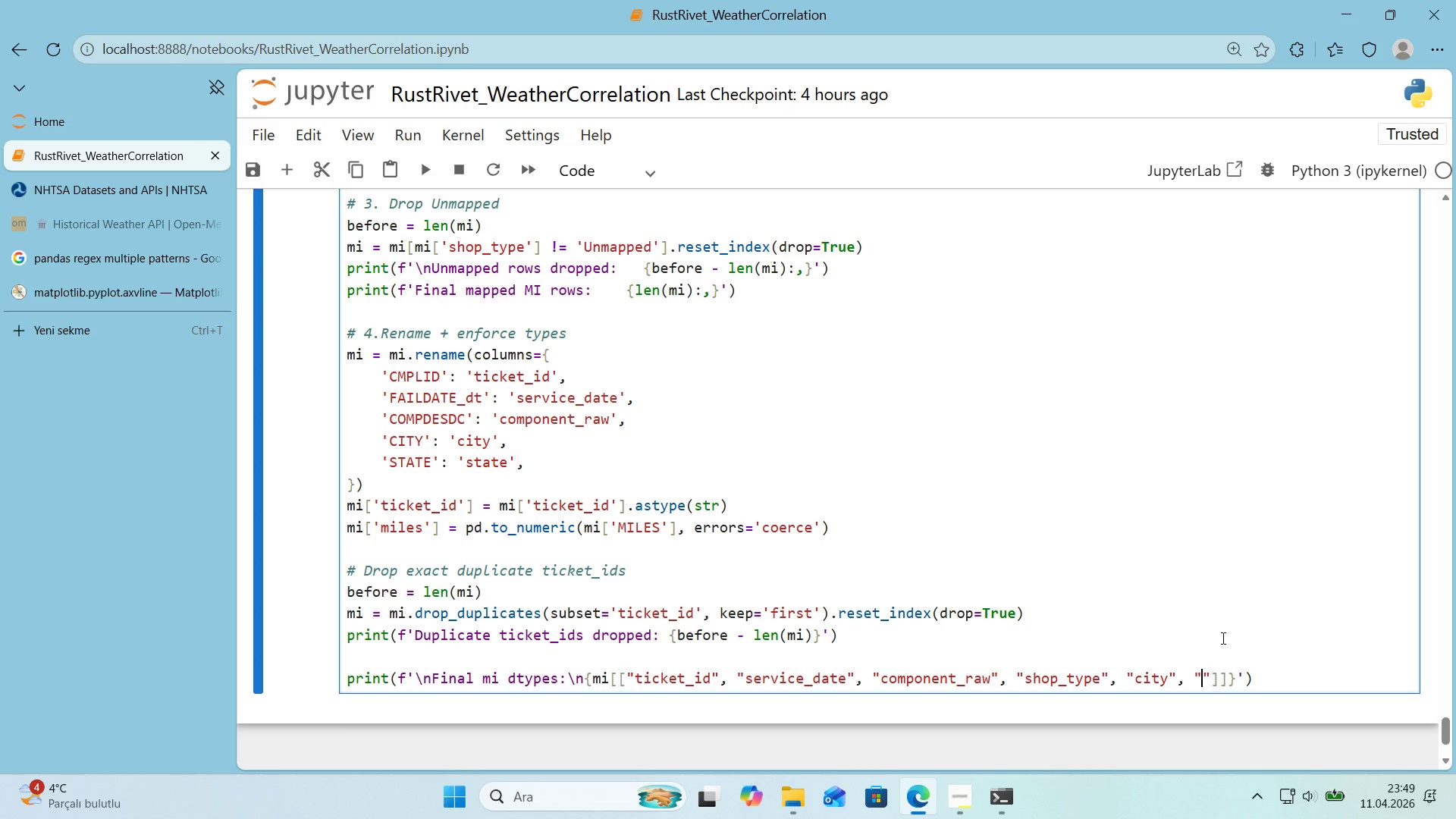 
key(ArrowLeft)
 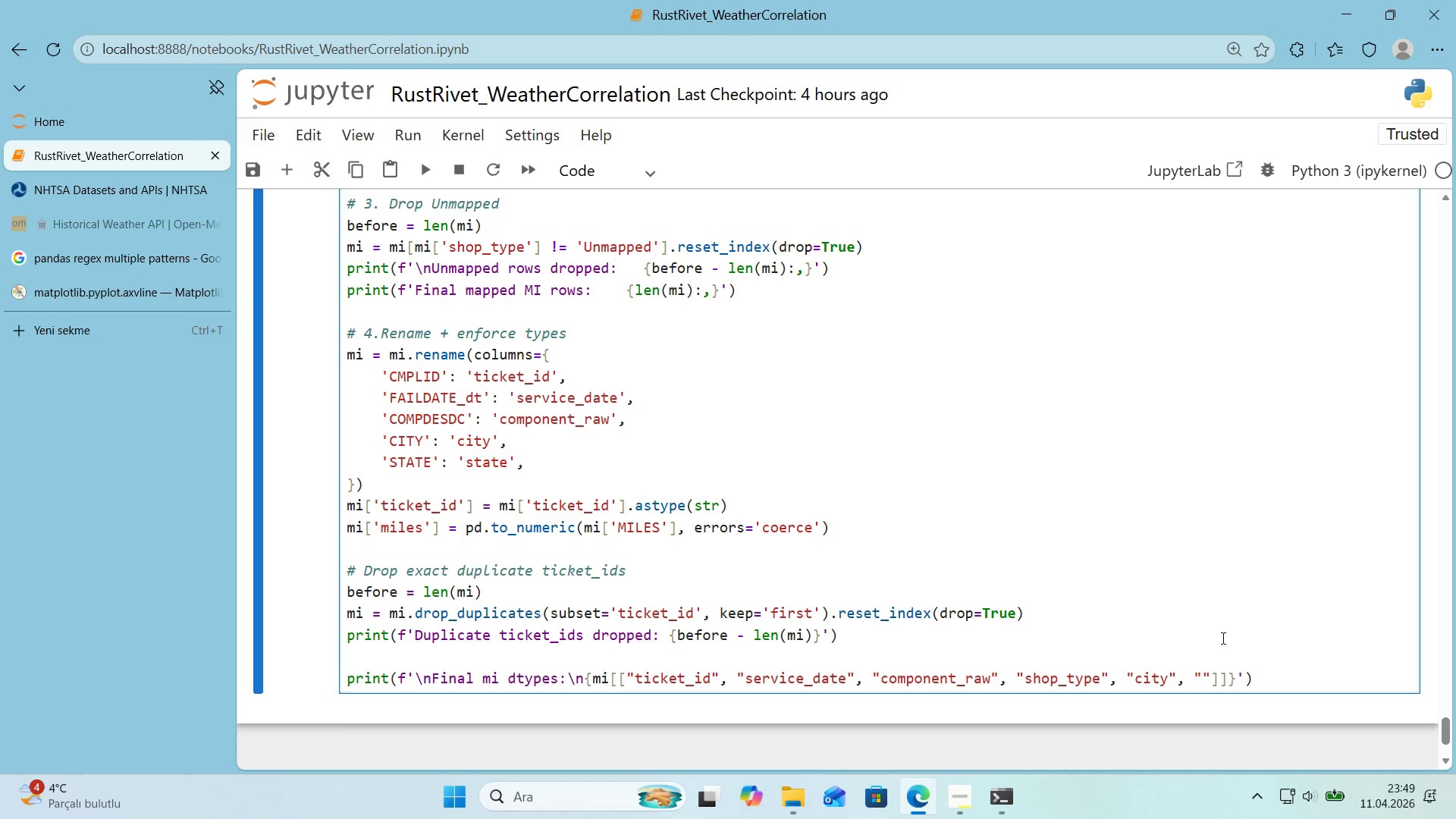 
type(state)
 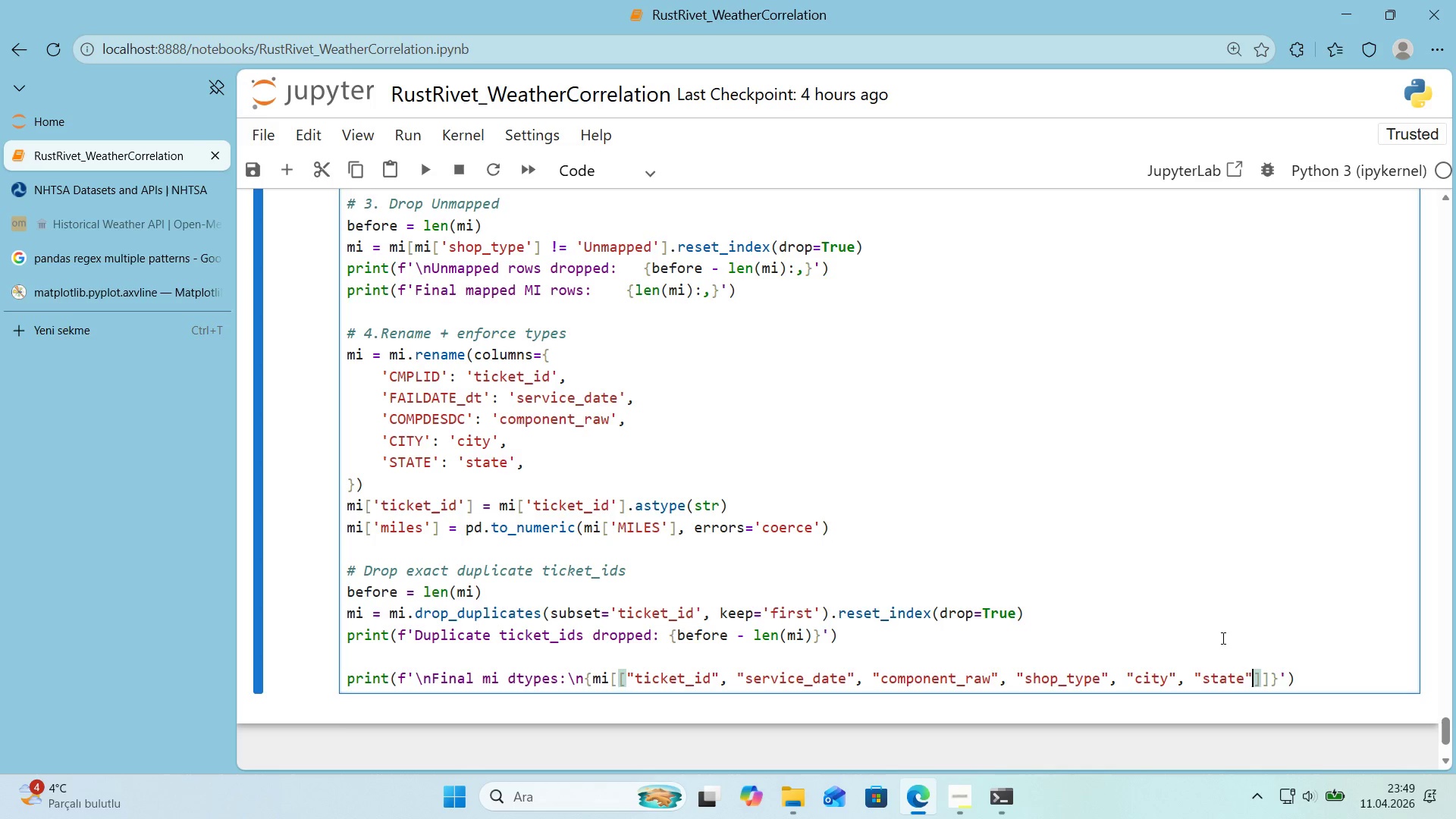 
key(ArrowRight)
 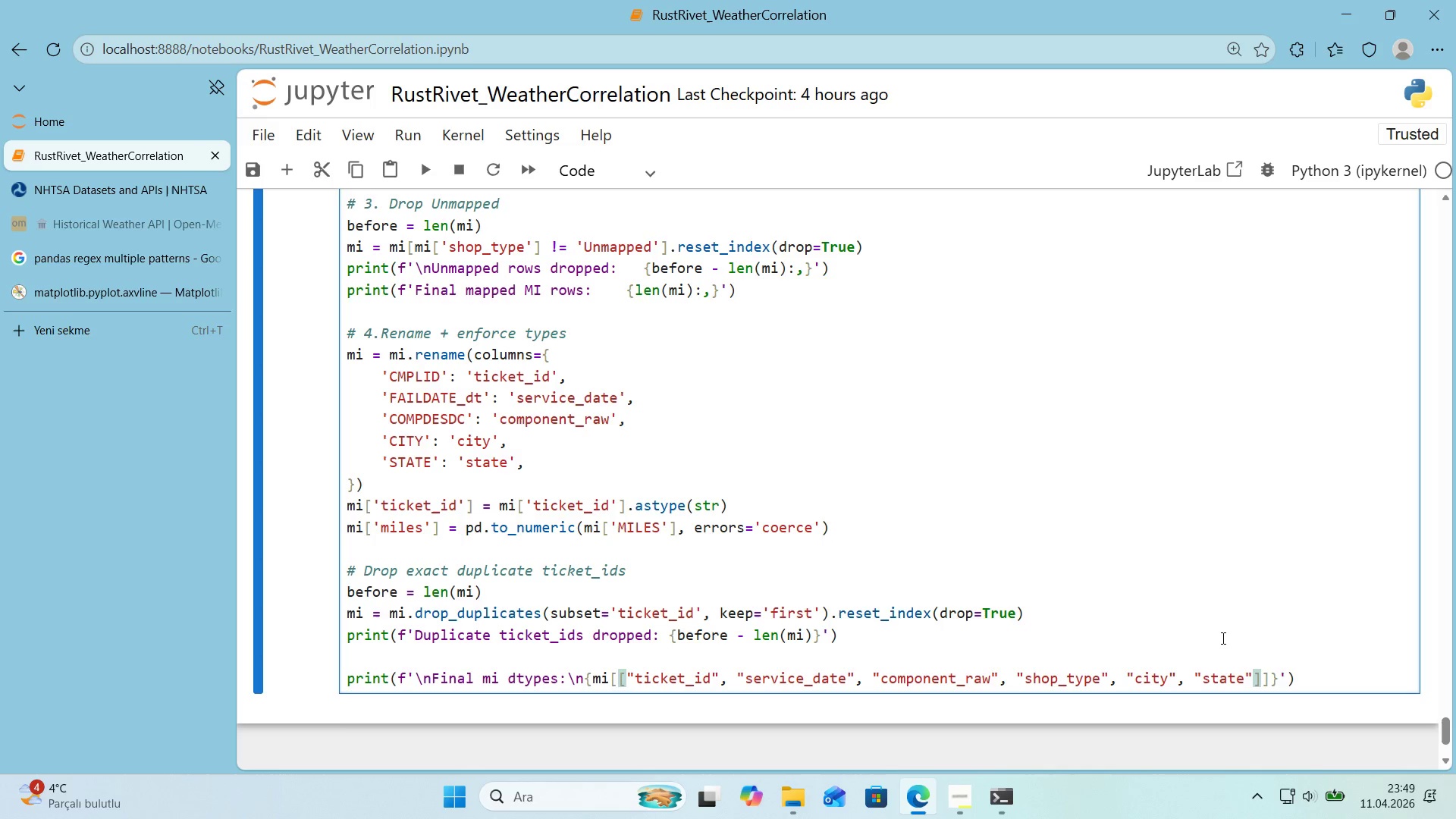 
key(ArrowRight)
 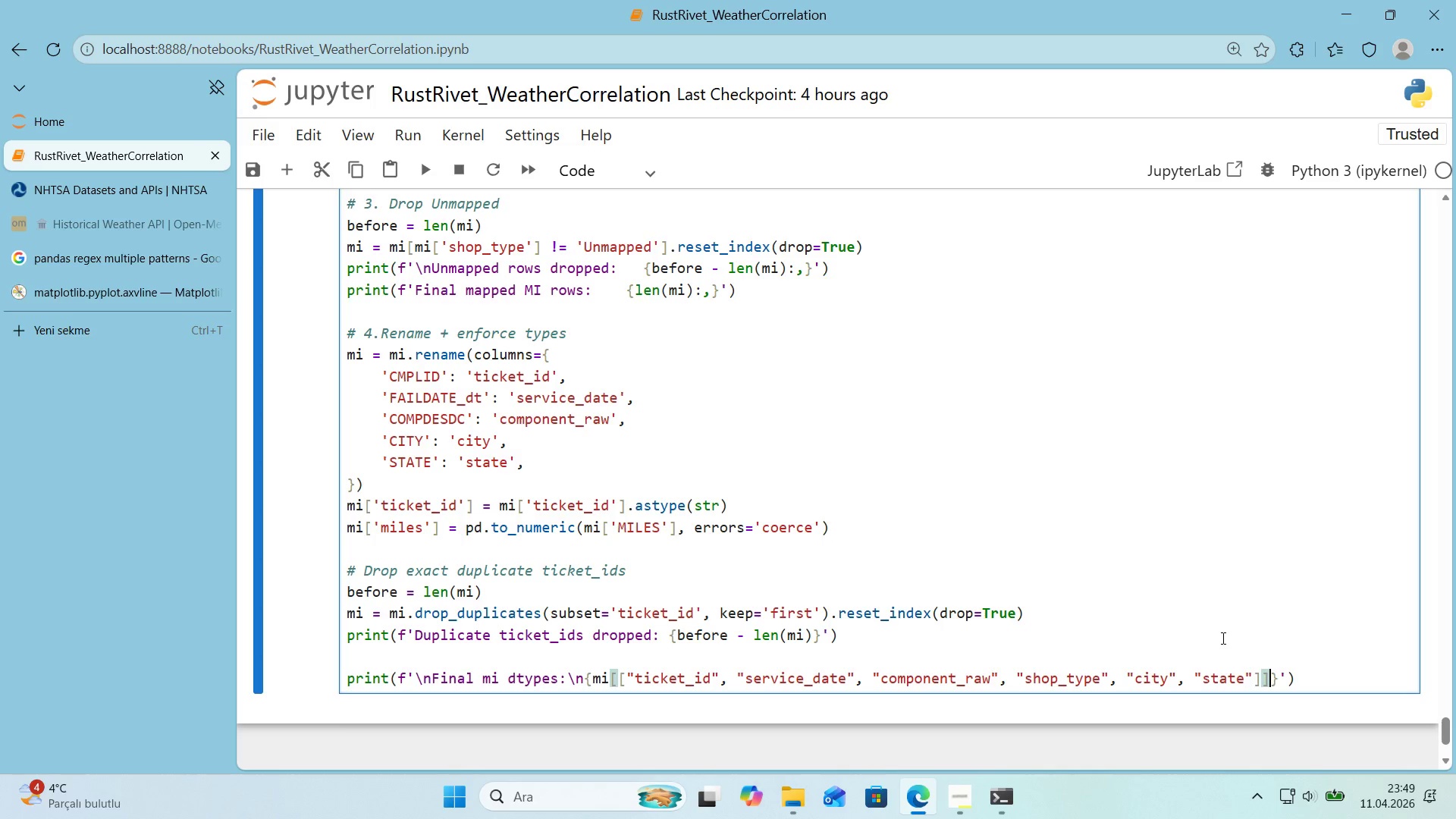 
key(ArrowRight)
 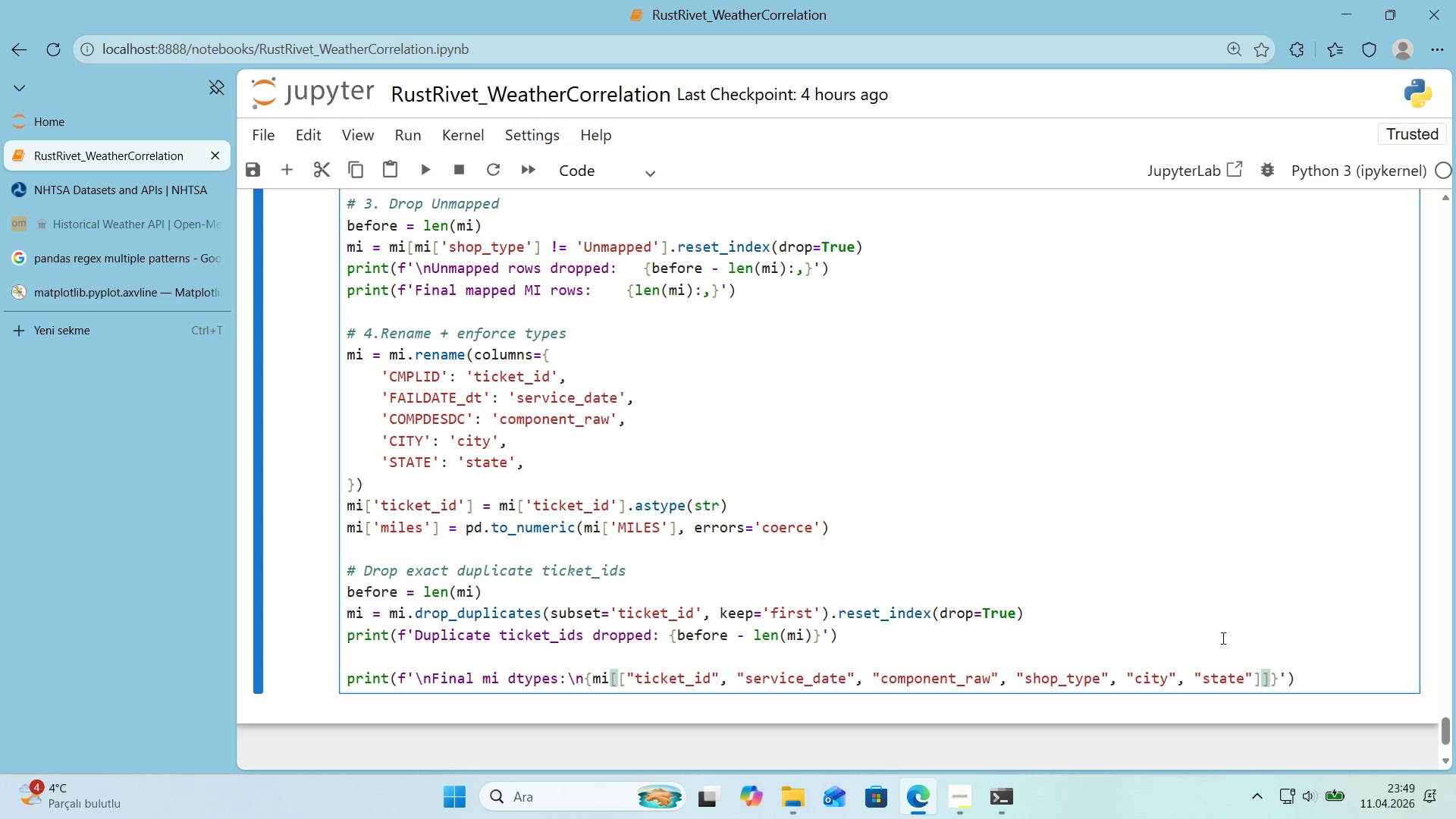 
type(.dtypes)
 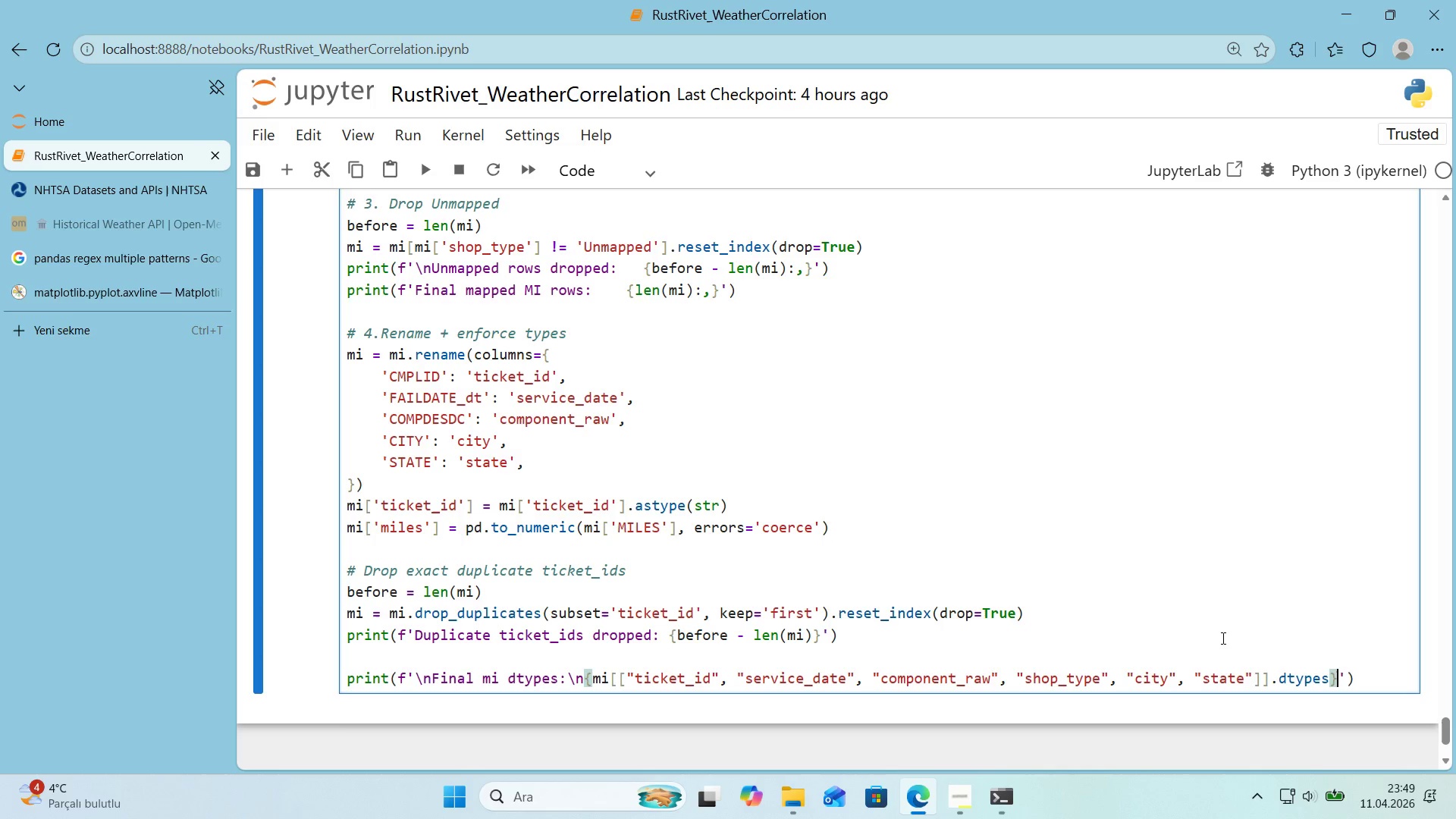 
key(ArrowRight)
 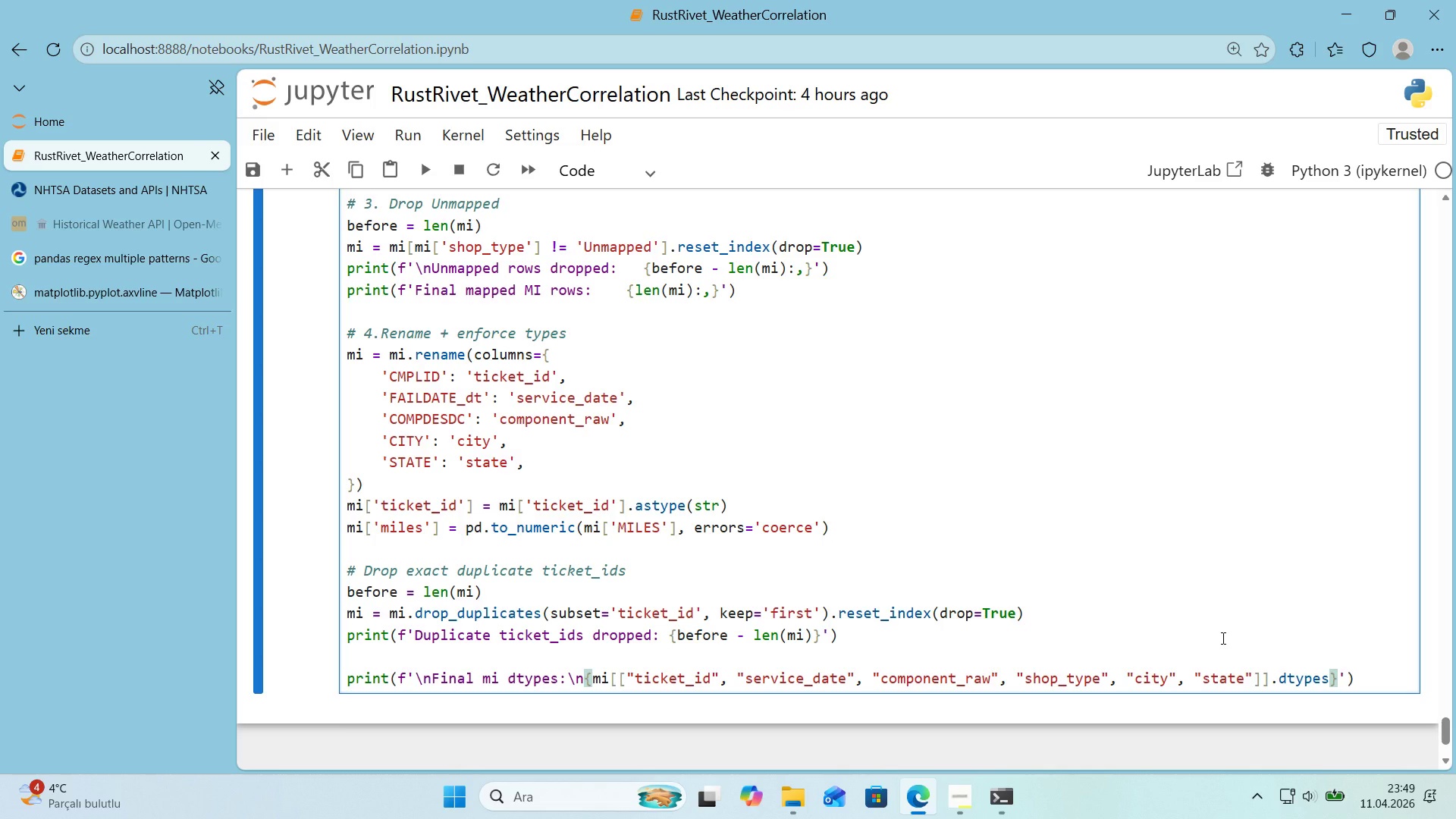 
key(ArrowRight)
 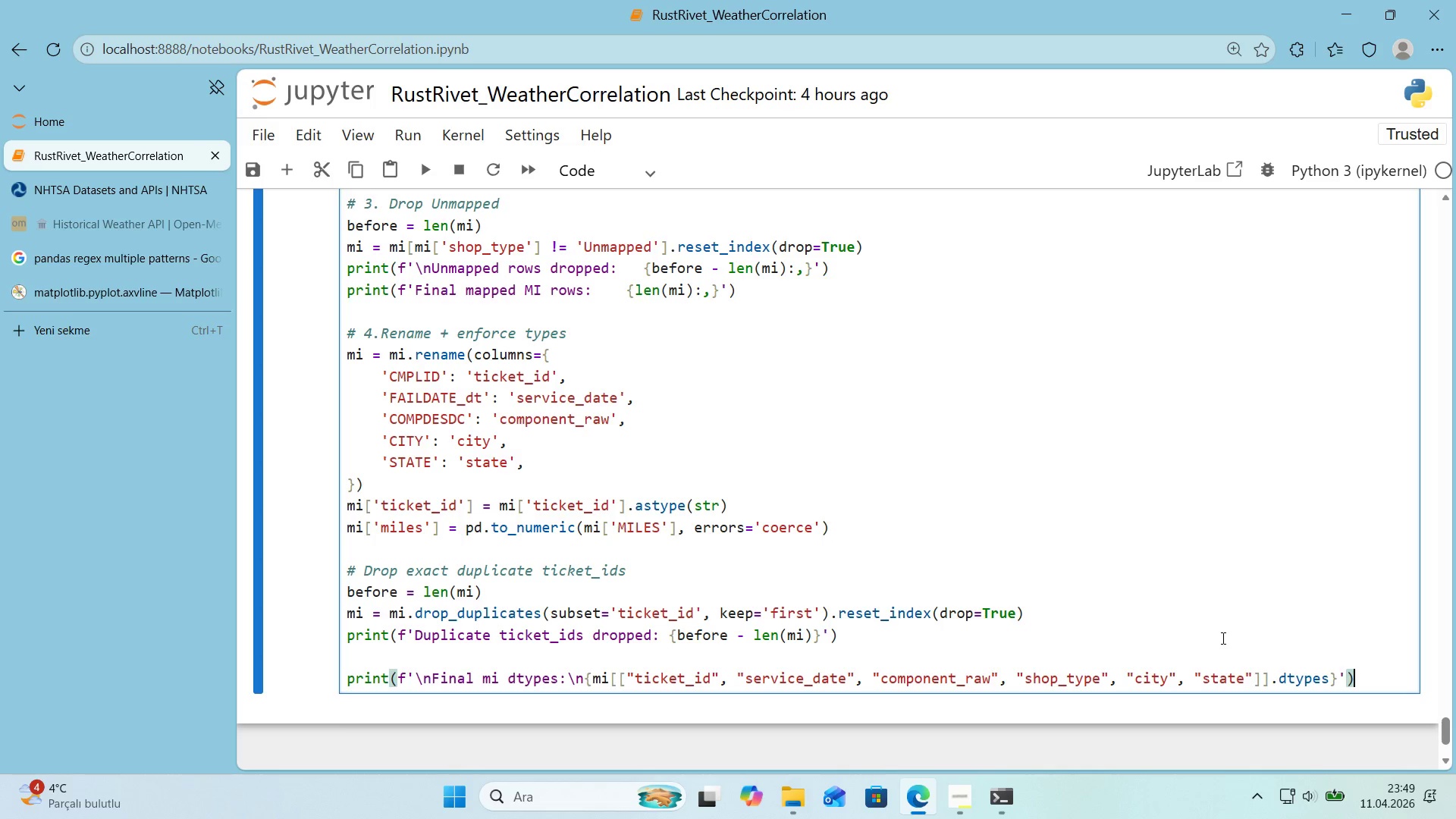 
key(ArrowRight)
 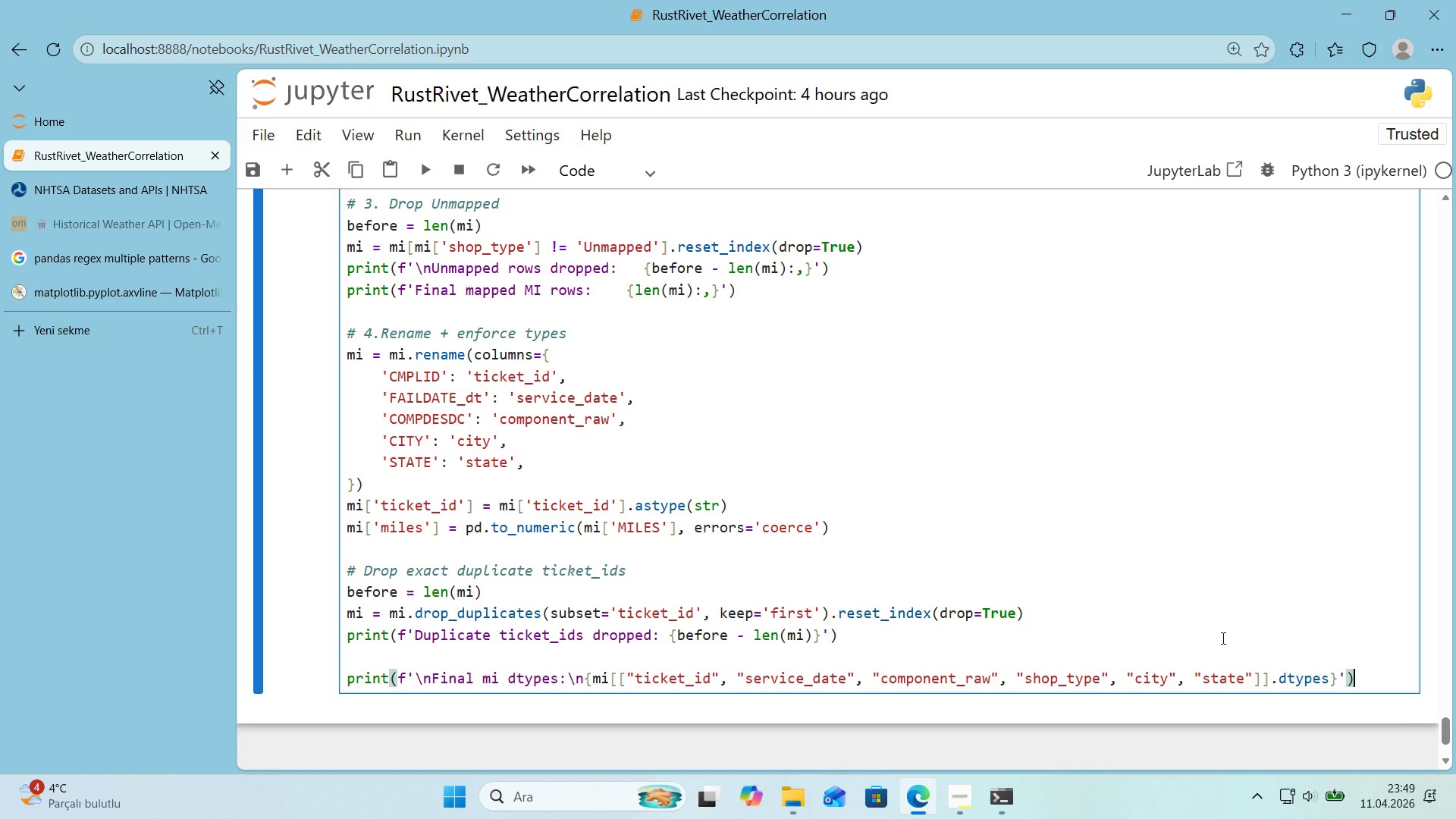 
key(Enter)
 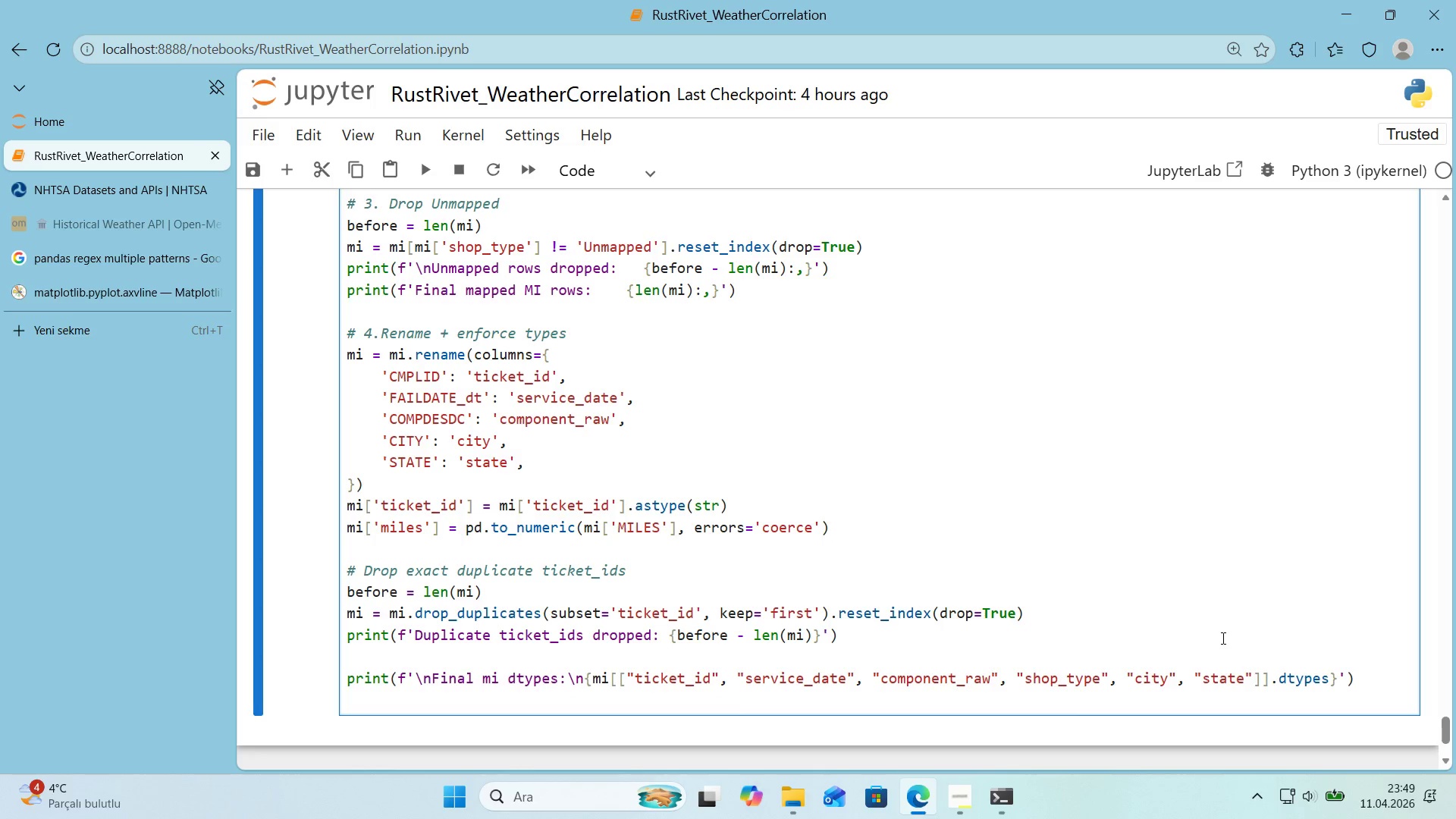 
type(pr'nt*()
 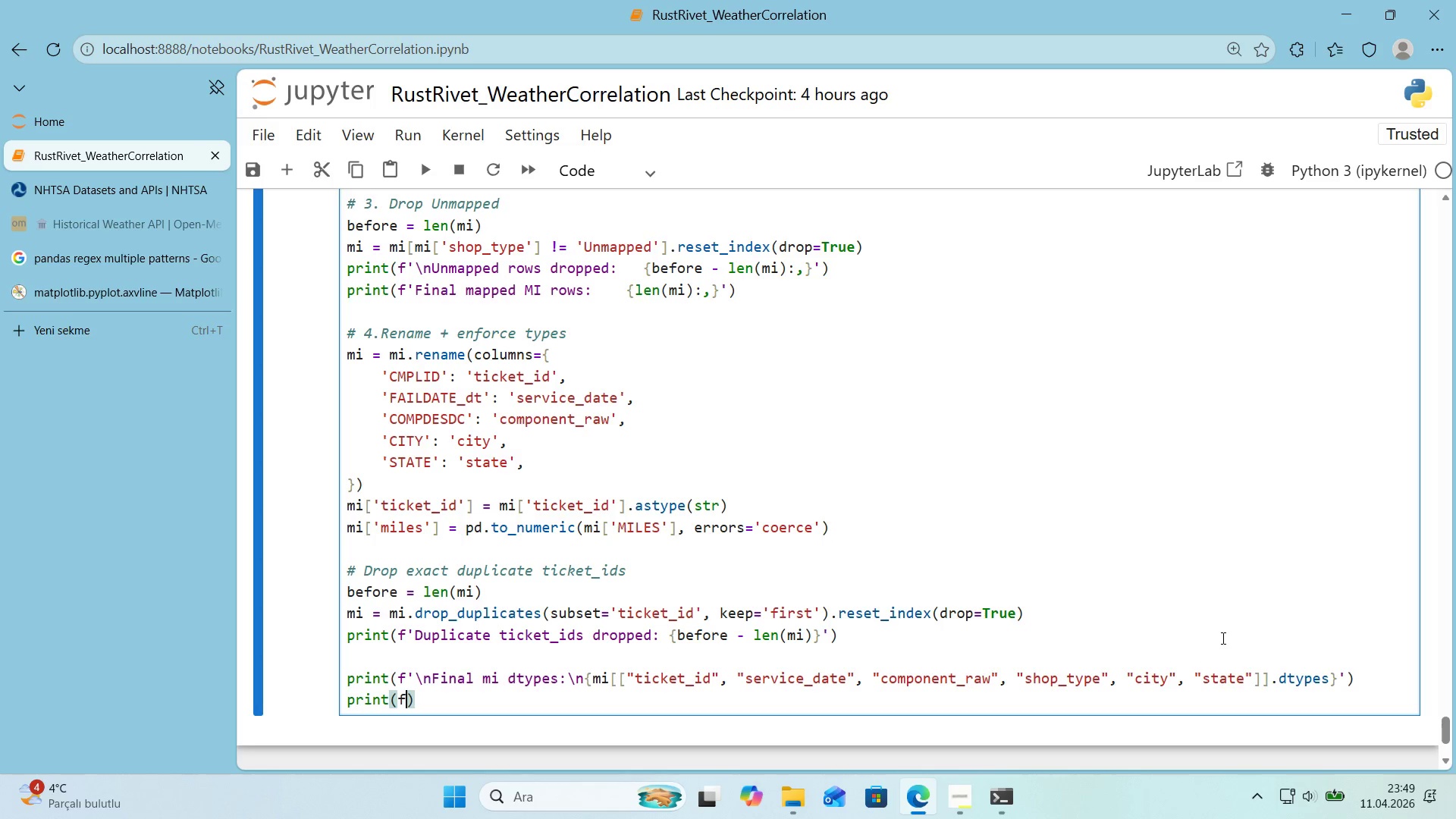 
 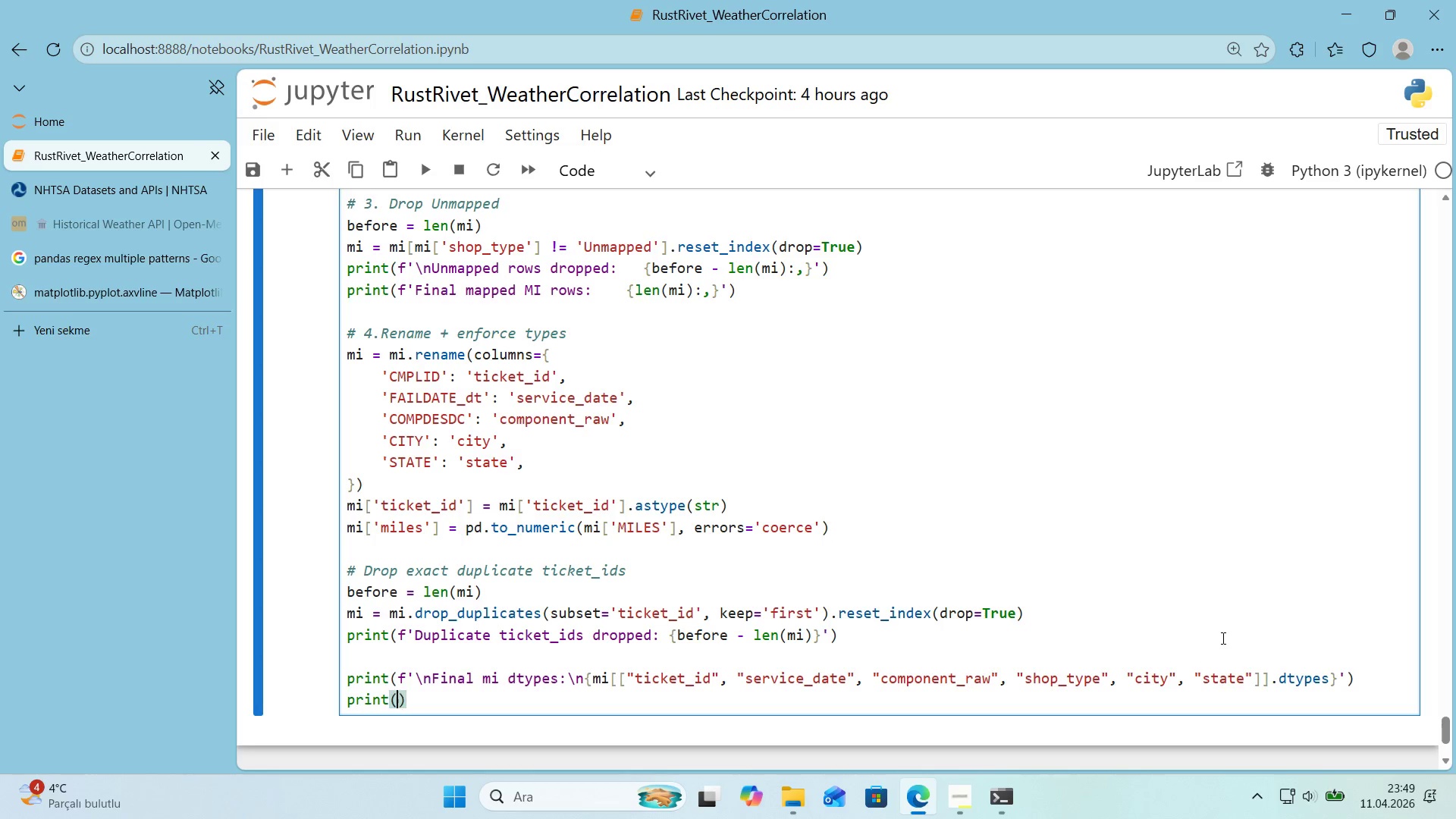 
key(ArrowLeft)
 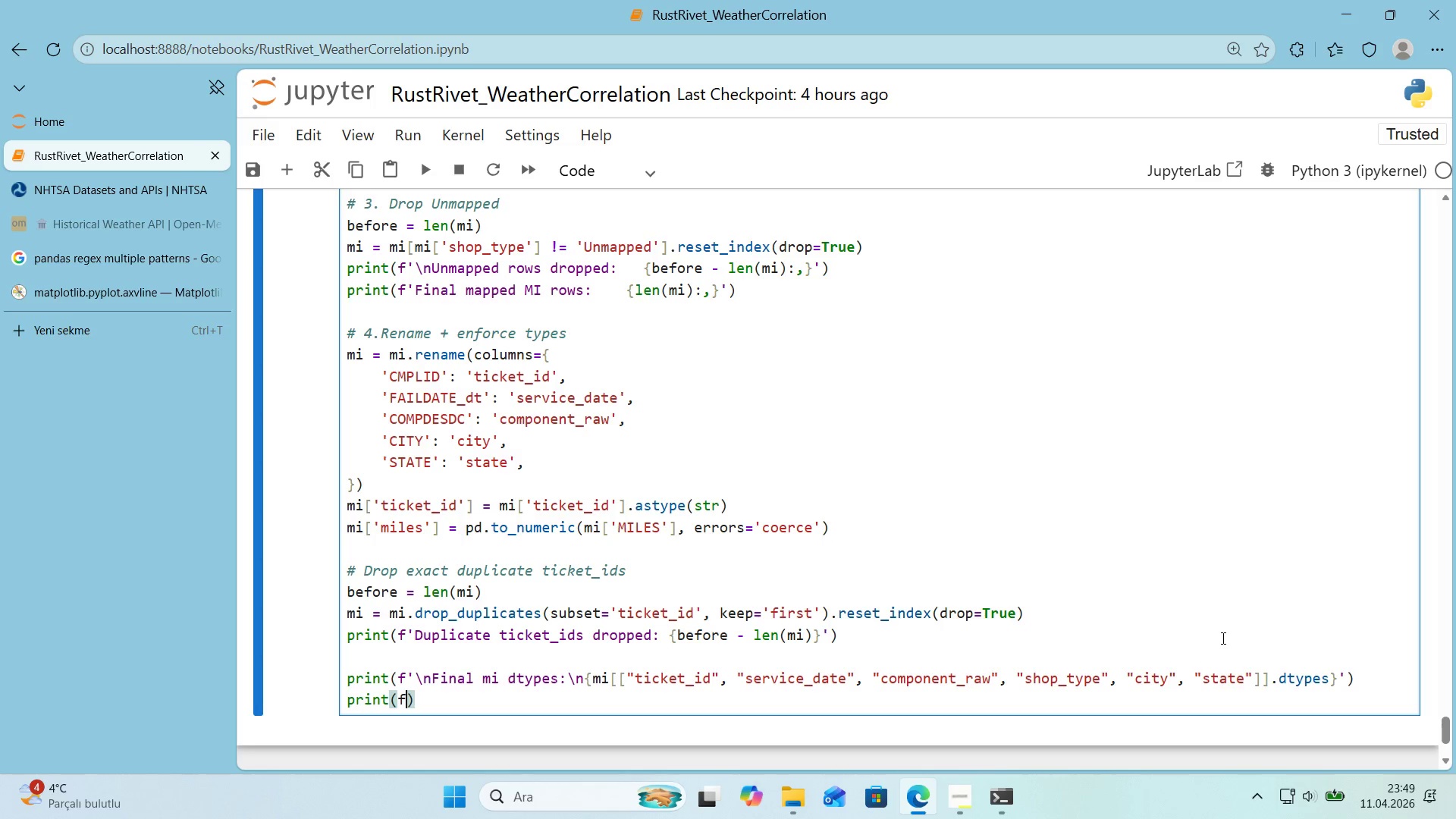 
type(f@@)
 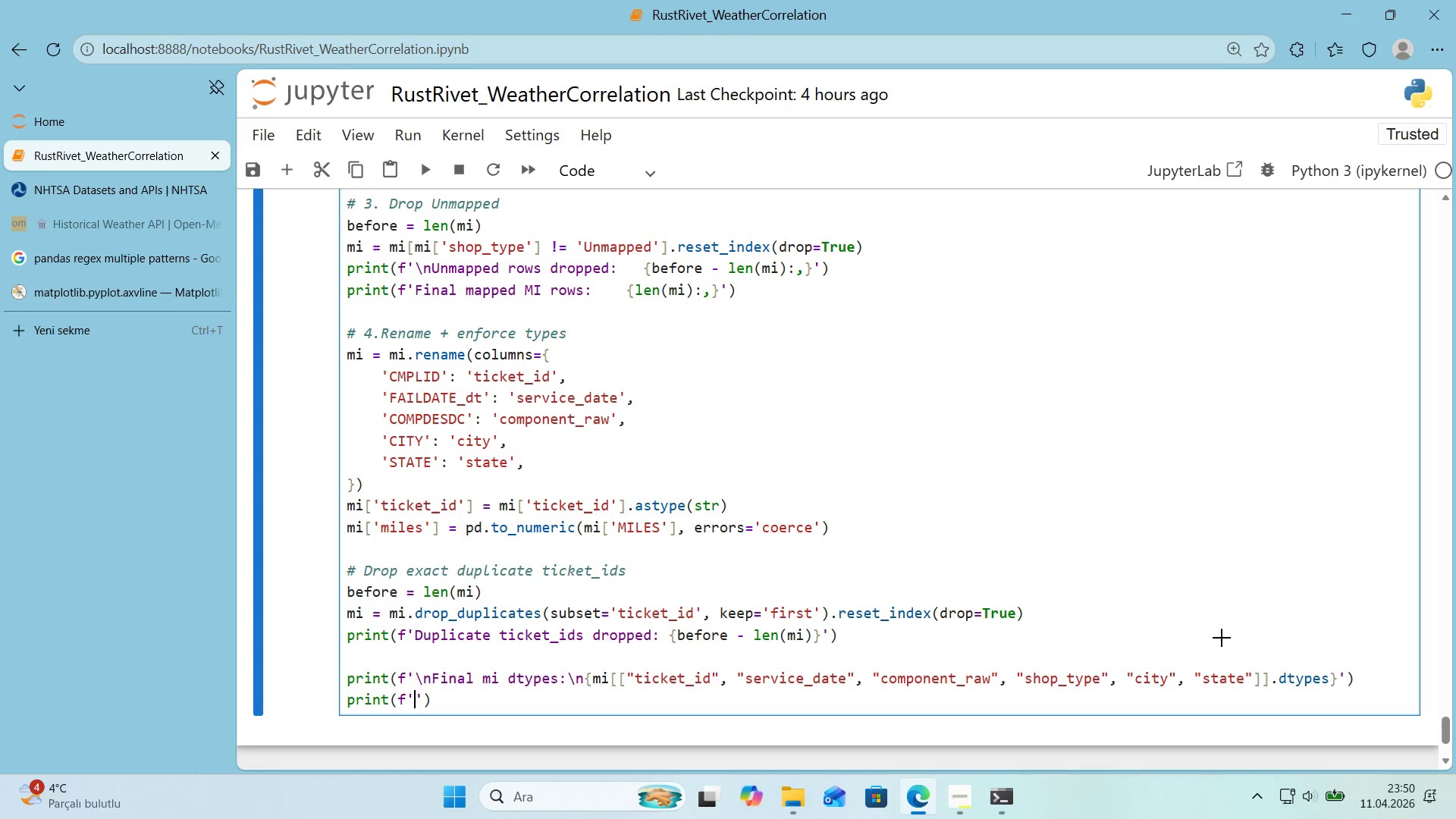 
 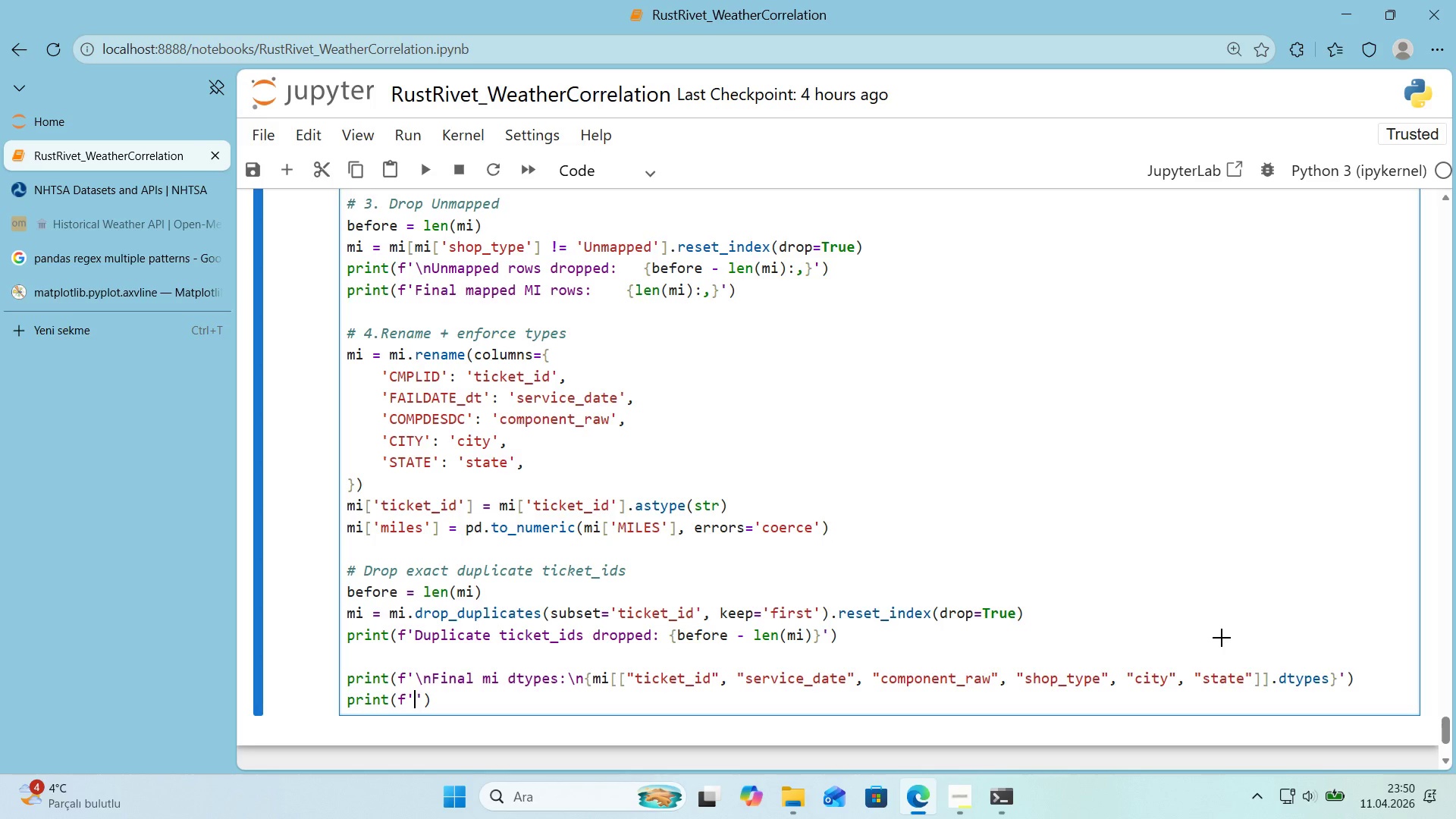 
key(ArrowLeft)
 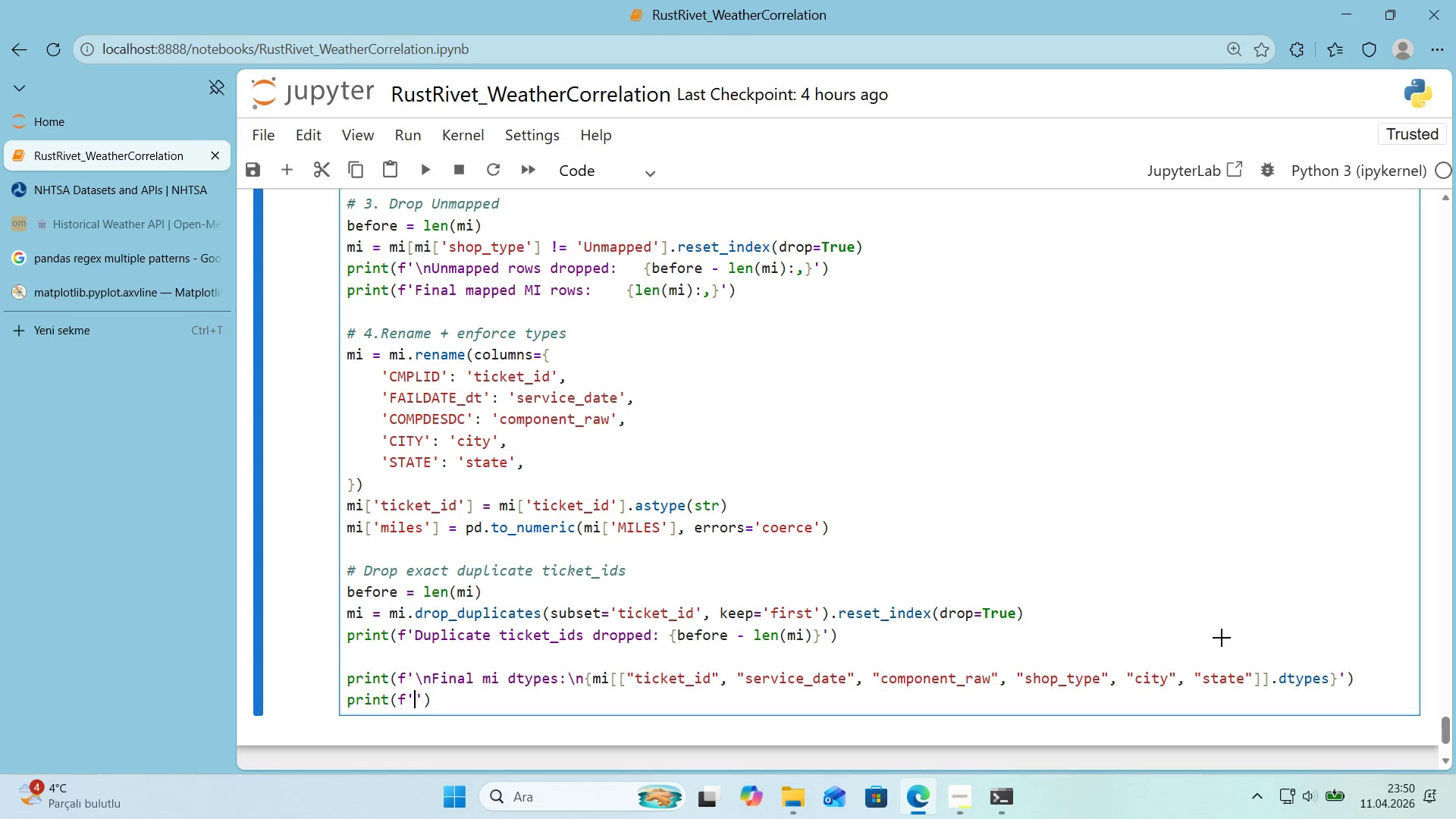 
key(Alt+Control+IntlYen)
 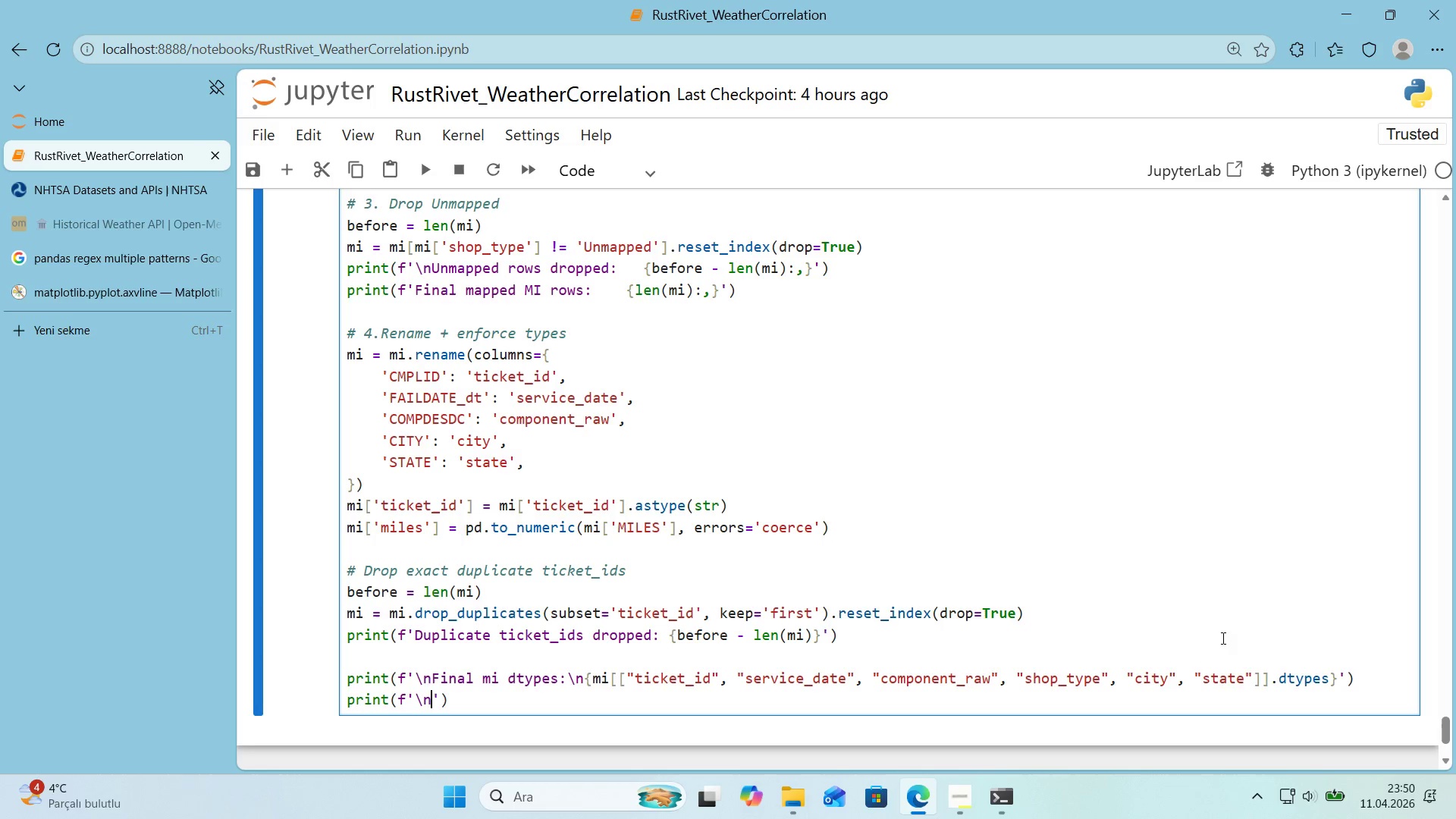 
type(nSample>)
 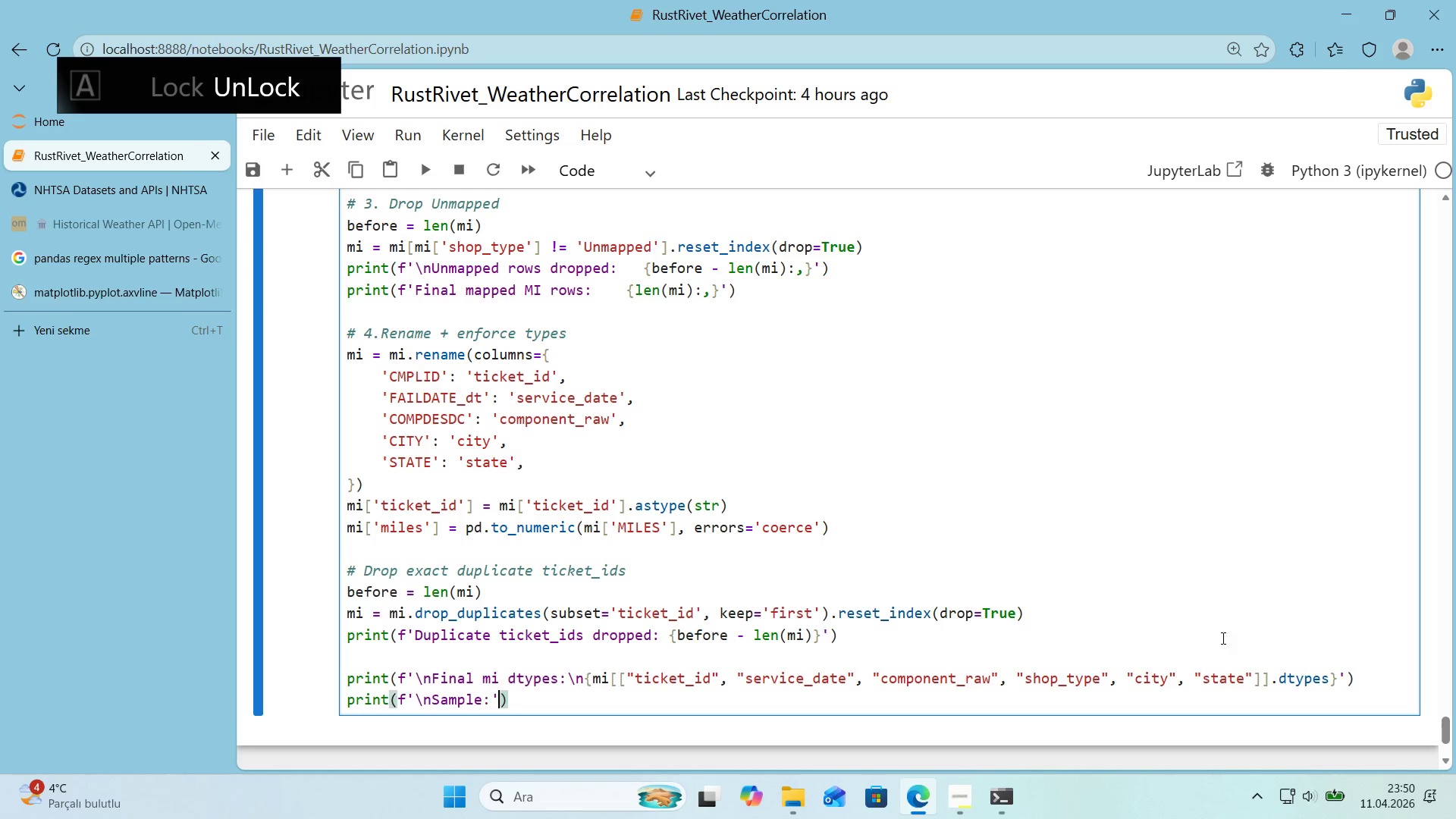 
key(ArrowRight)
 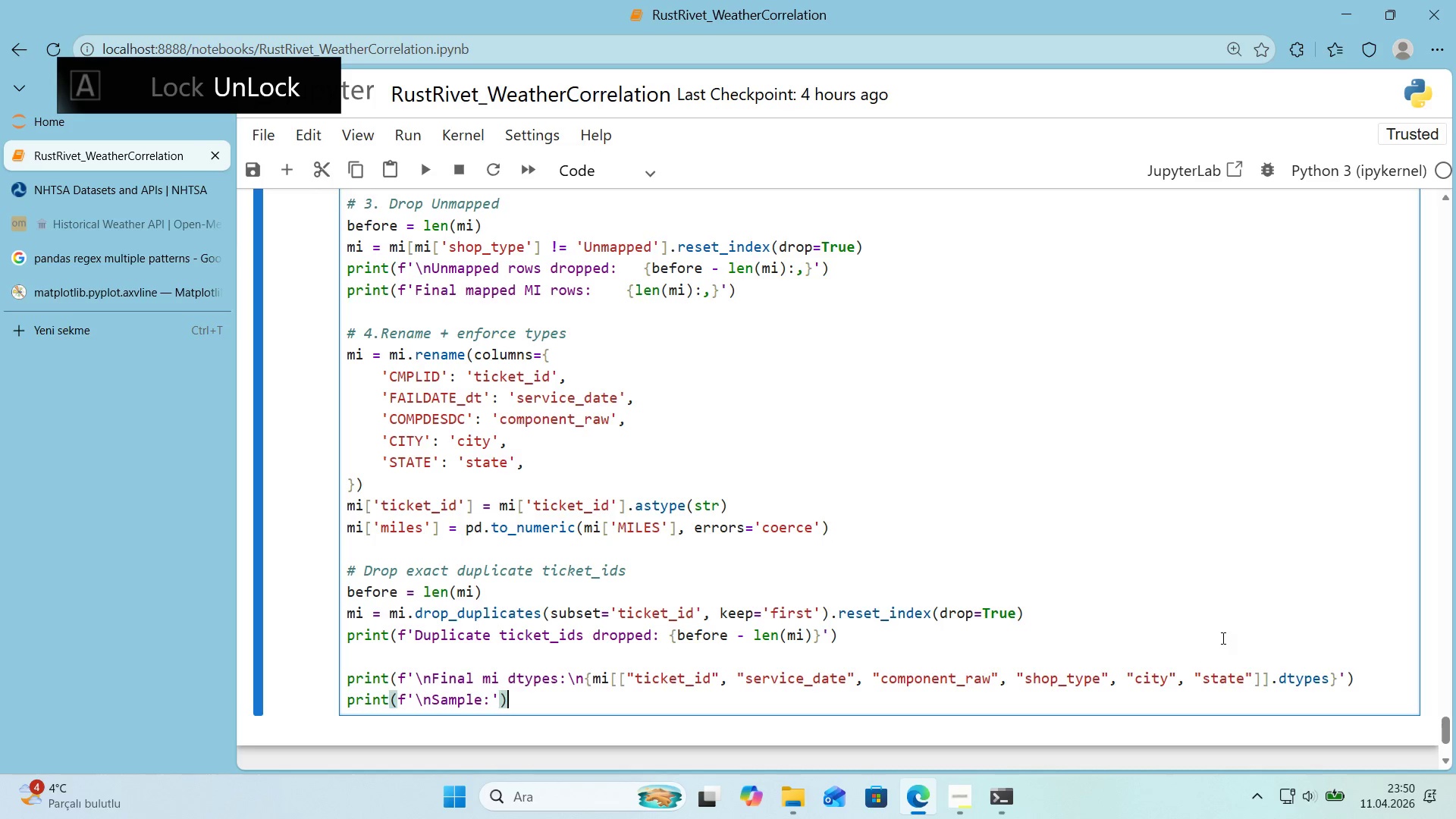 
key(ArrowRight)
 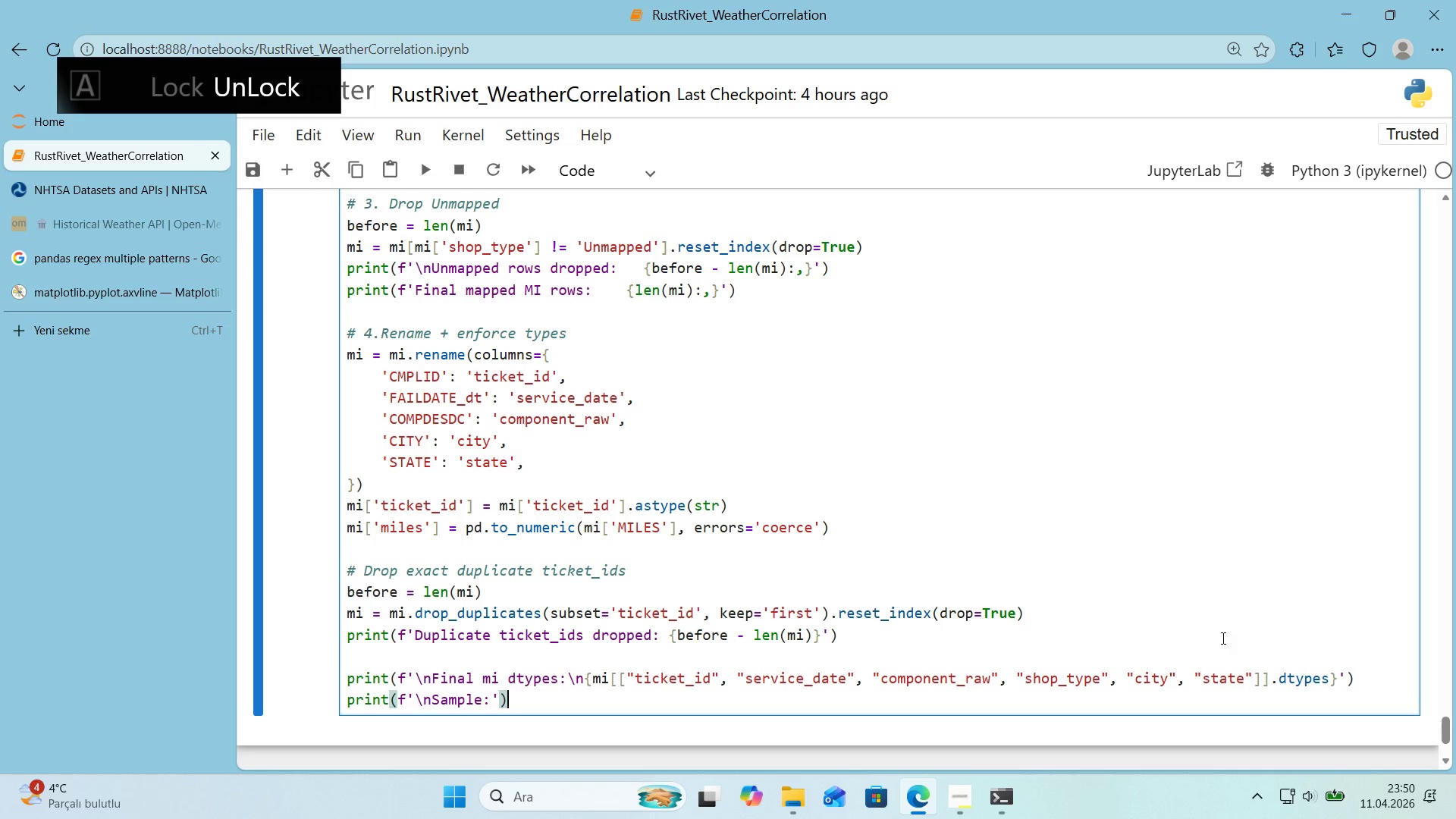 
key(Enter)
 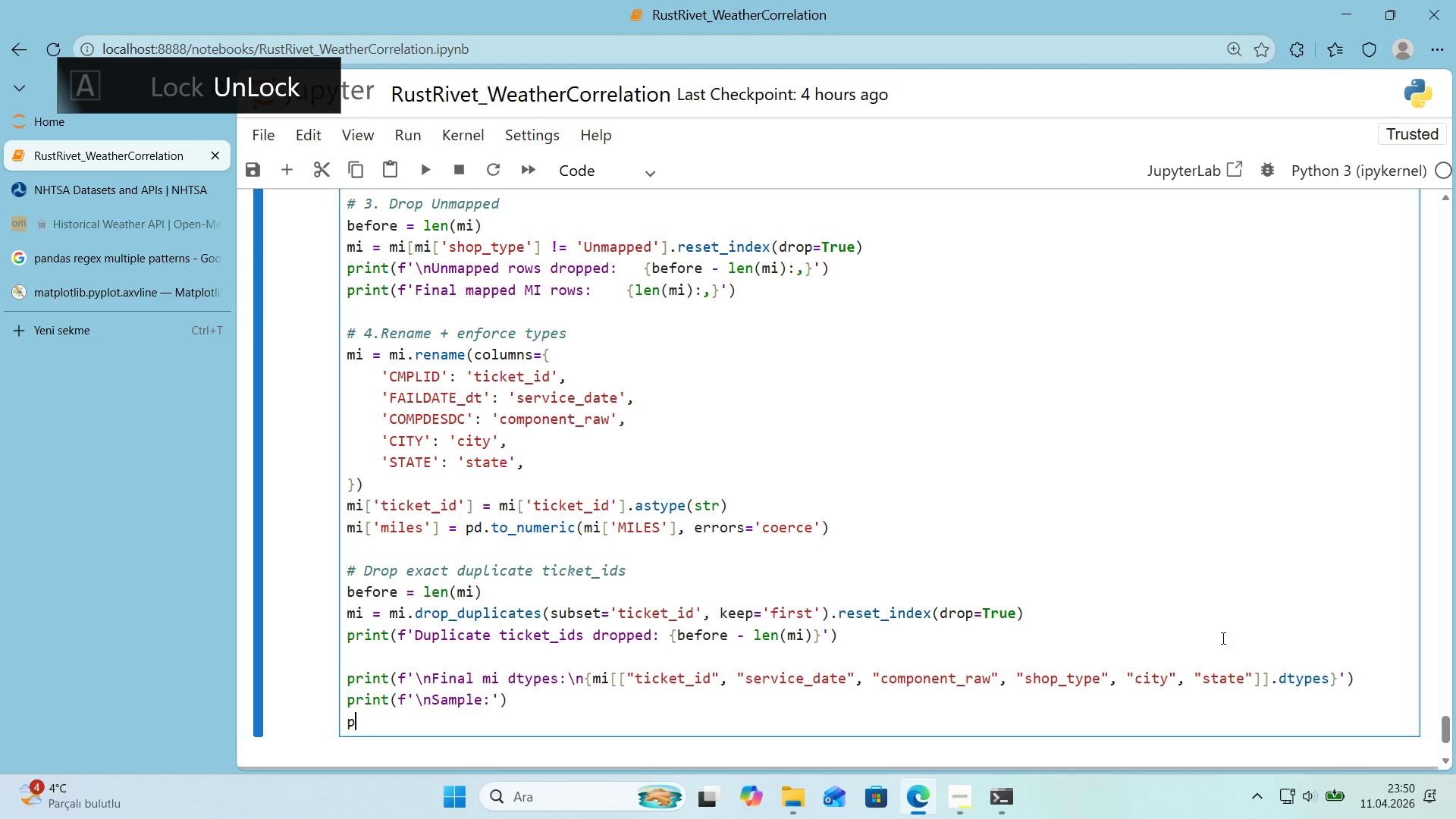 
type(pr'nt*()
 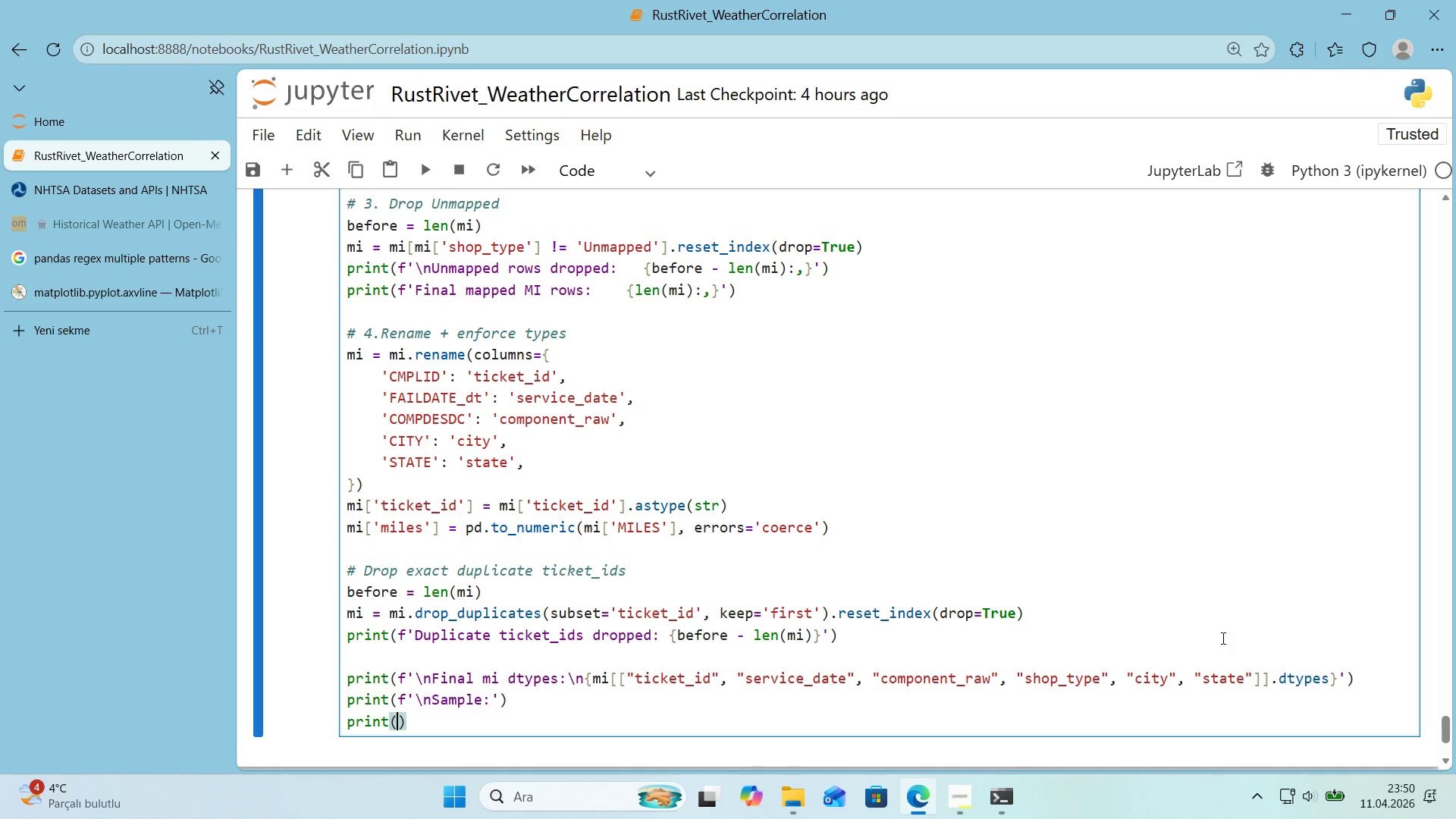 
 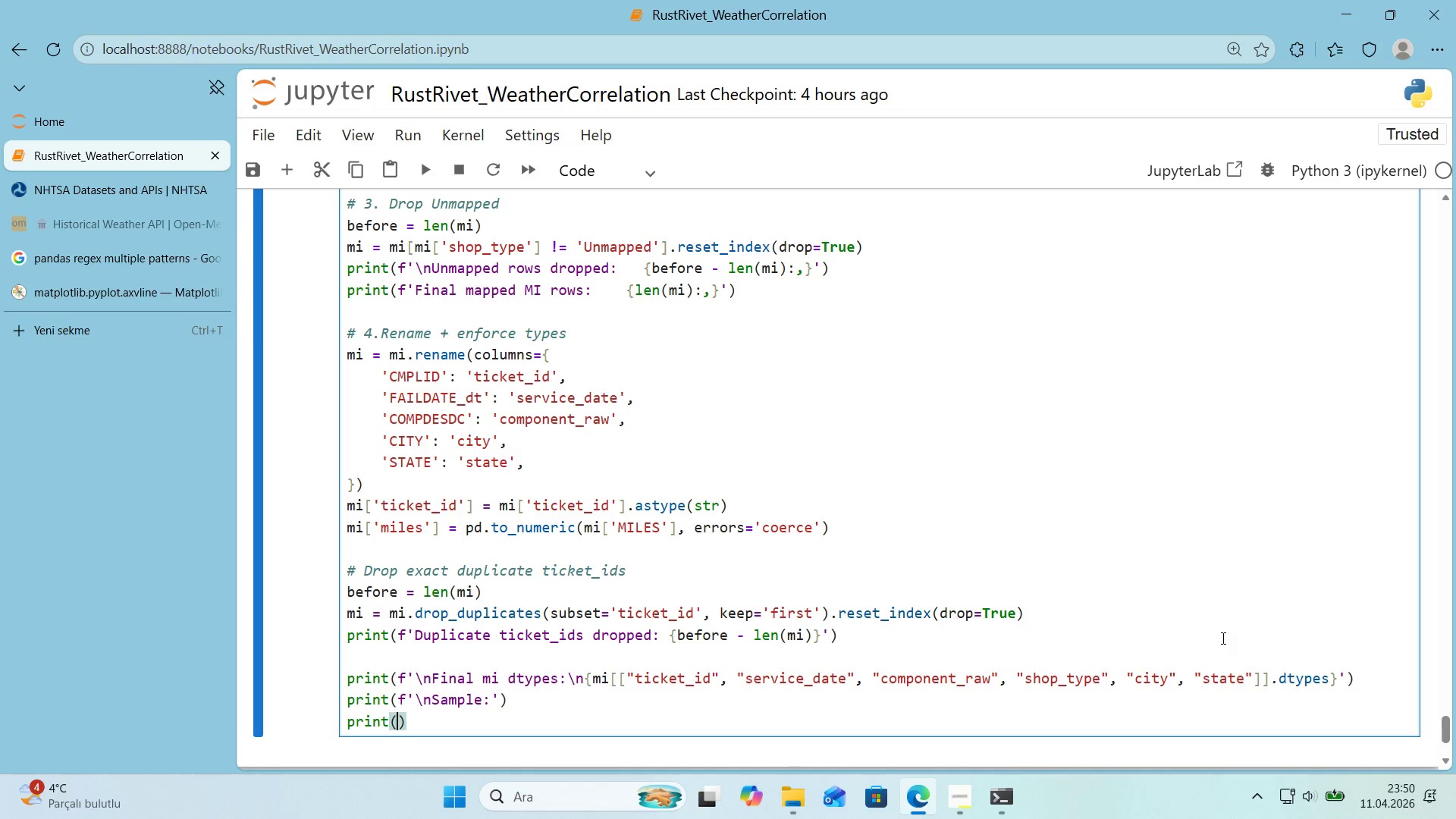 
key(ArrowLeft)
 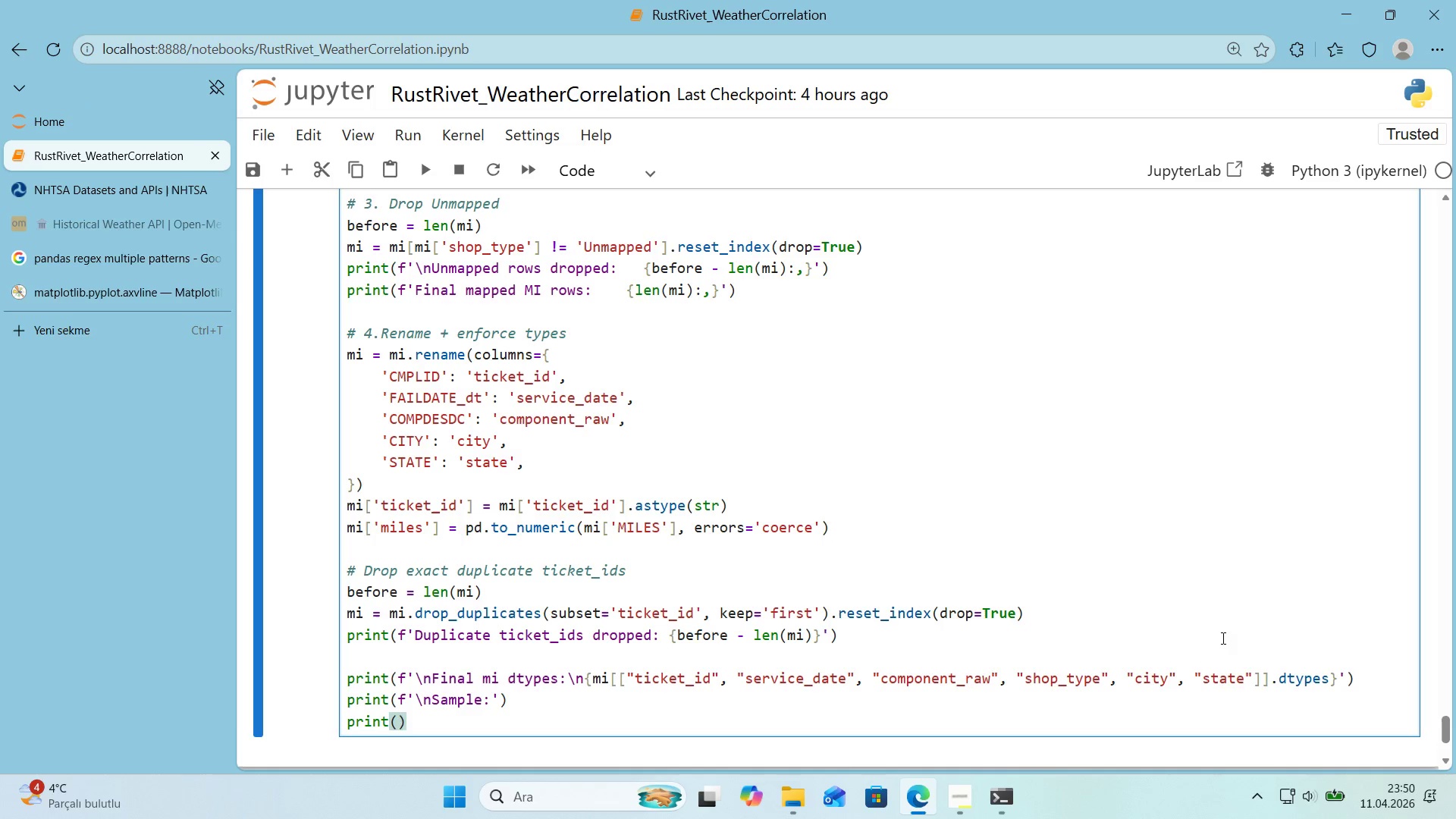 
key(M)
 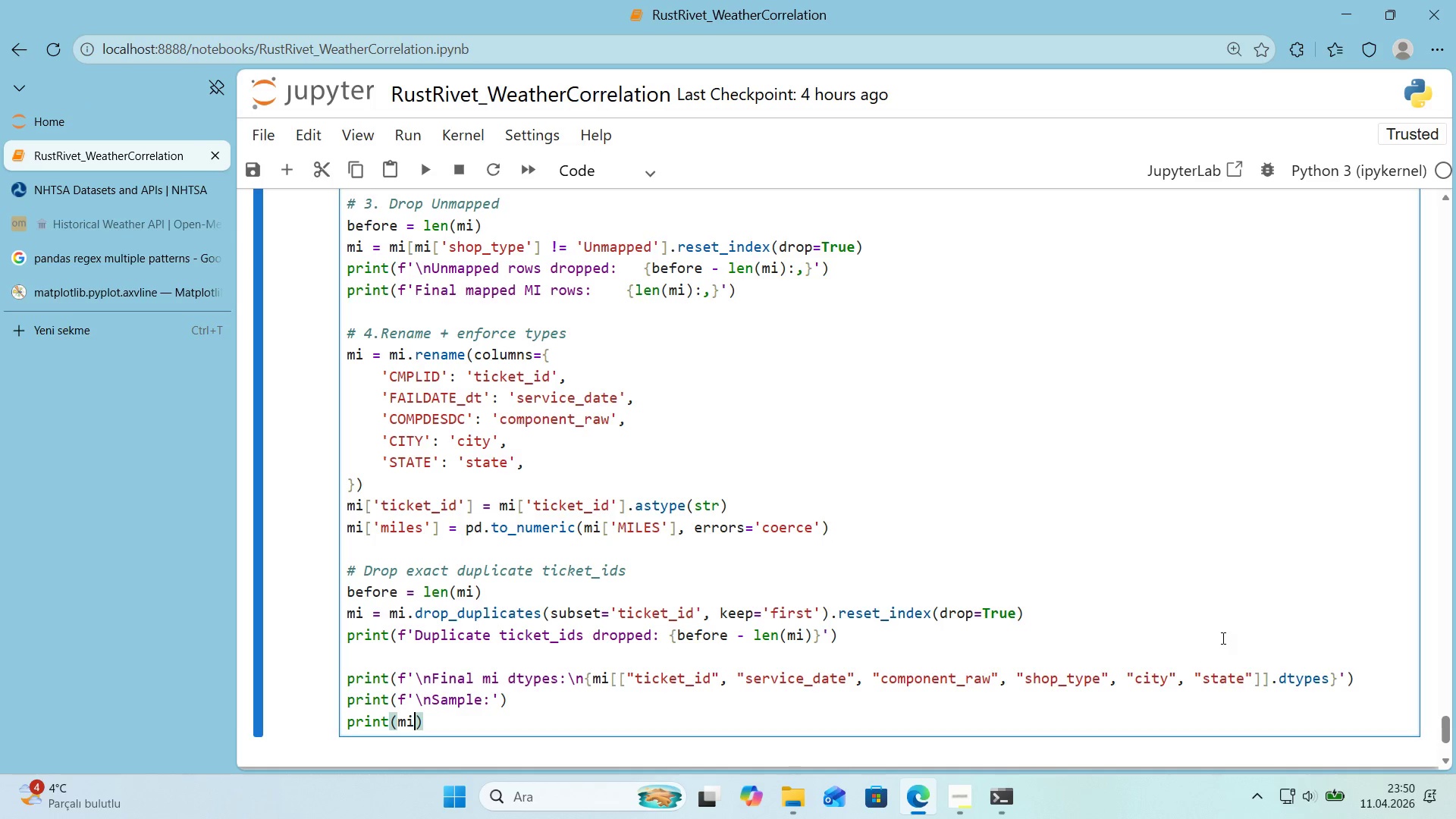 
key(Quote)
 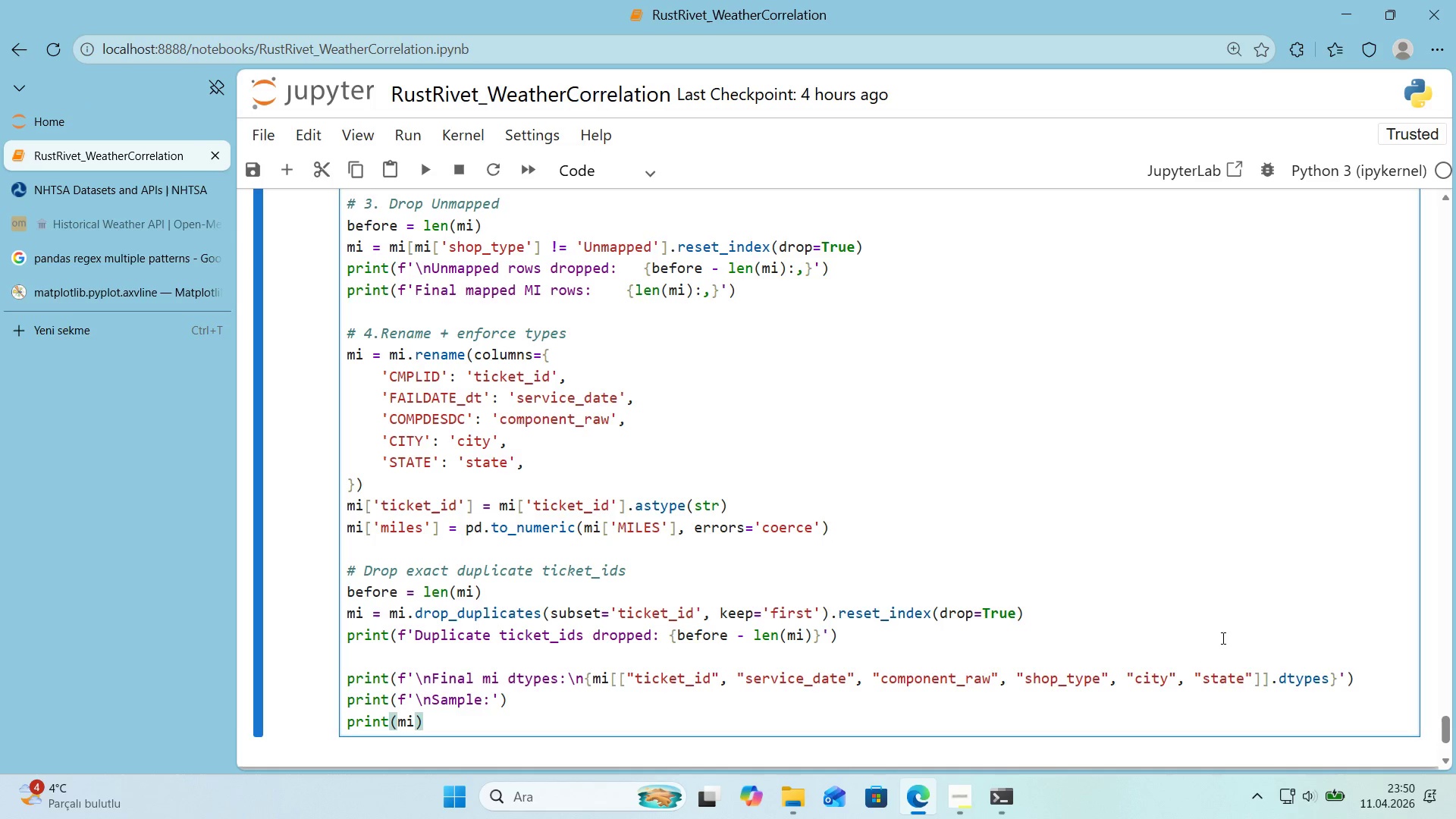 
key(Alt+Control+8)
 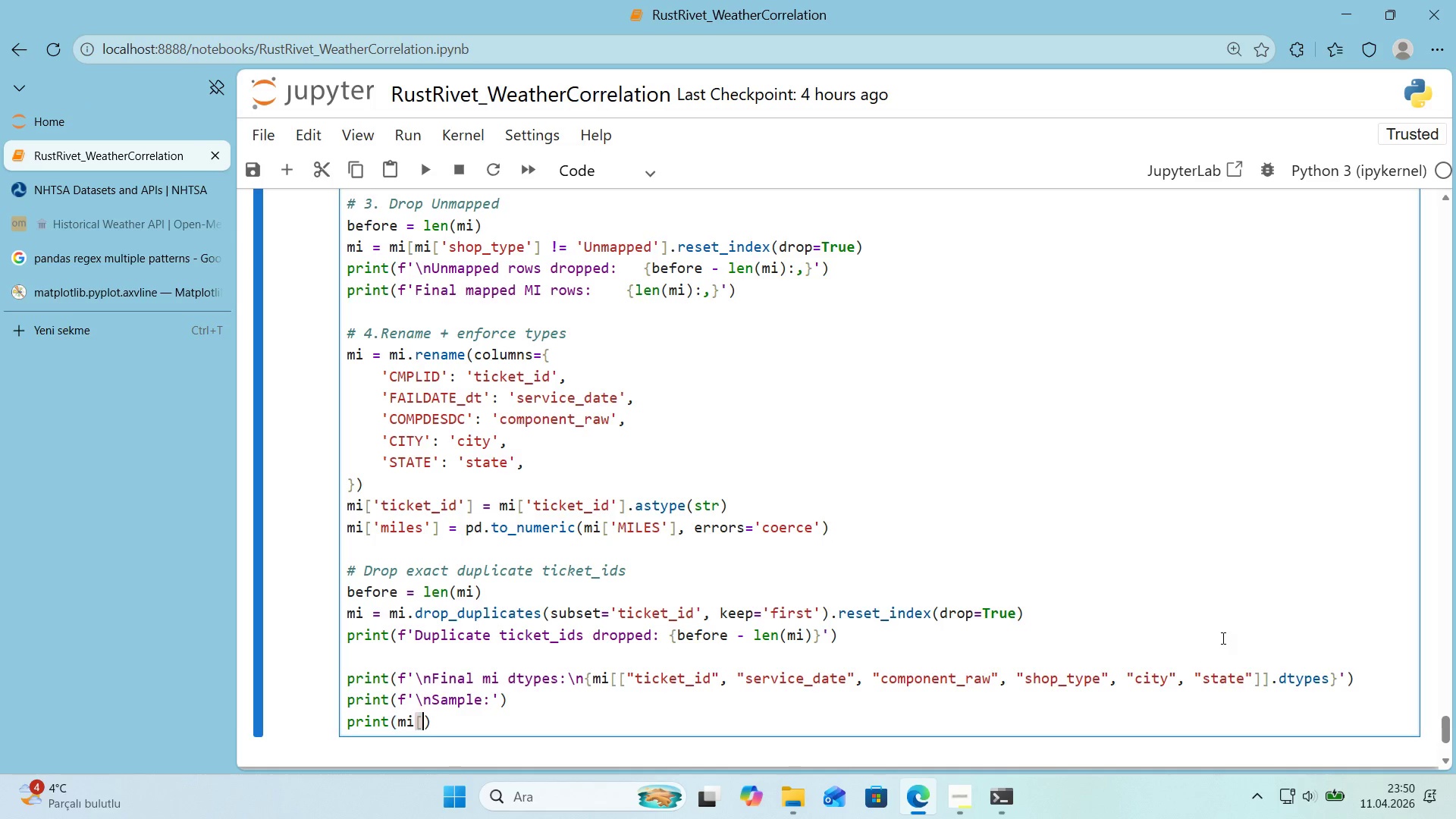 
key(Alt+Control+9)
 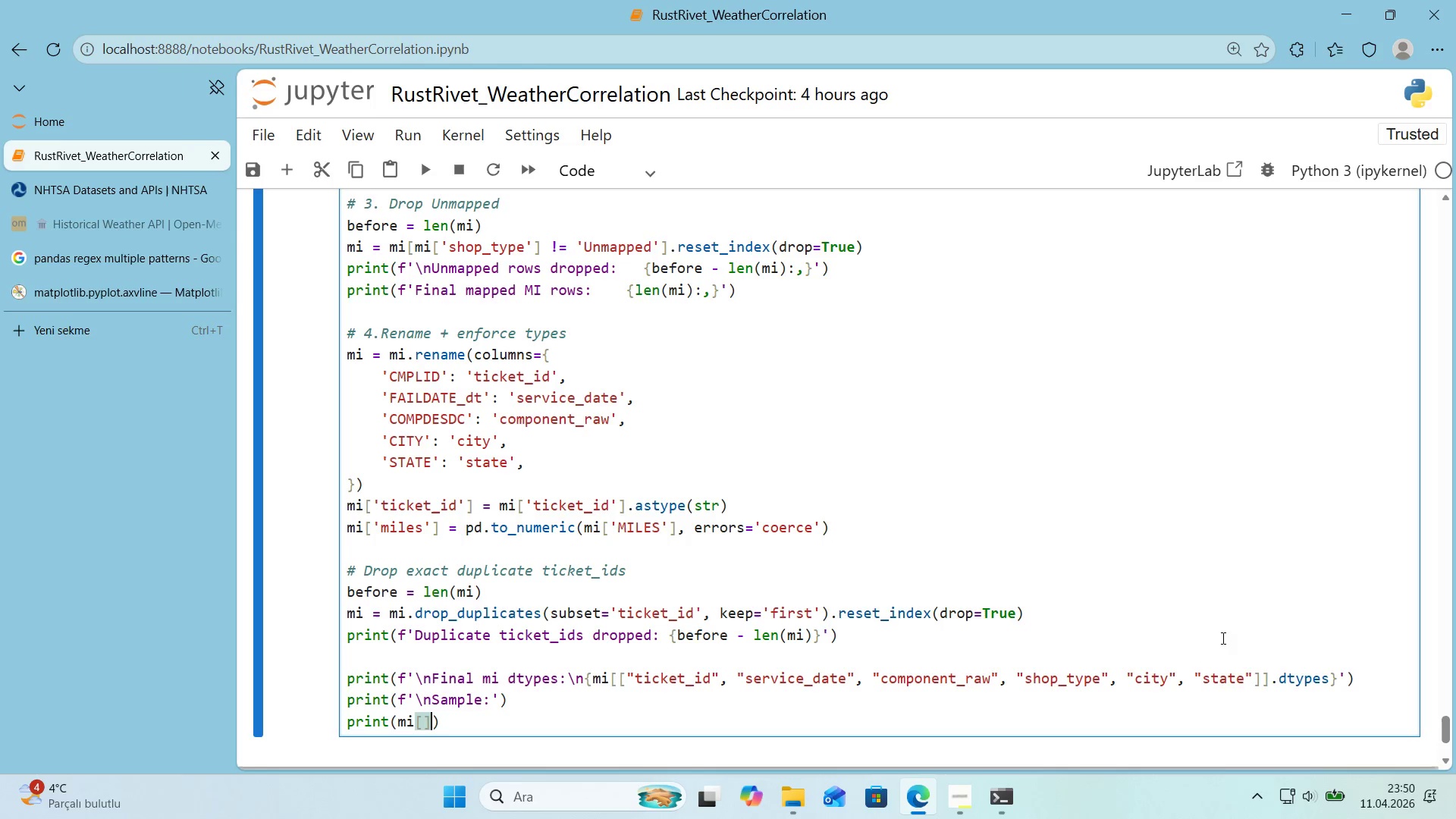 
key(ArrowLeft)
 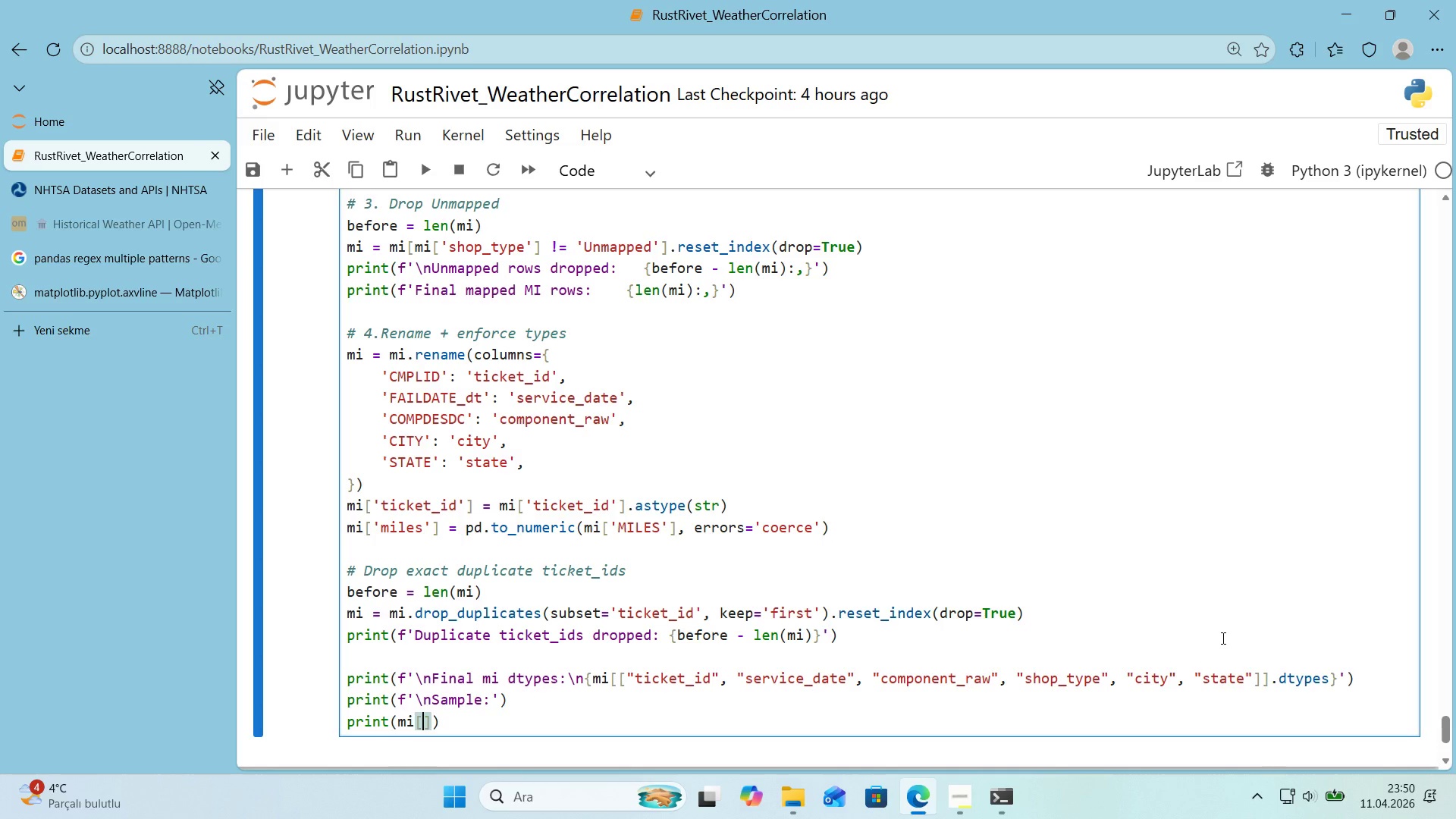 
hold_key(key=ShiftRight, duration=0.56)
 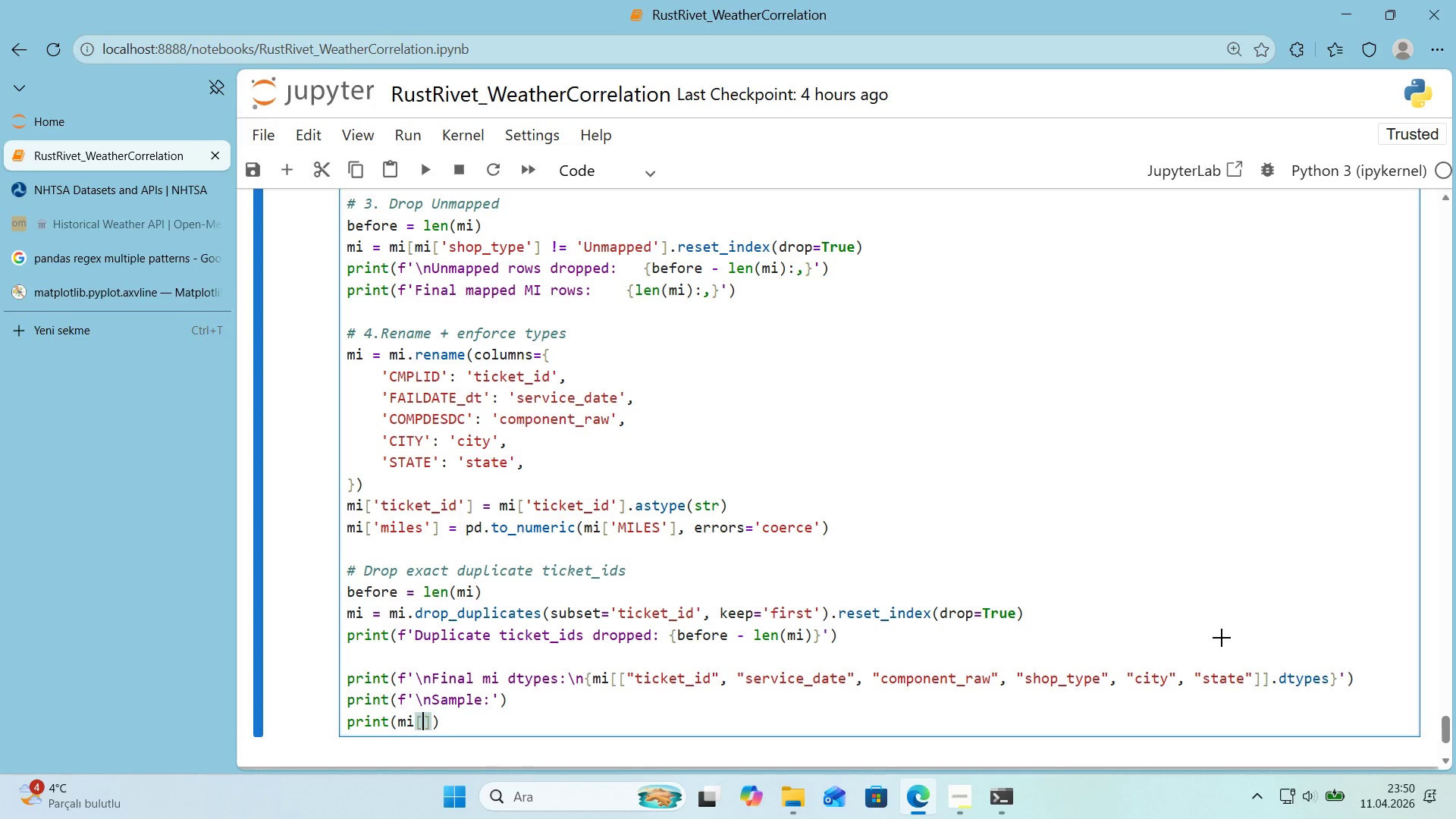 
key(Alt+Control+8)
 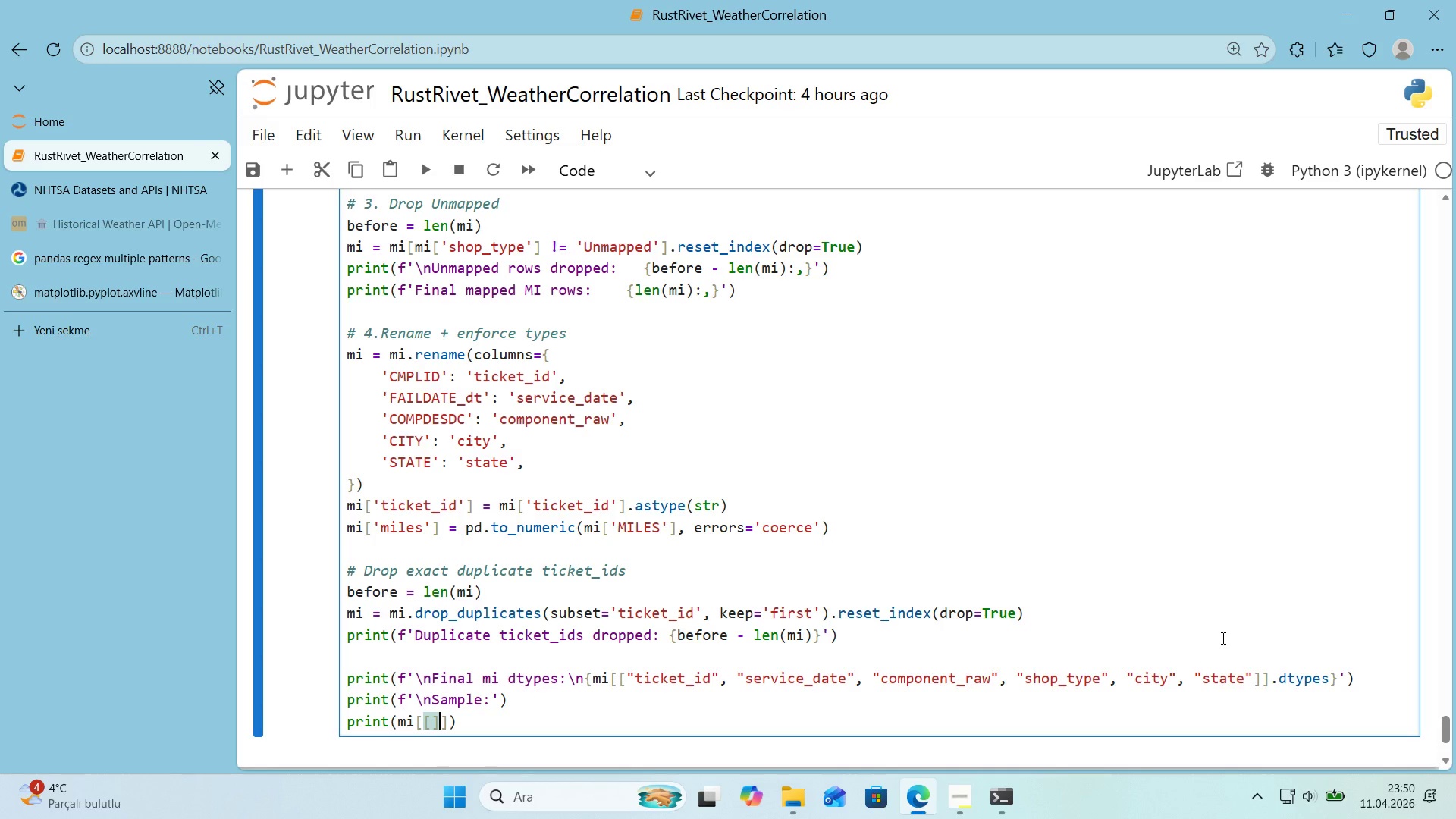 
key(Alt+Control+9)
 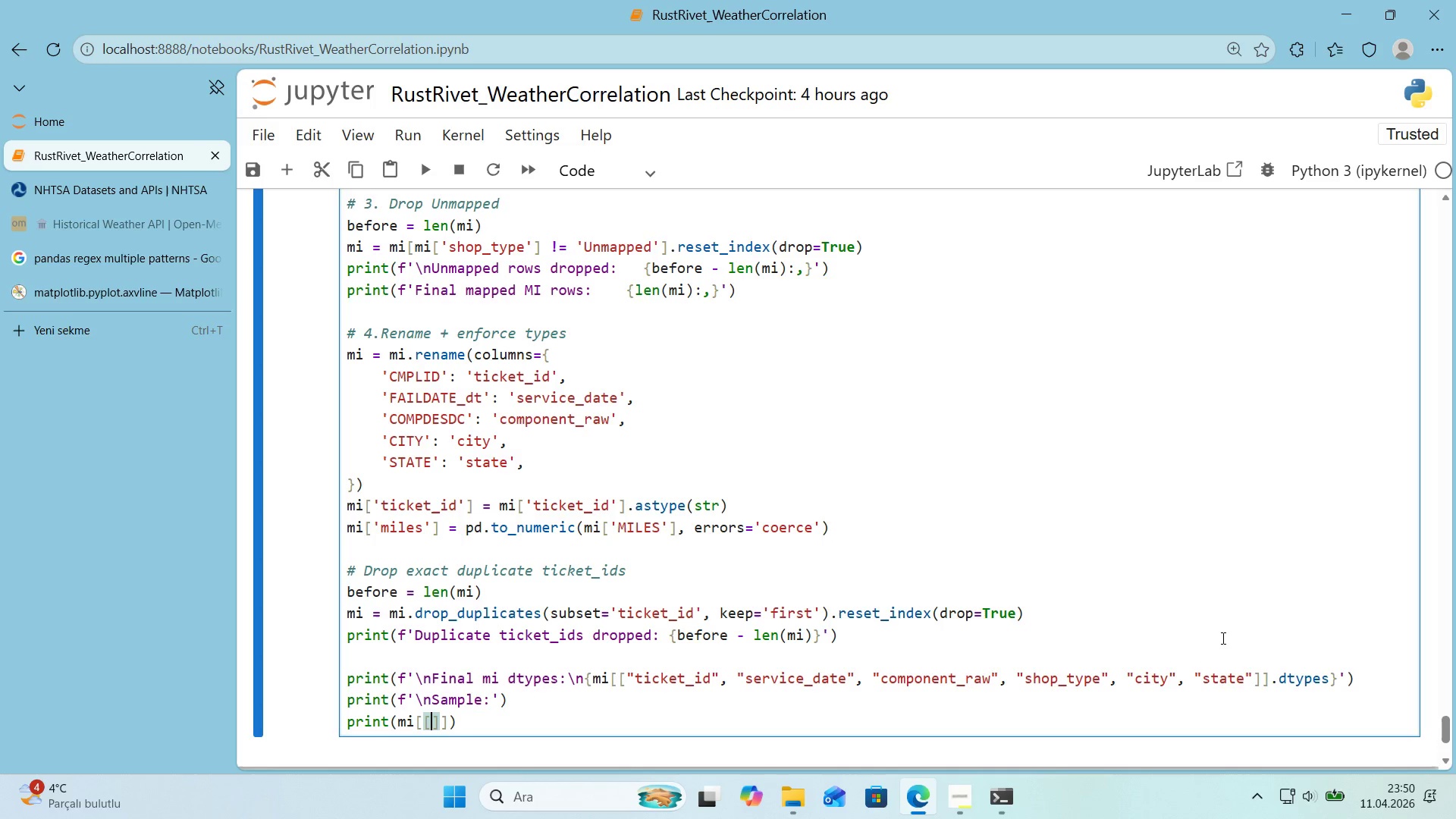 
key(ArrowLeft)
 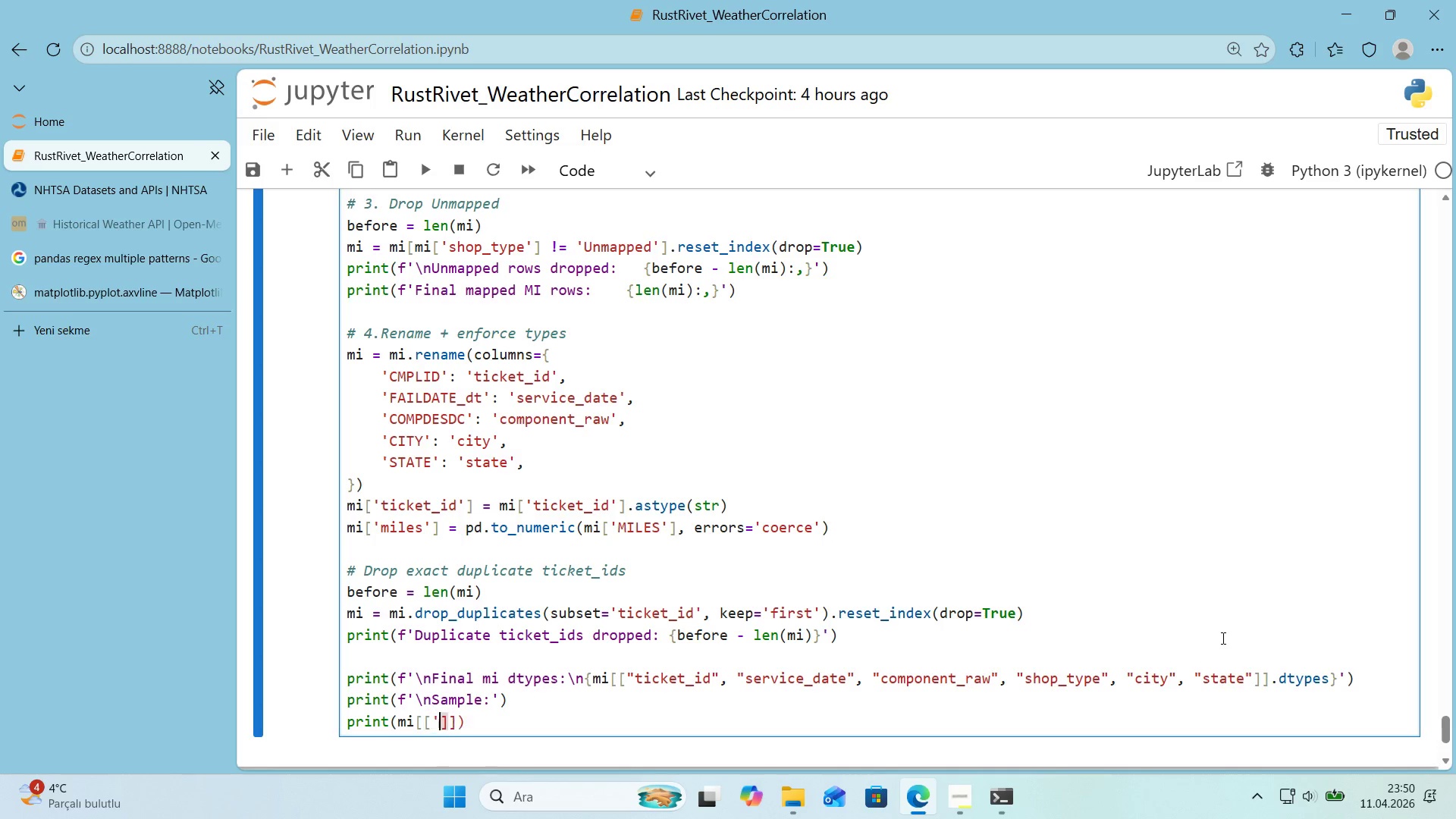 
type(@@)
 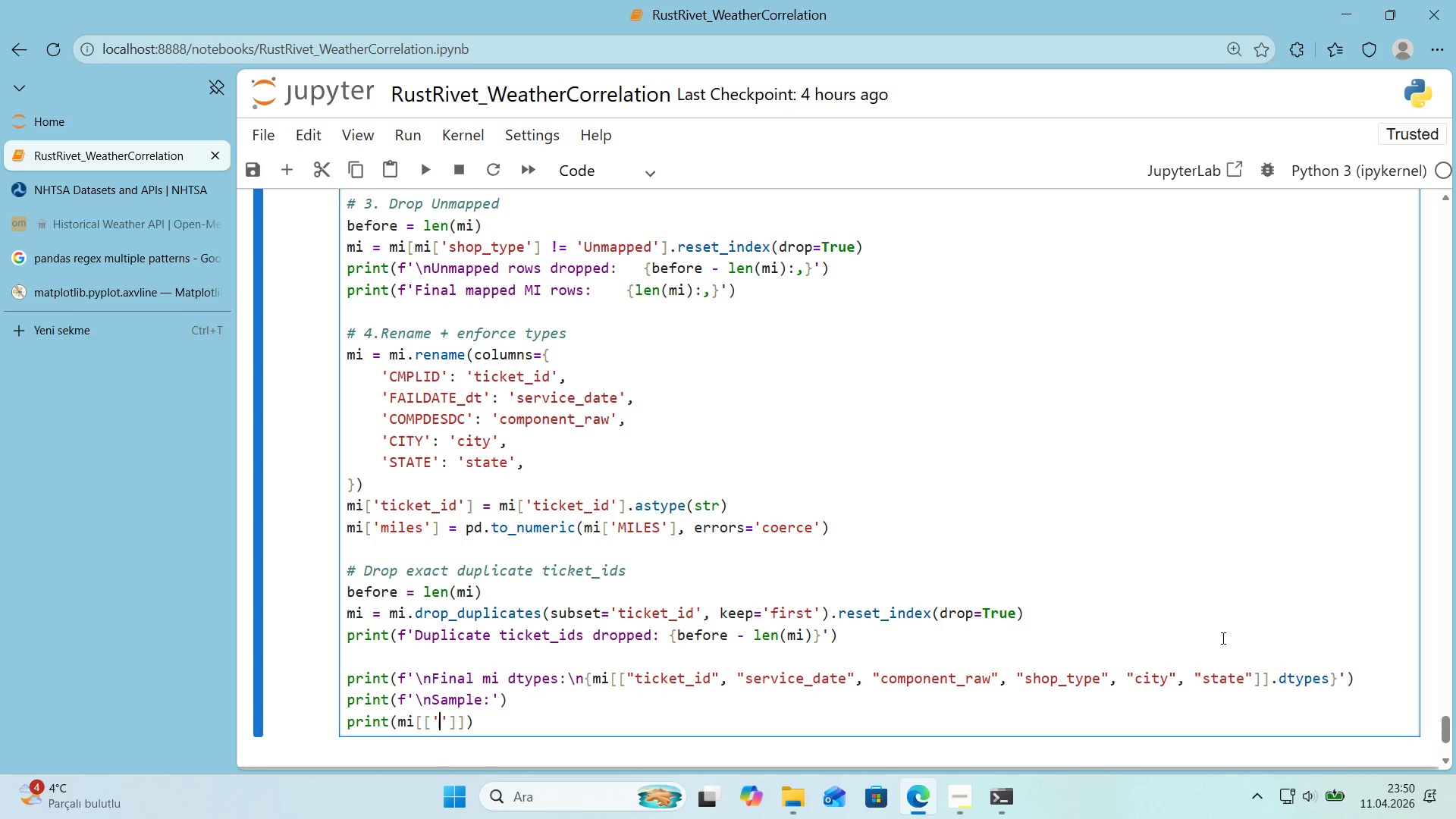 
key(ArrowLeft)
 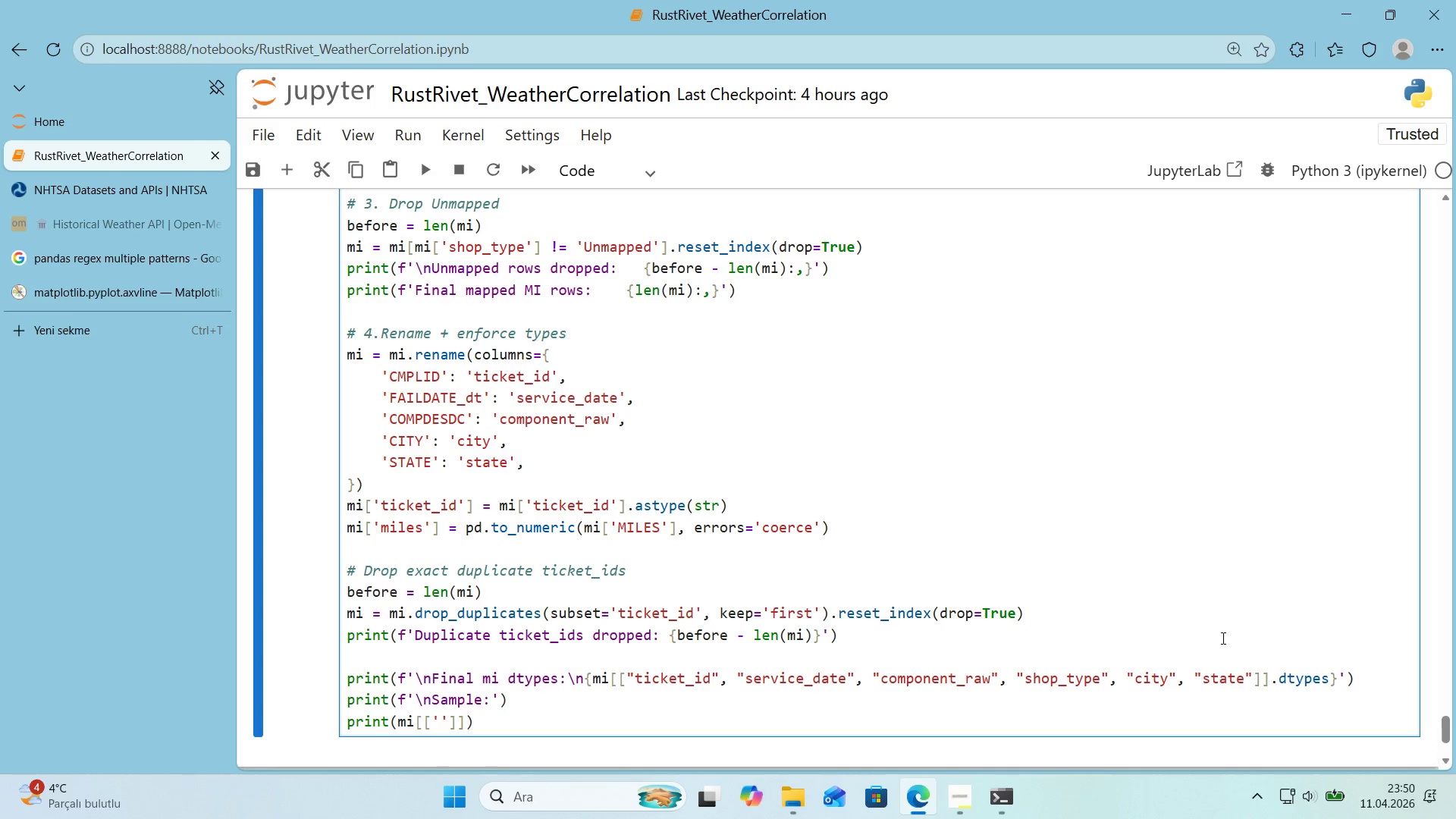 
key(ArrowRight)
 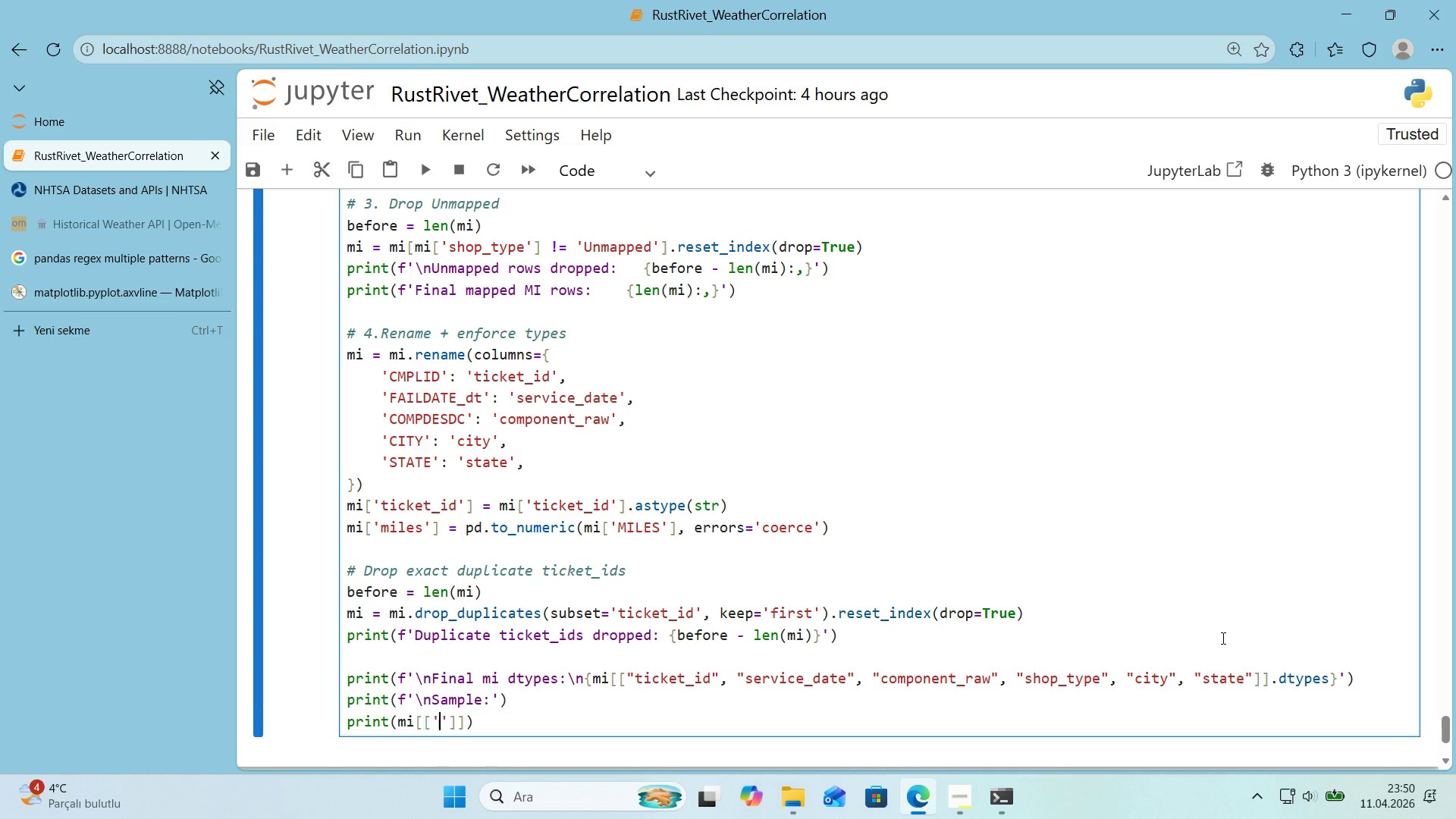 
key(ArrowLeft)
 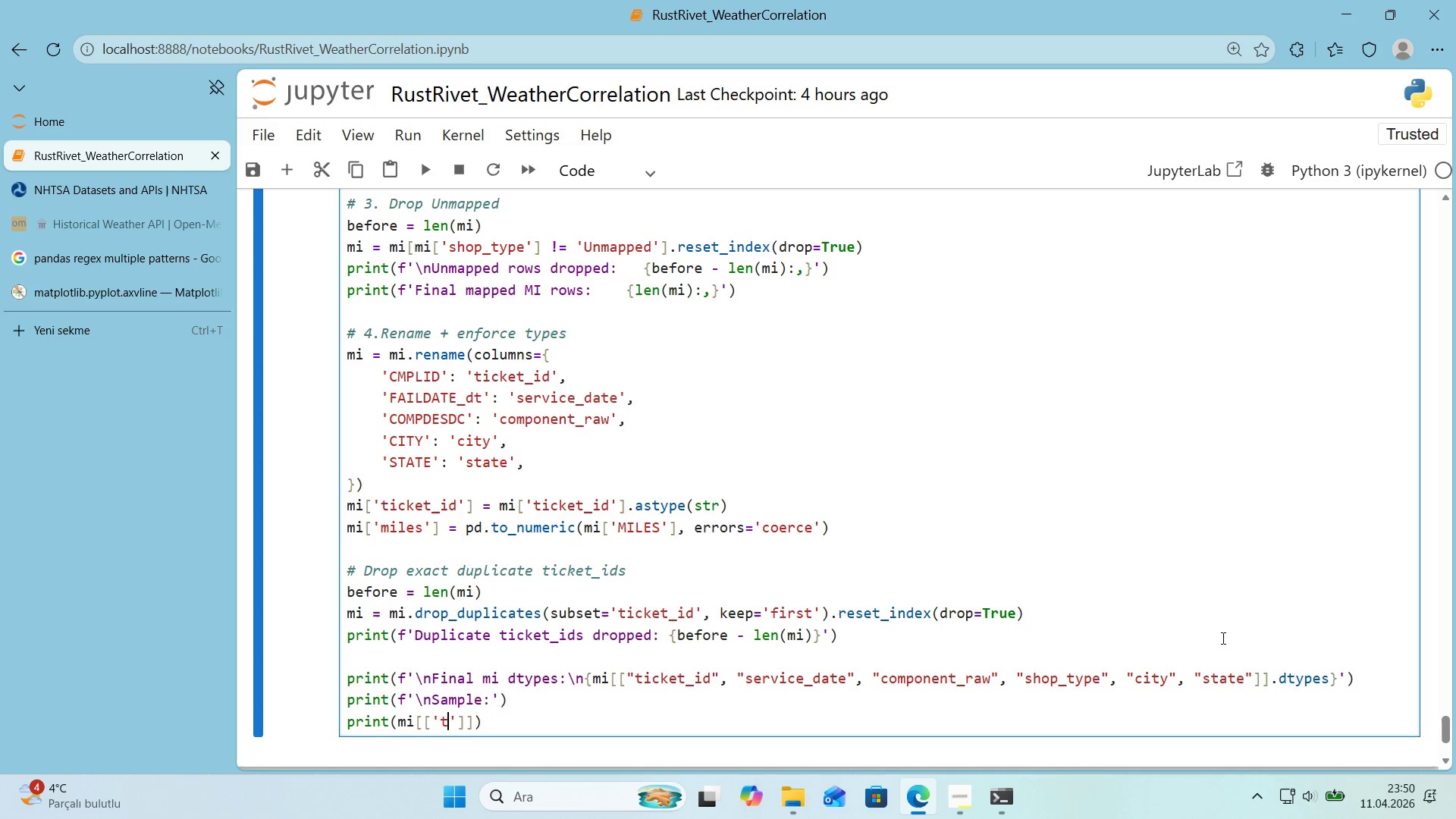 
type(t'cket_'d)
 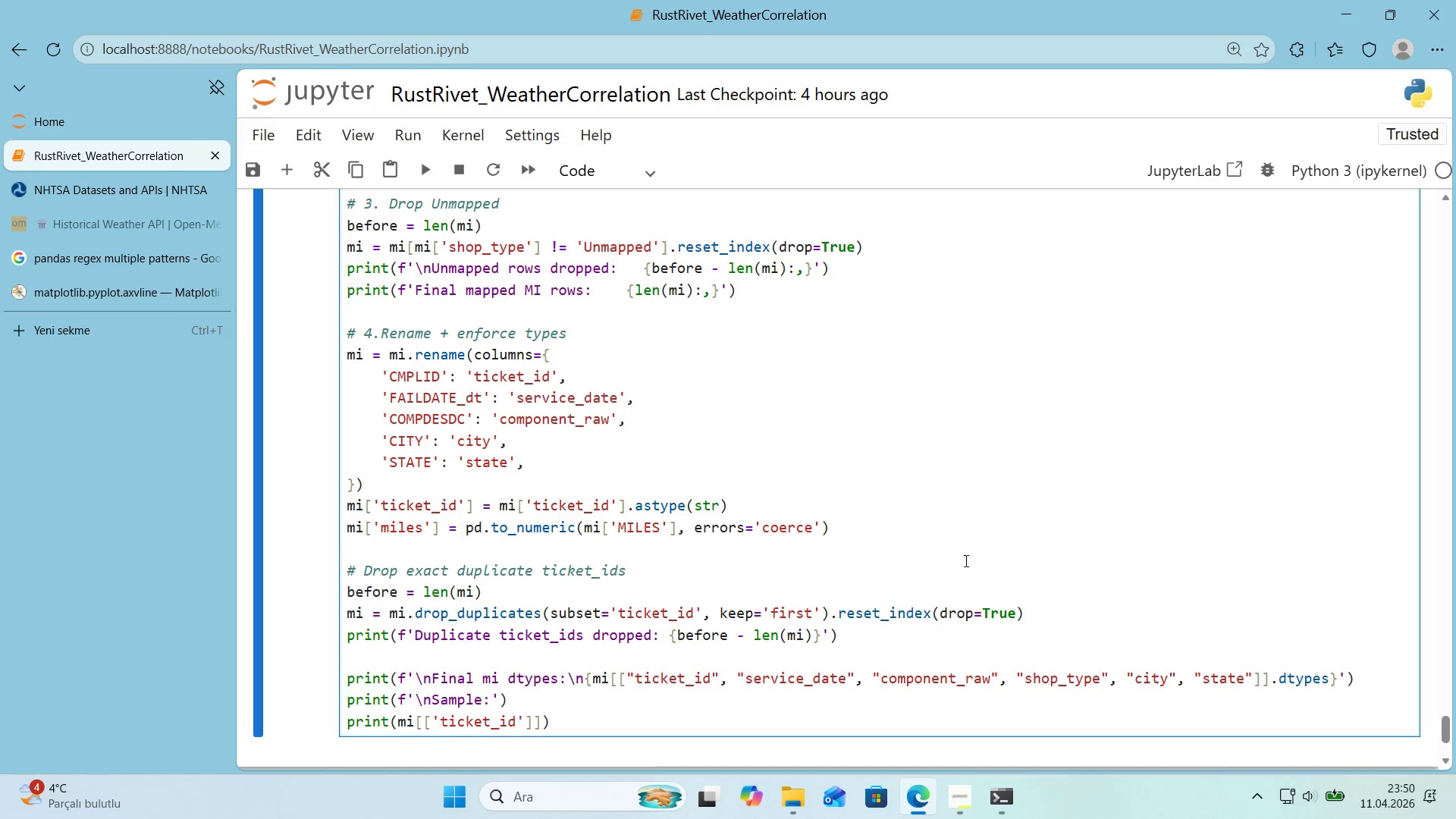 
scroll: coordinate [955, 563], scroll_direction: down, amount: 1.0
 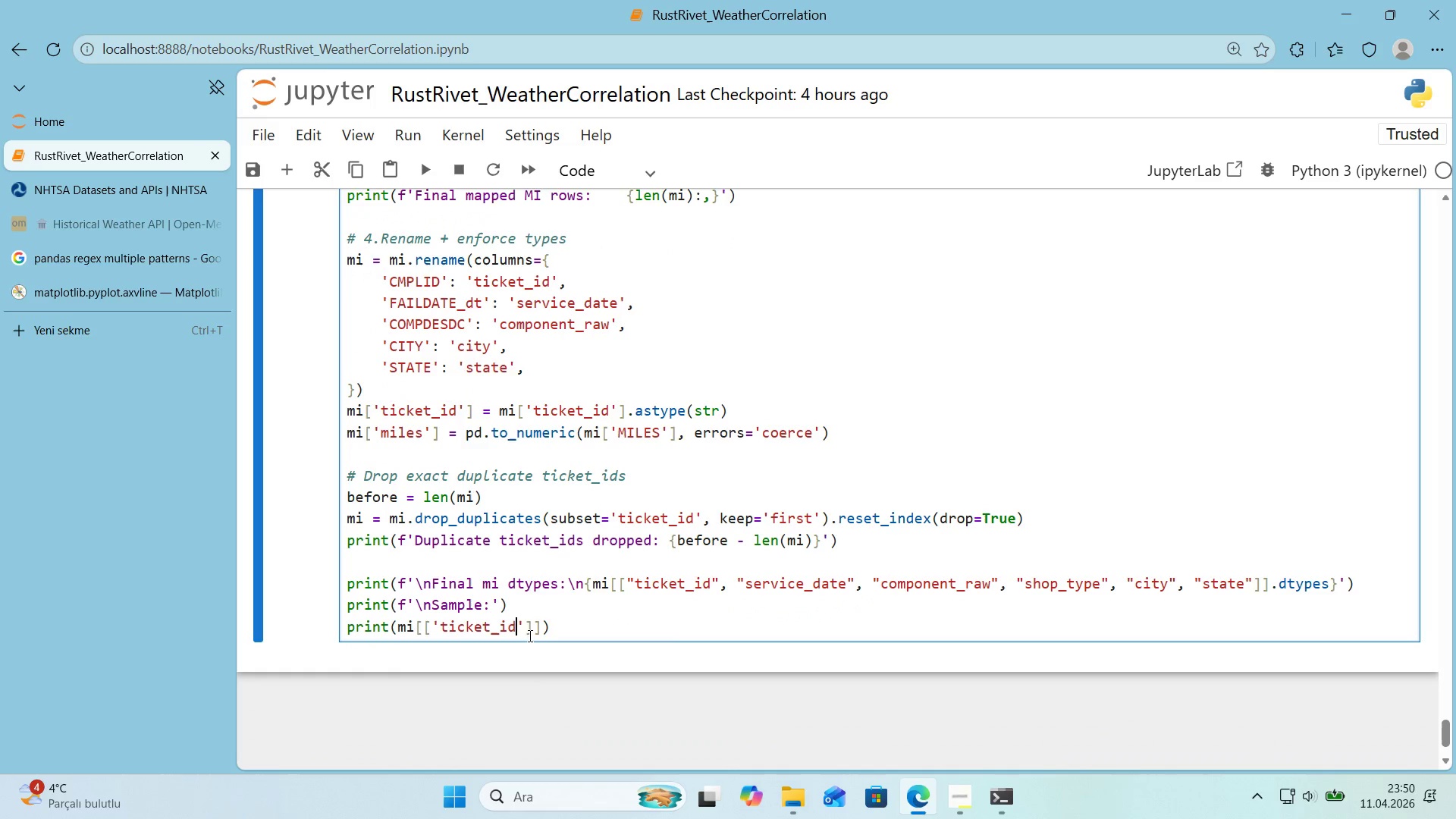 
left_click([529, 633])
 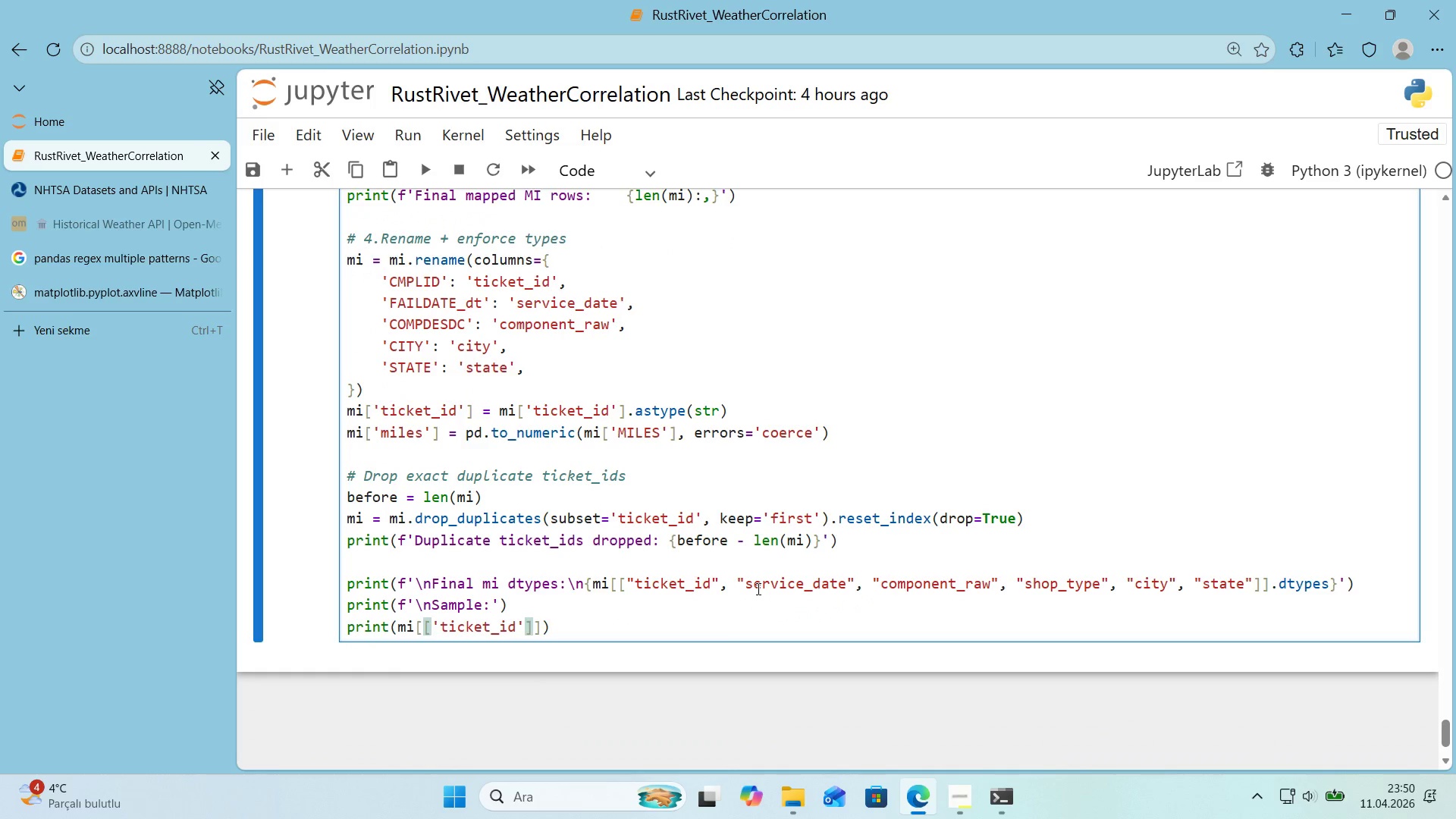 
type(, @@)
 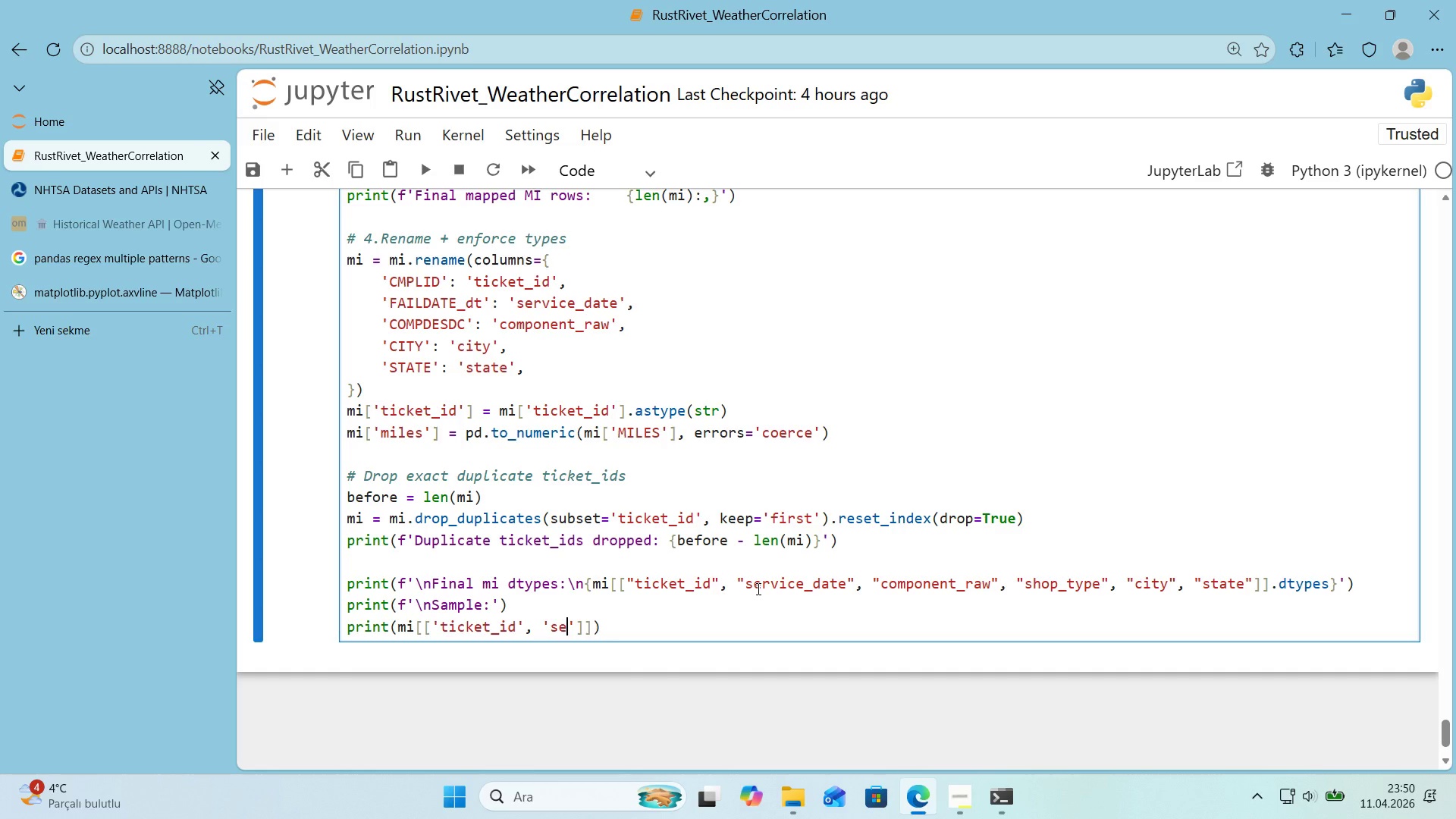 
 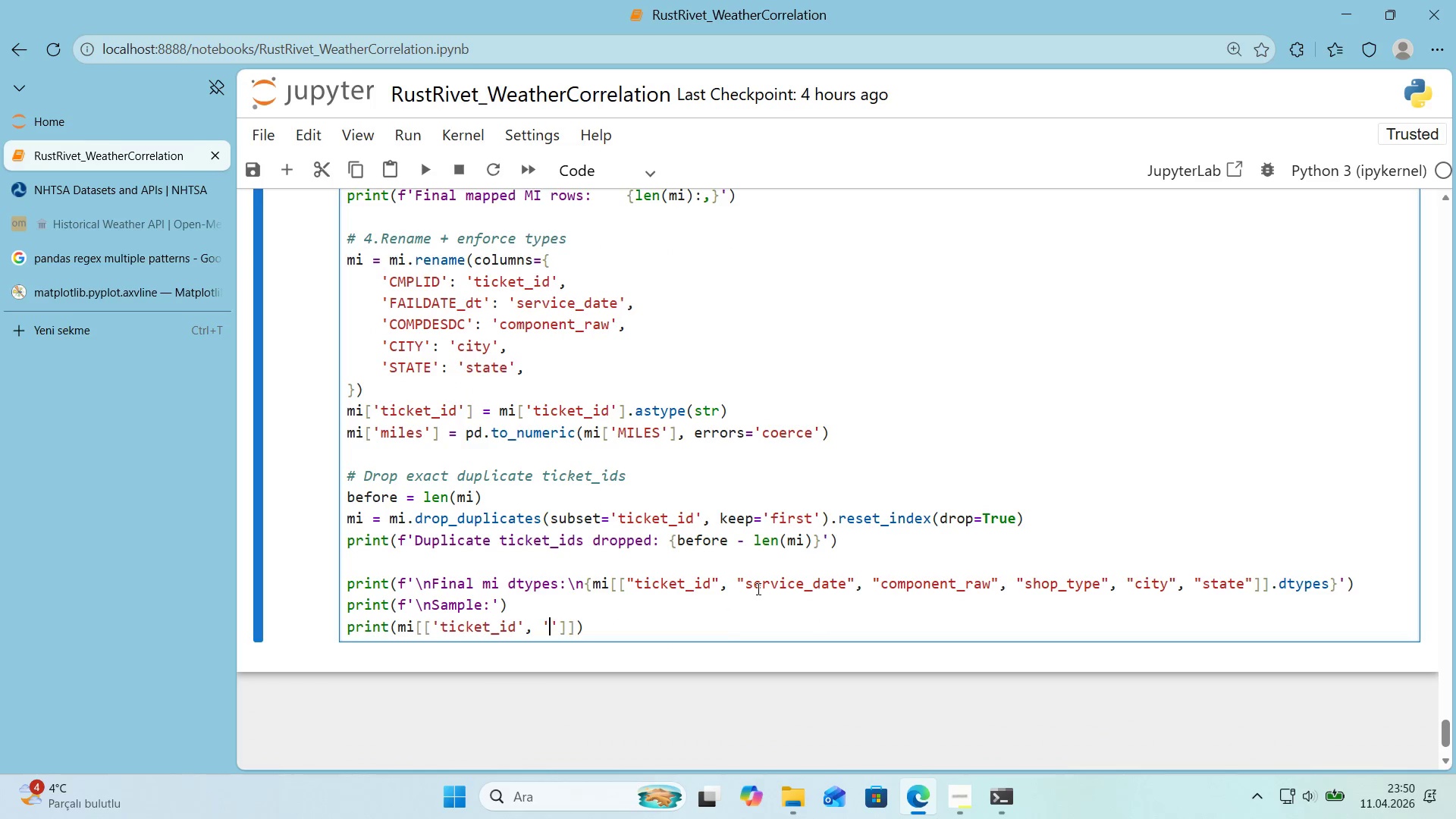 
key(ArrowLeft)
 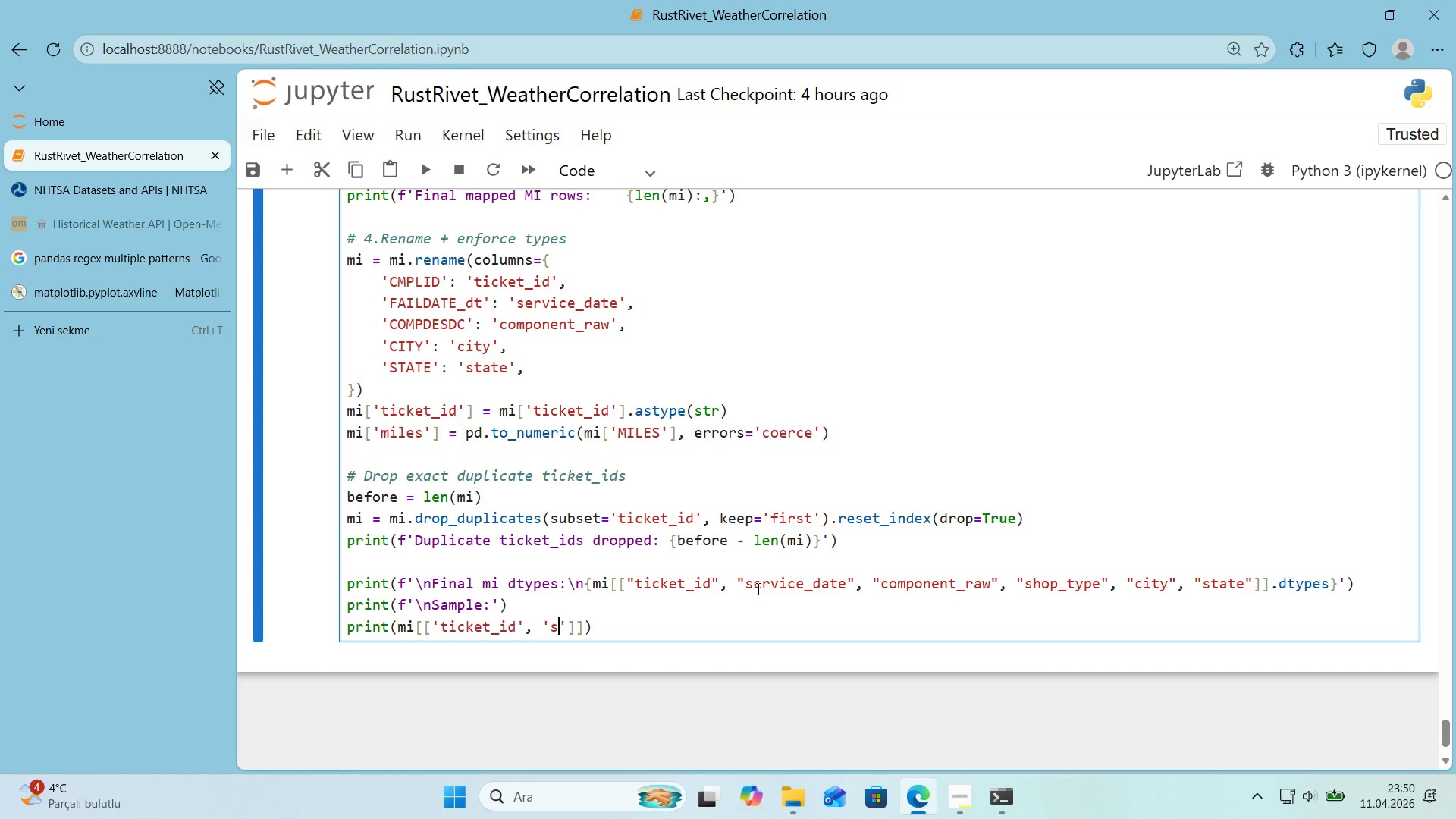 
type(serv'ce_date)
 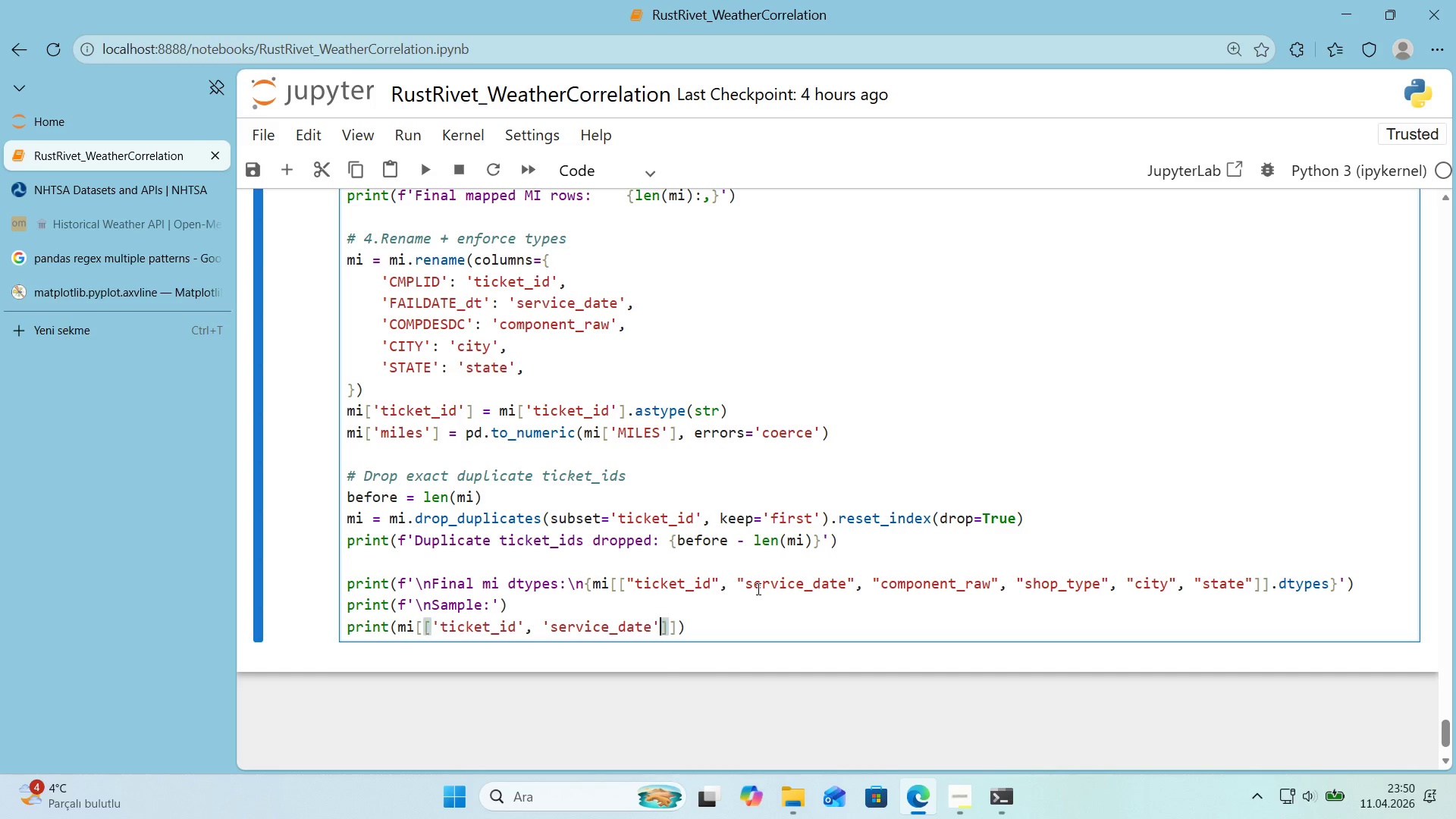 
key(ArrowRight)
 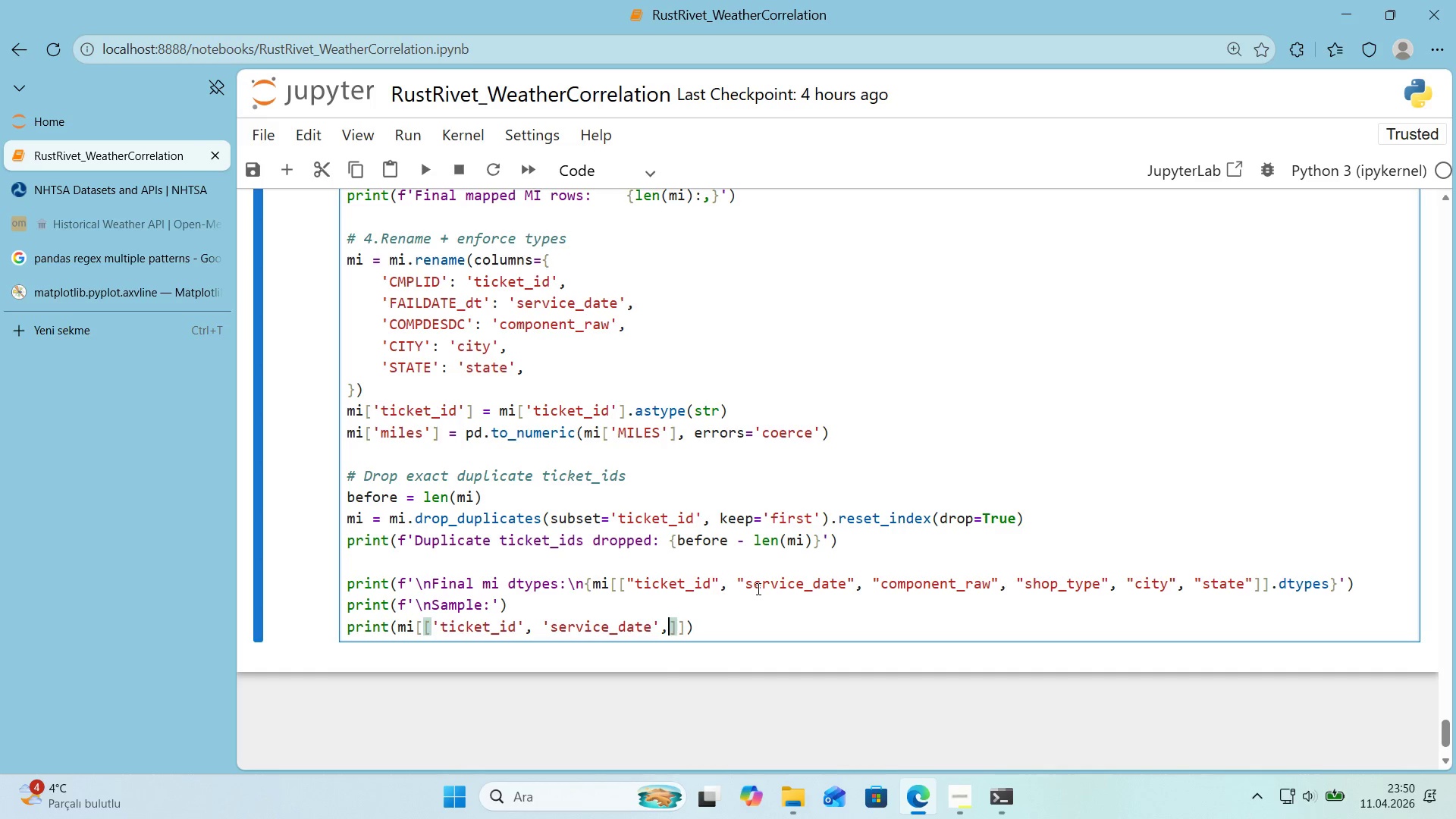 
type(, @@)
 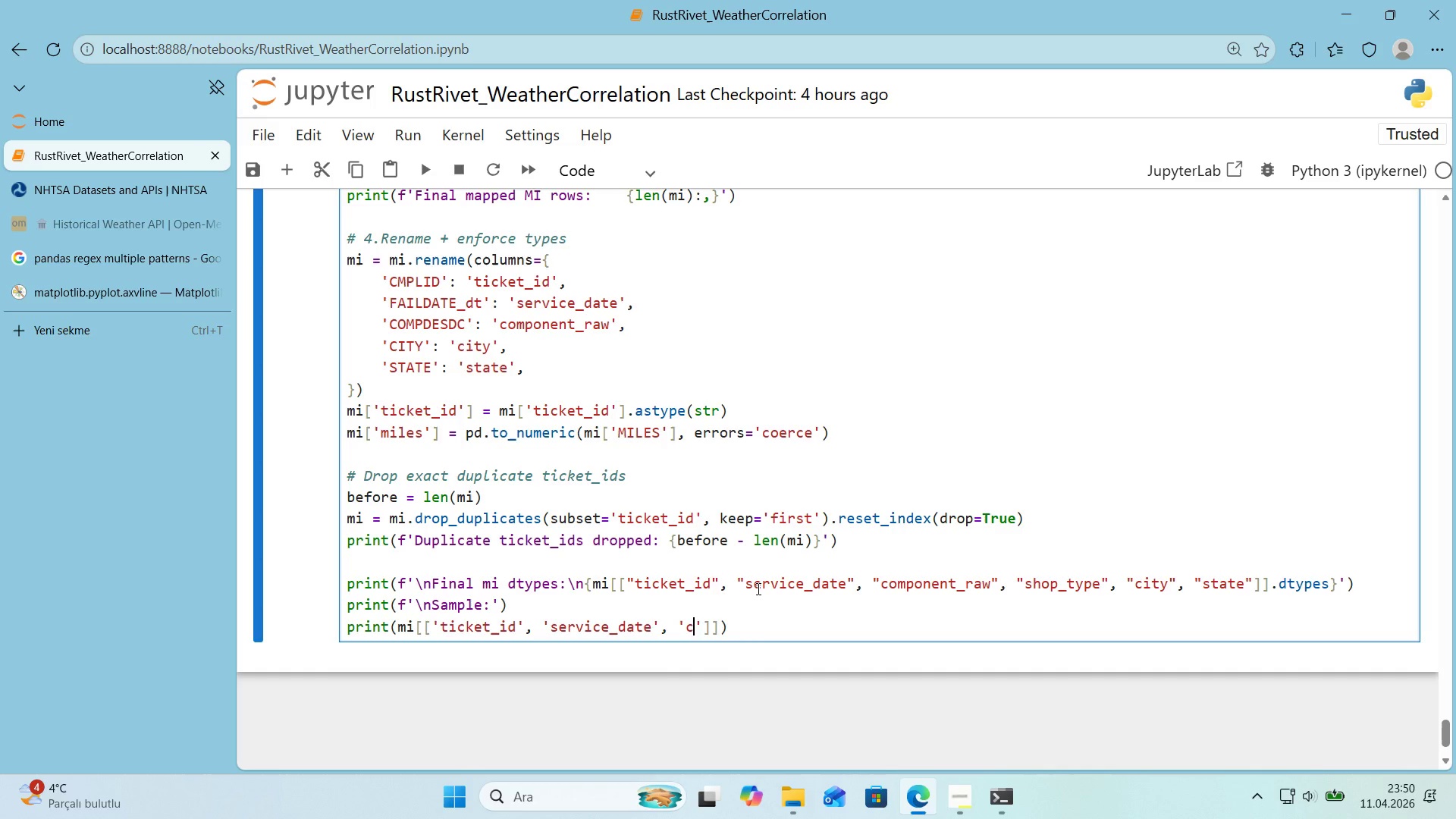 
 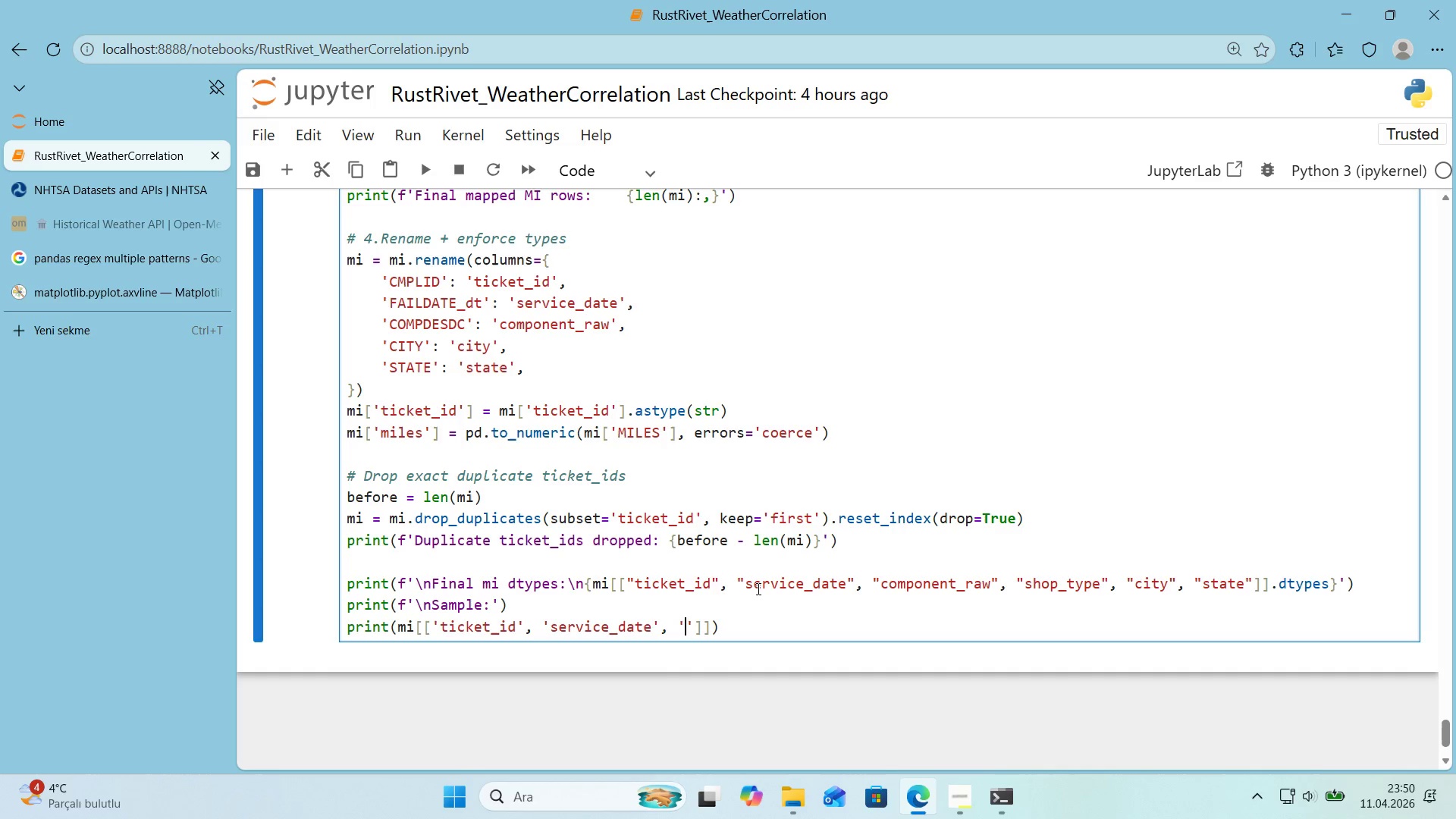 
key(ArrowLeft)
 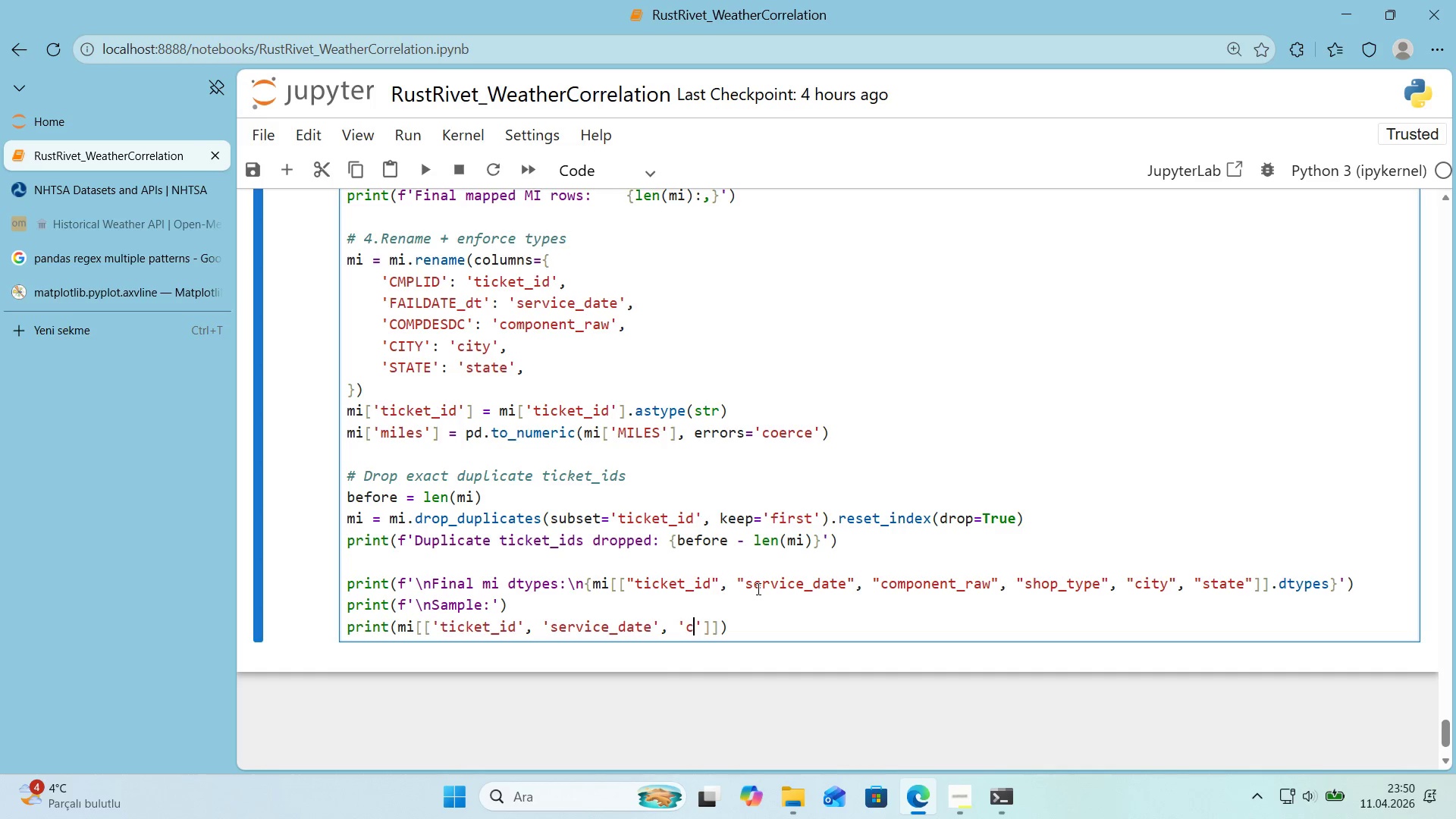 
type(component_raw)
 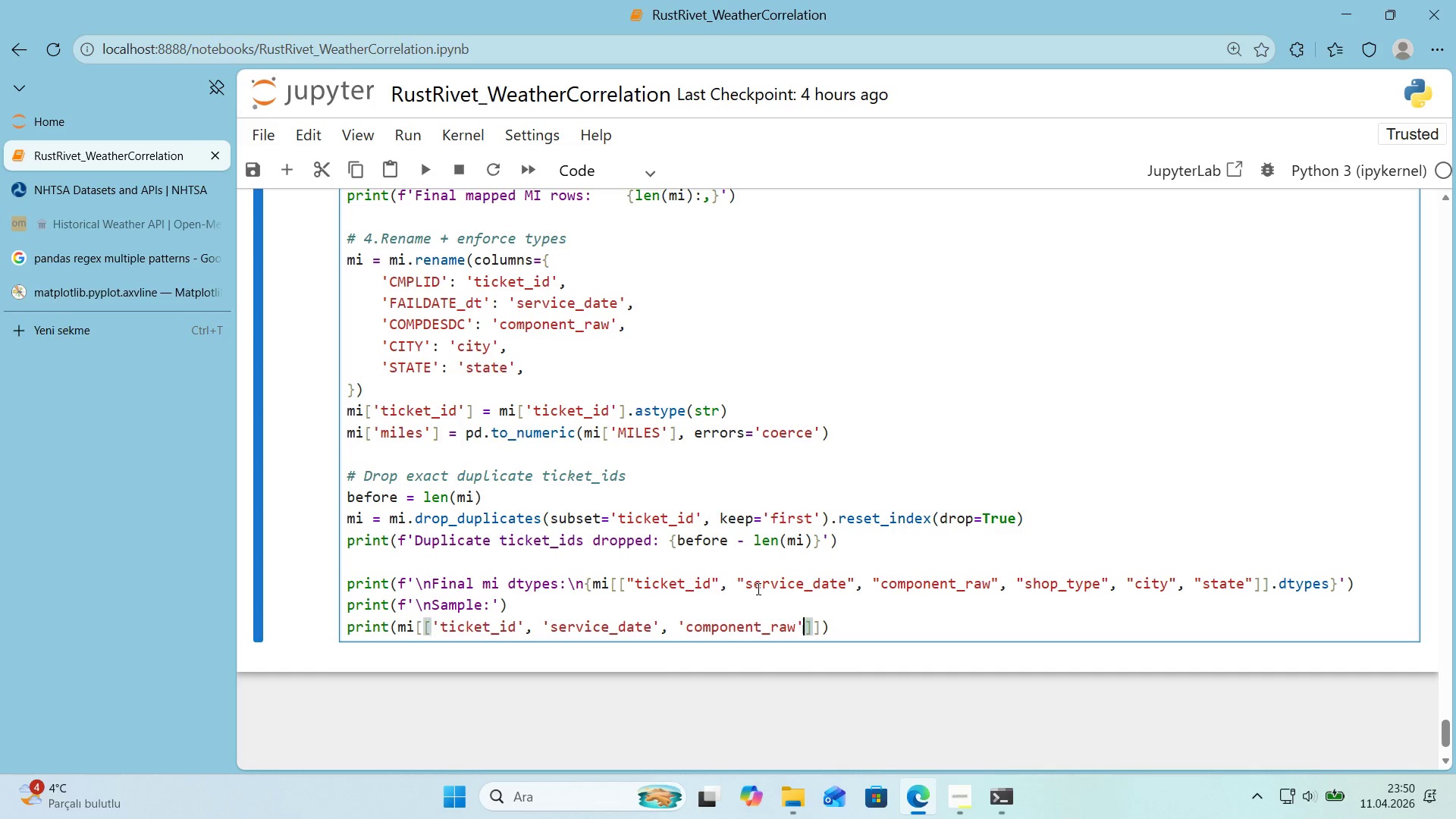 
key(ArrowRight)
 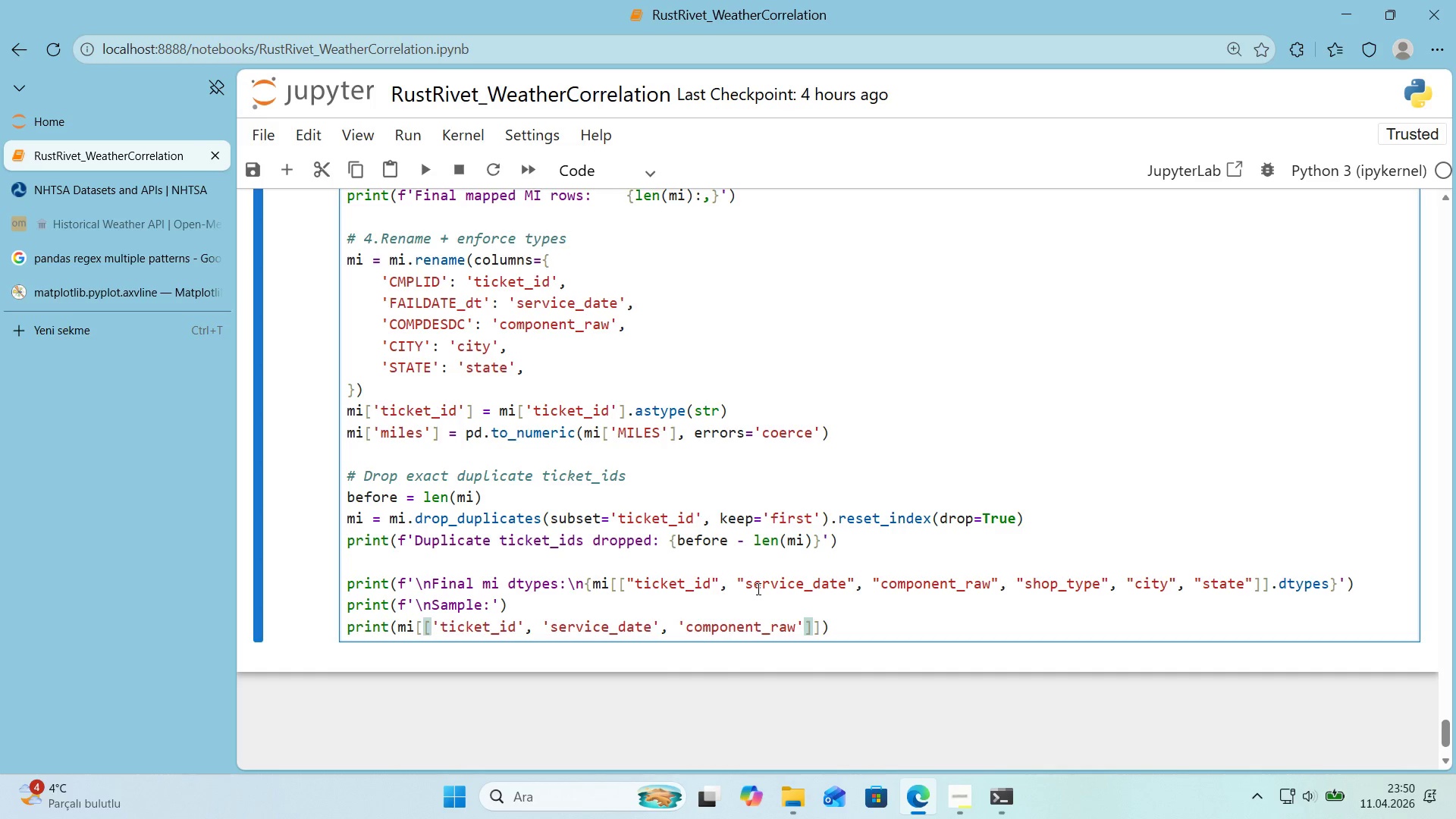 
type(, @@)
 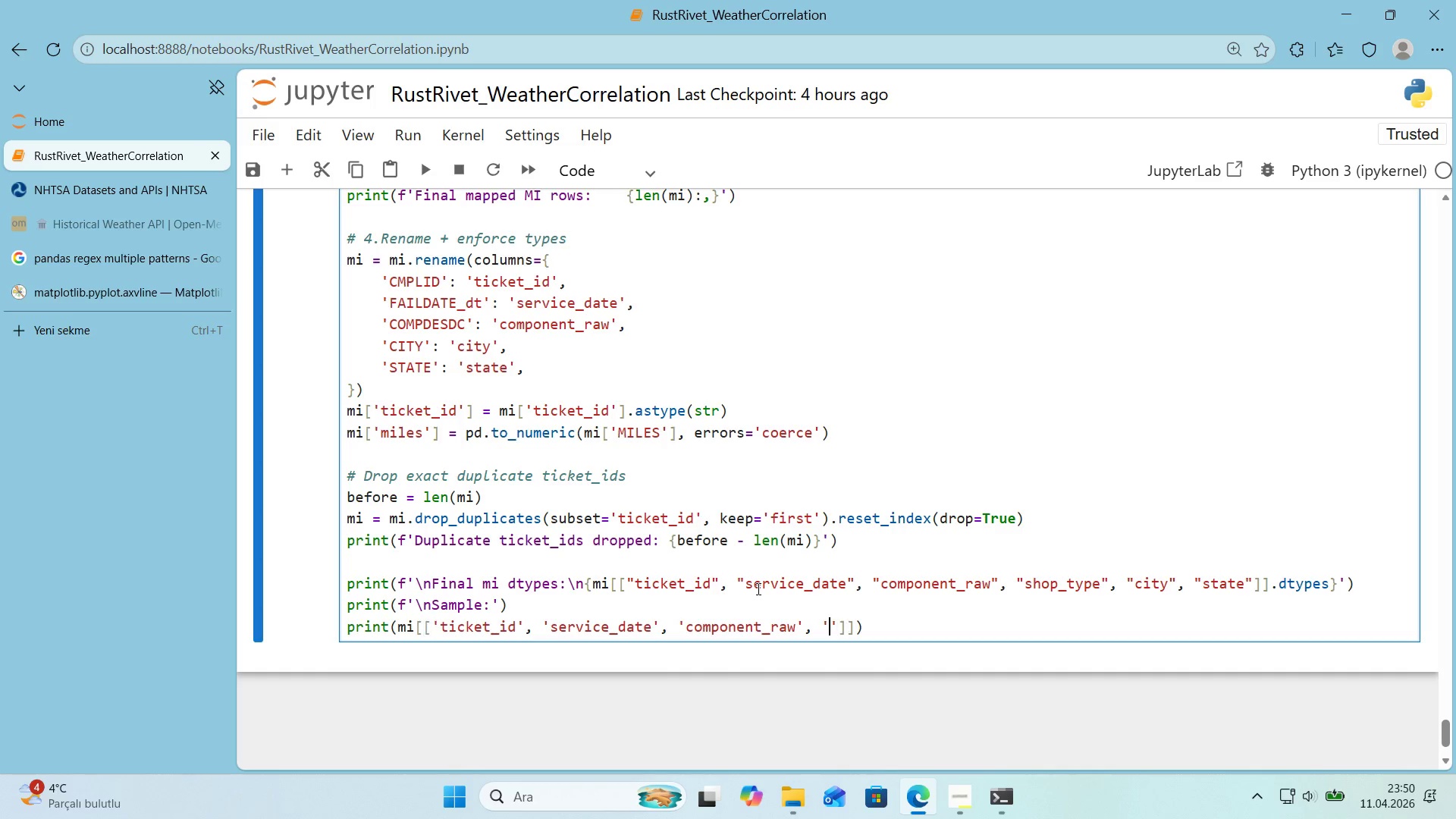 
key(ArrowLeft)
 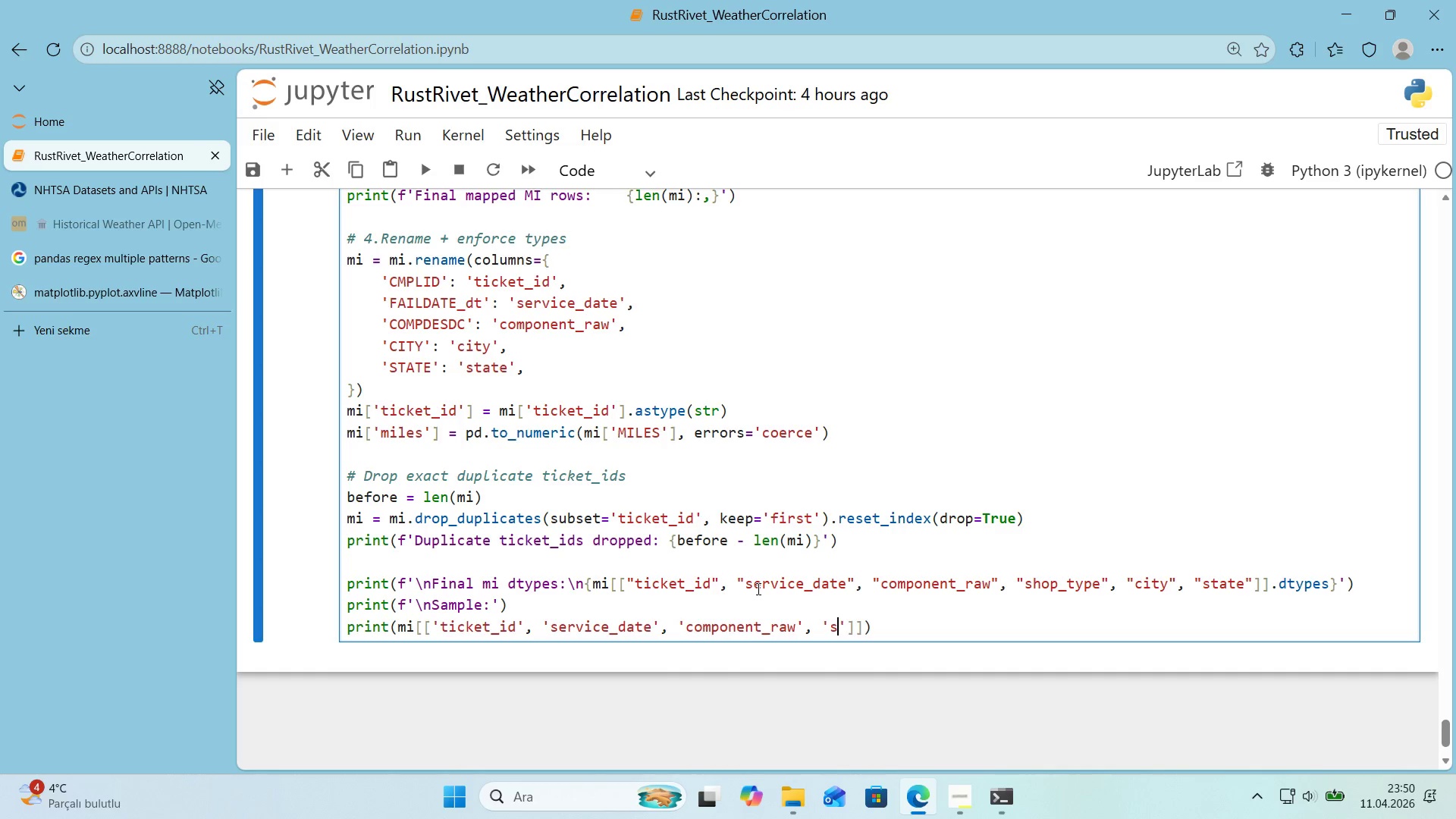 
type(shop_type)
 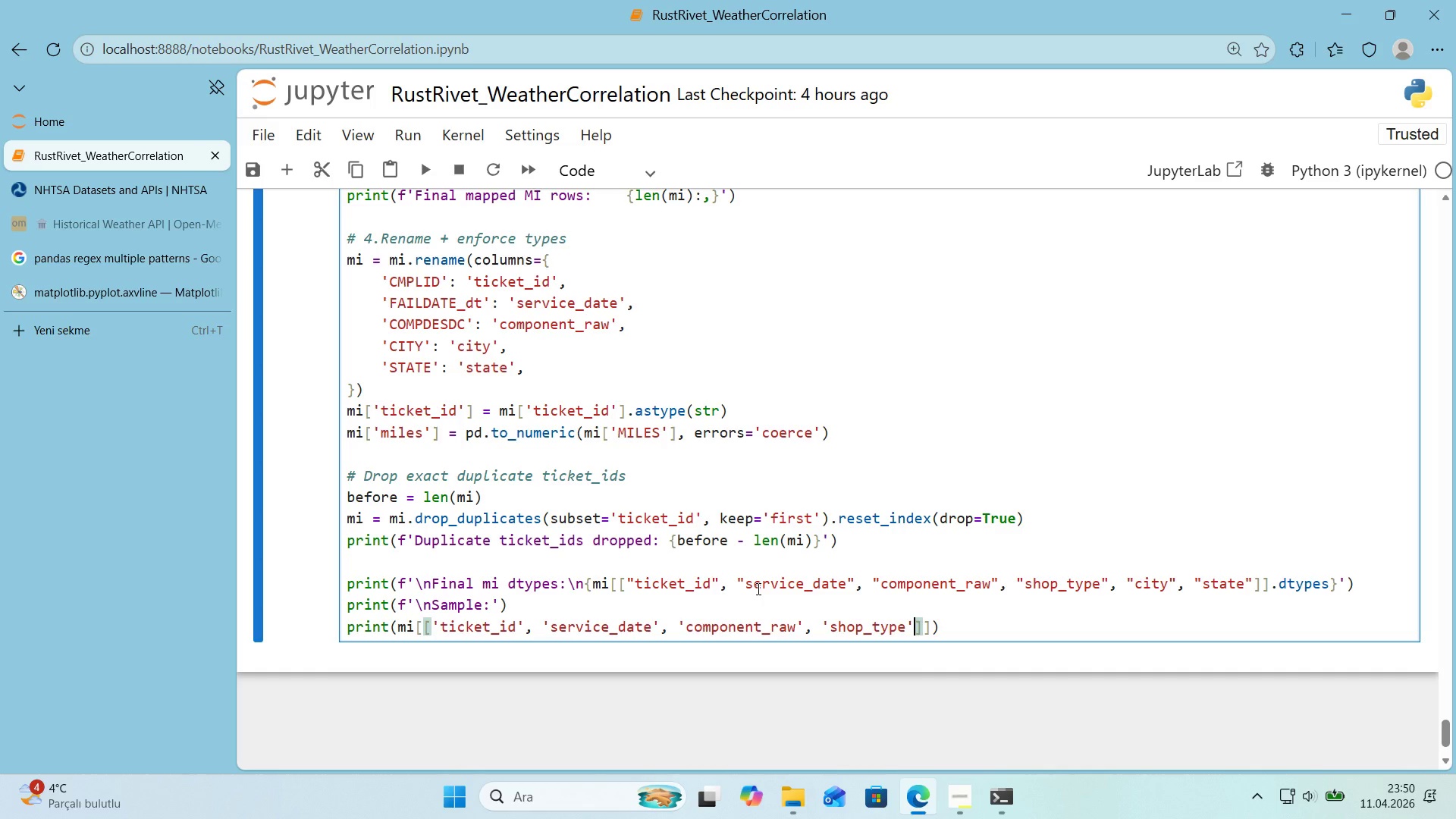 
key(ArrowRight)
 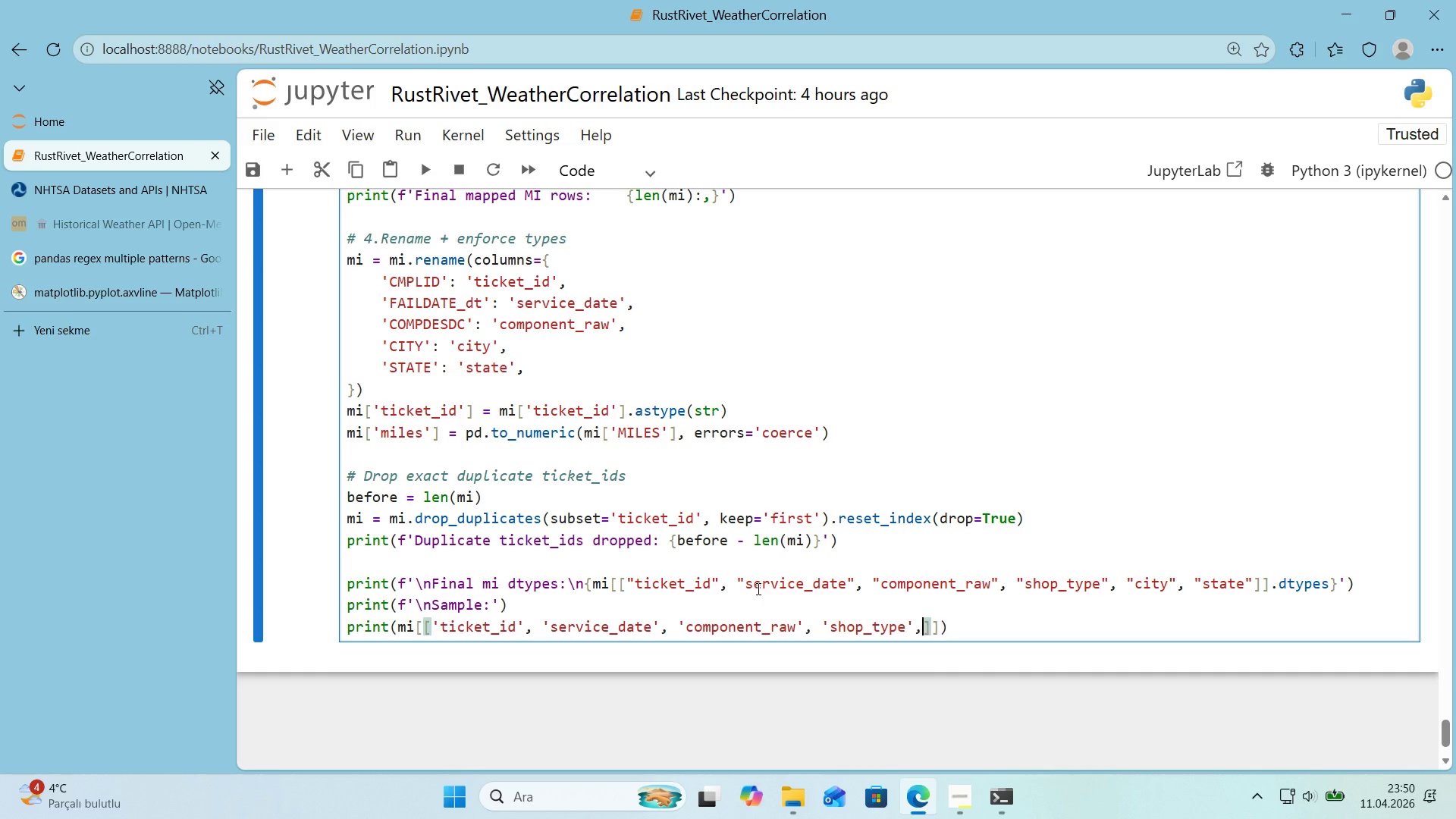 
type(, @@)
 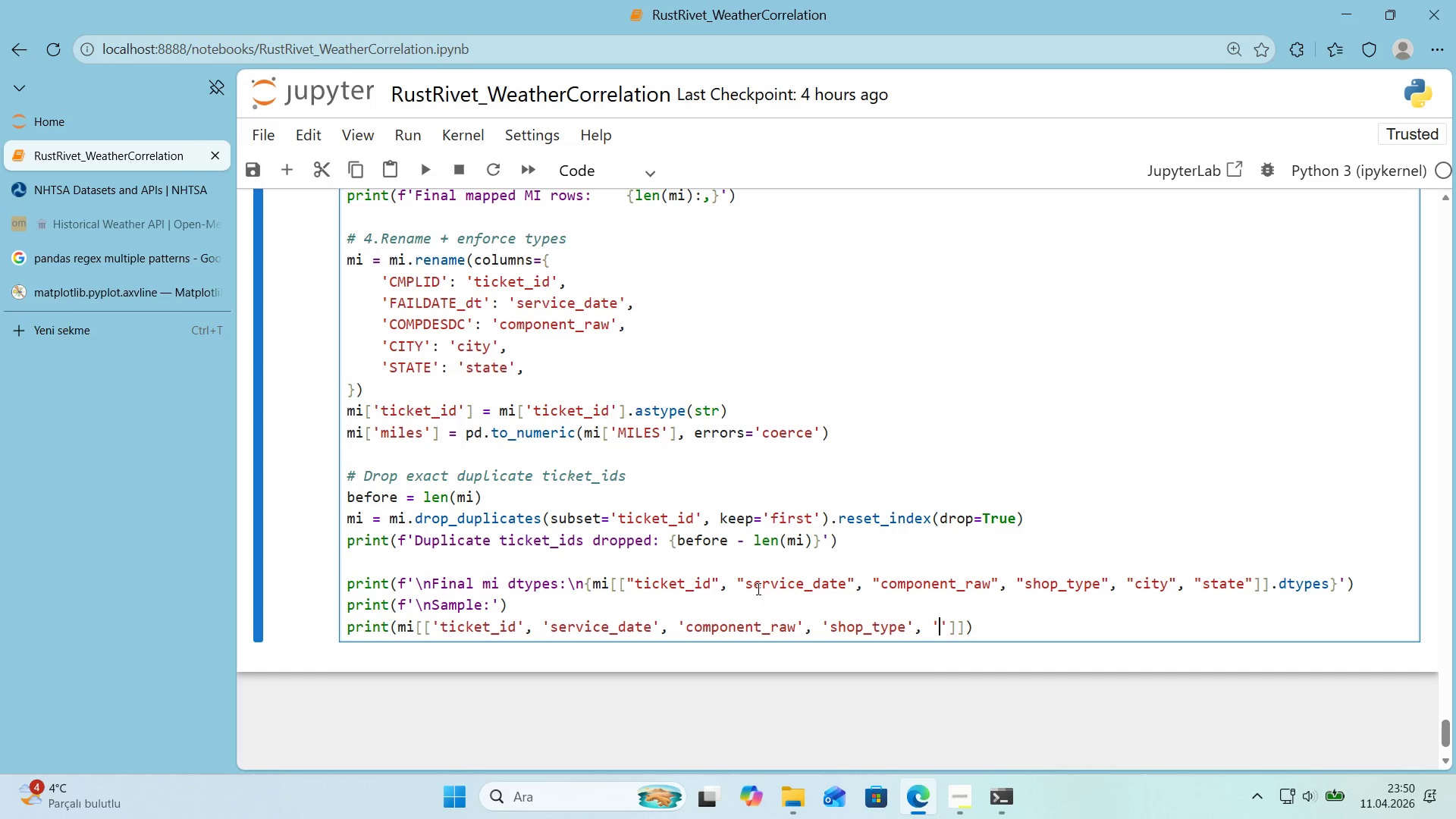 
key(ArrowLeft)
 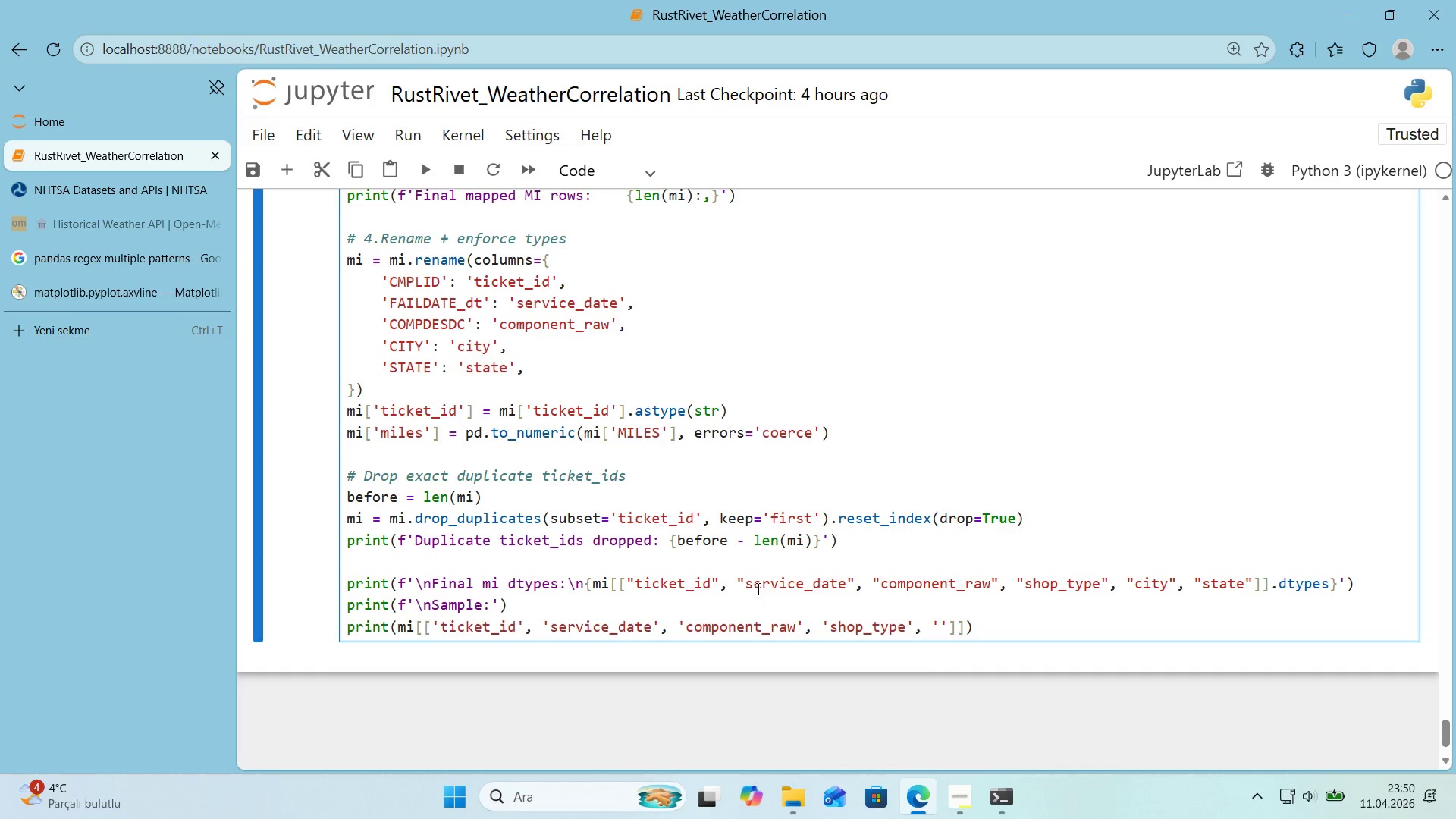 
type(c'ty)
 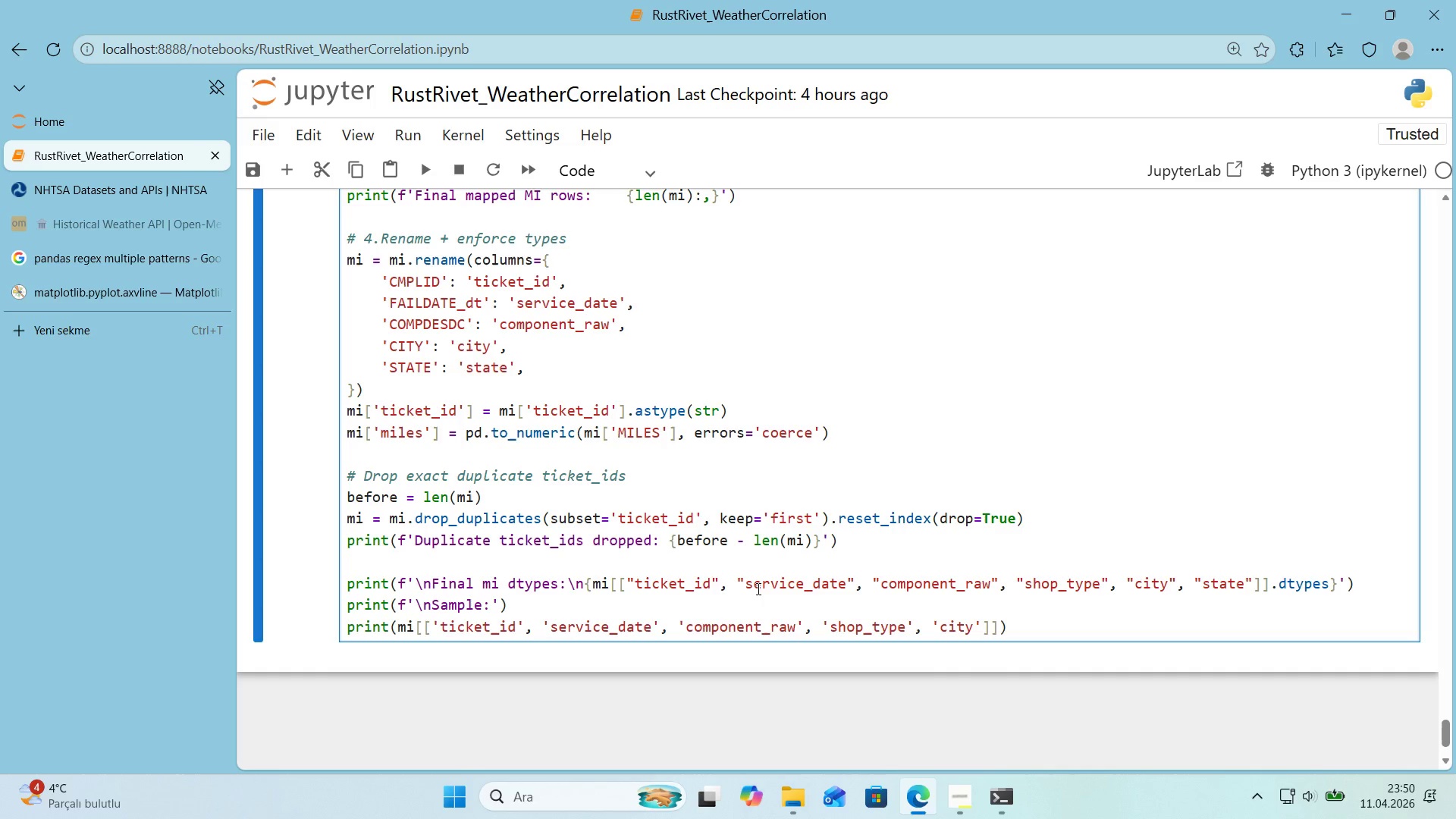 
key(ArrowRight)
 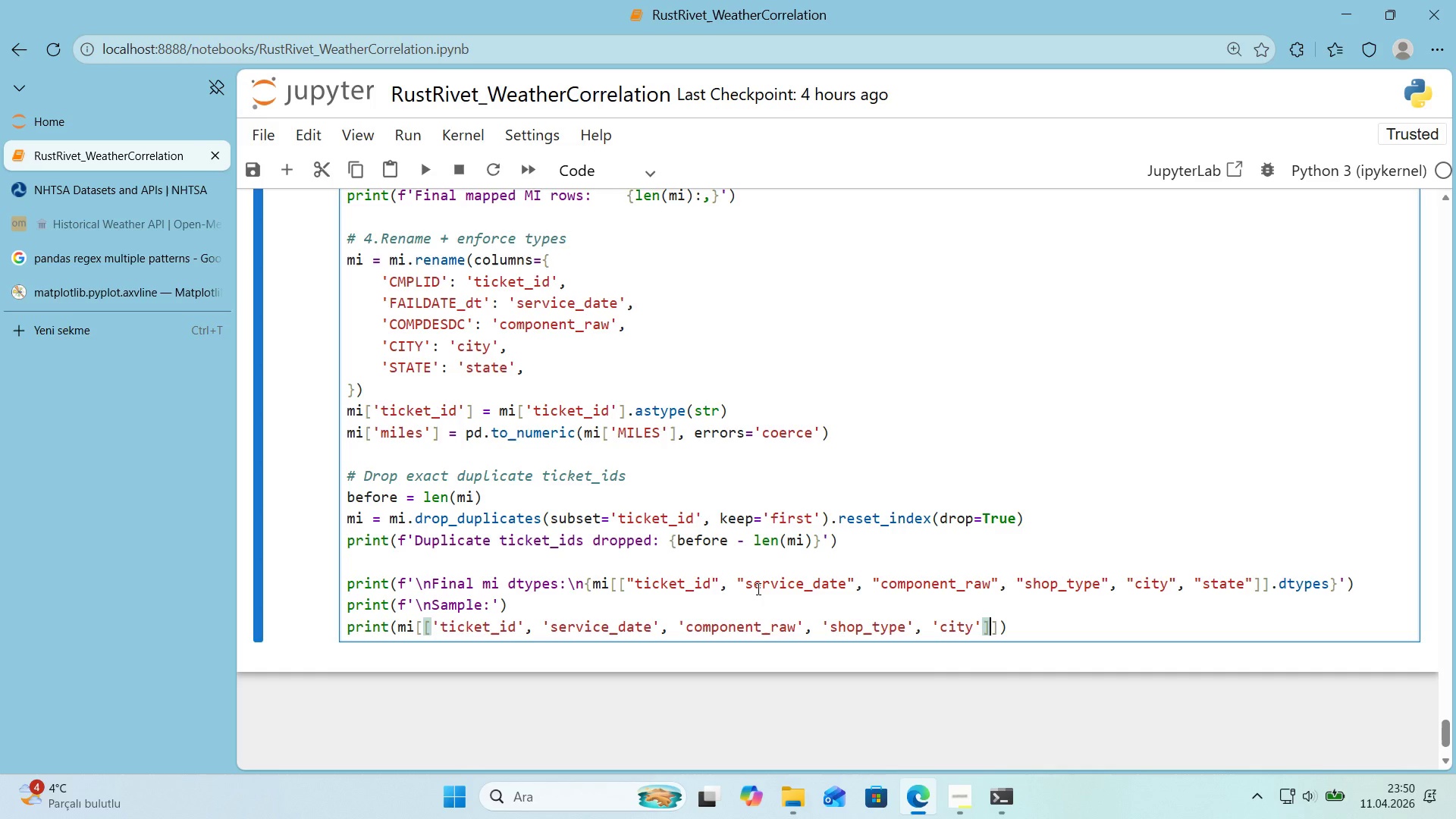 
key(ArrowRight)
 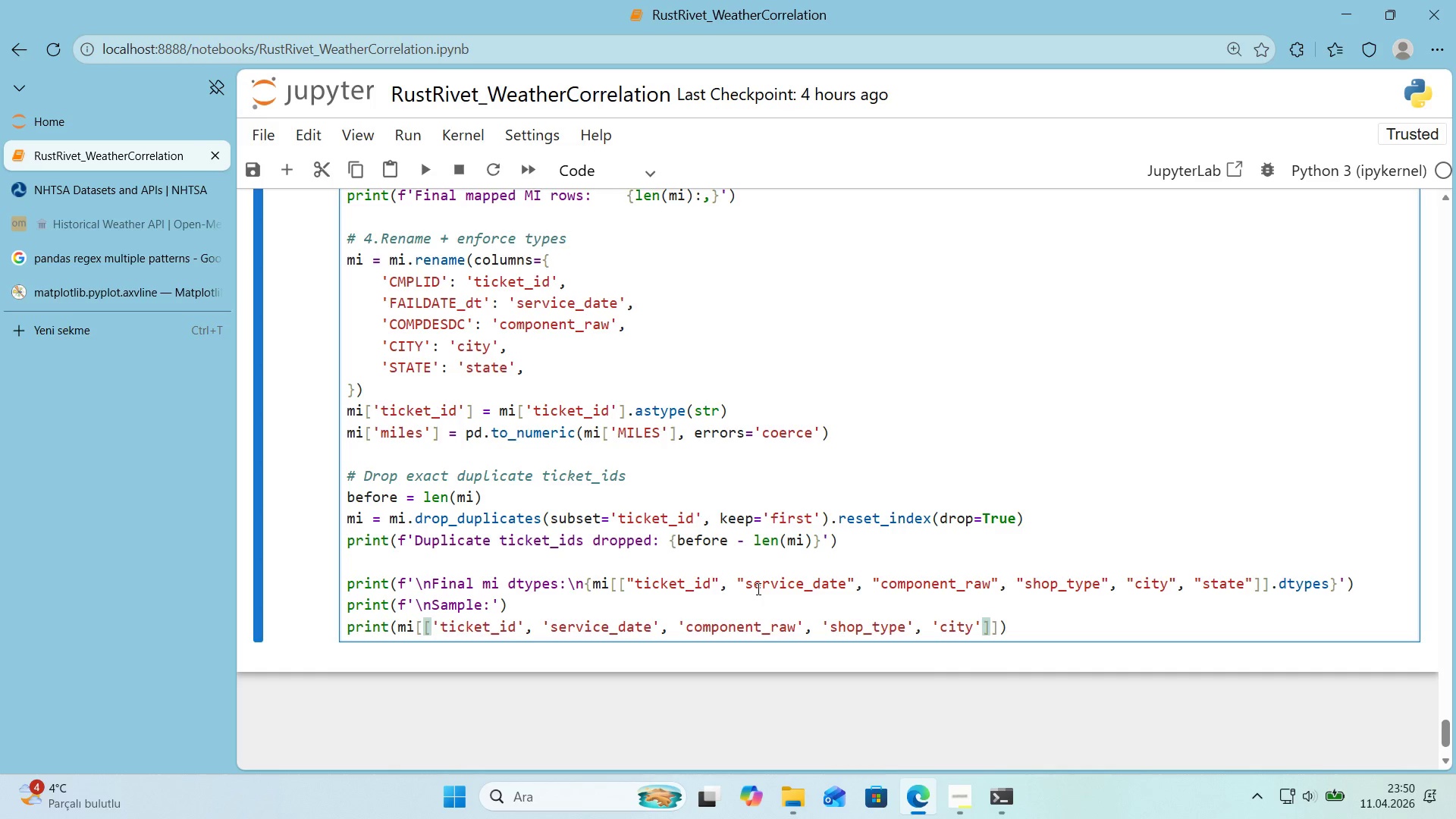 
key(ArrowRight)
 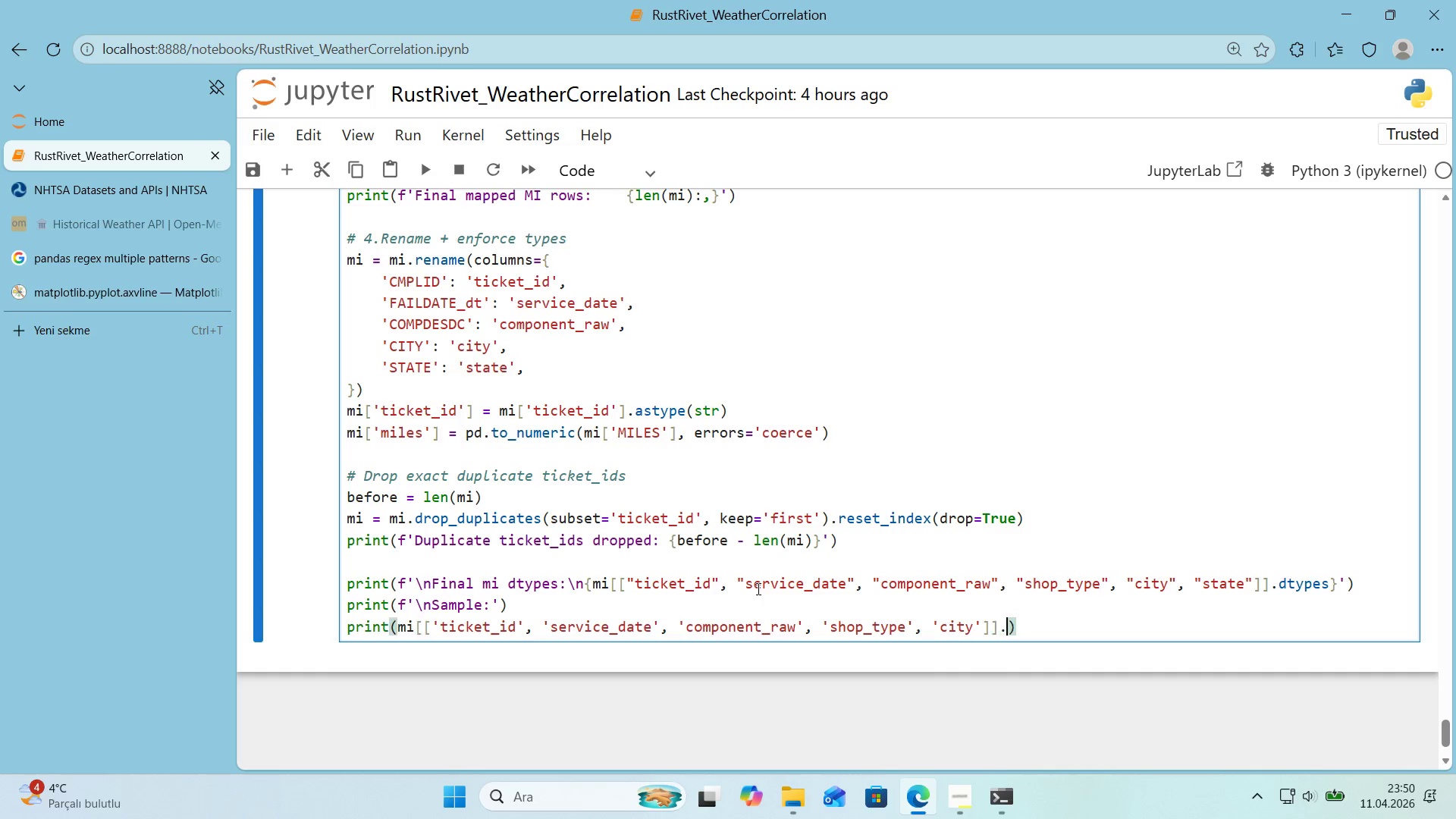 
type(.head)
 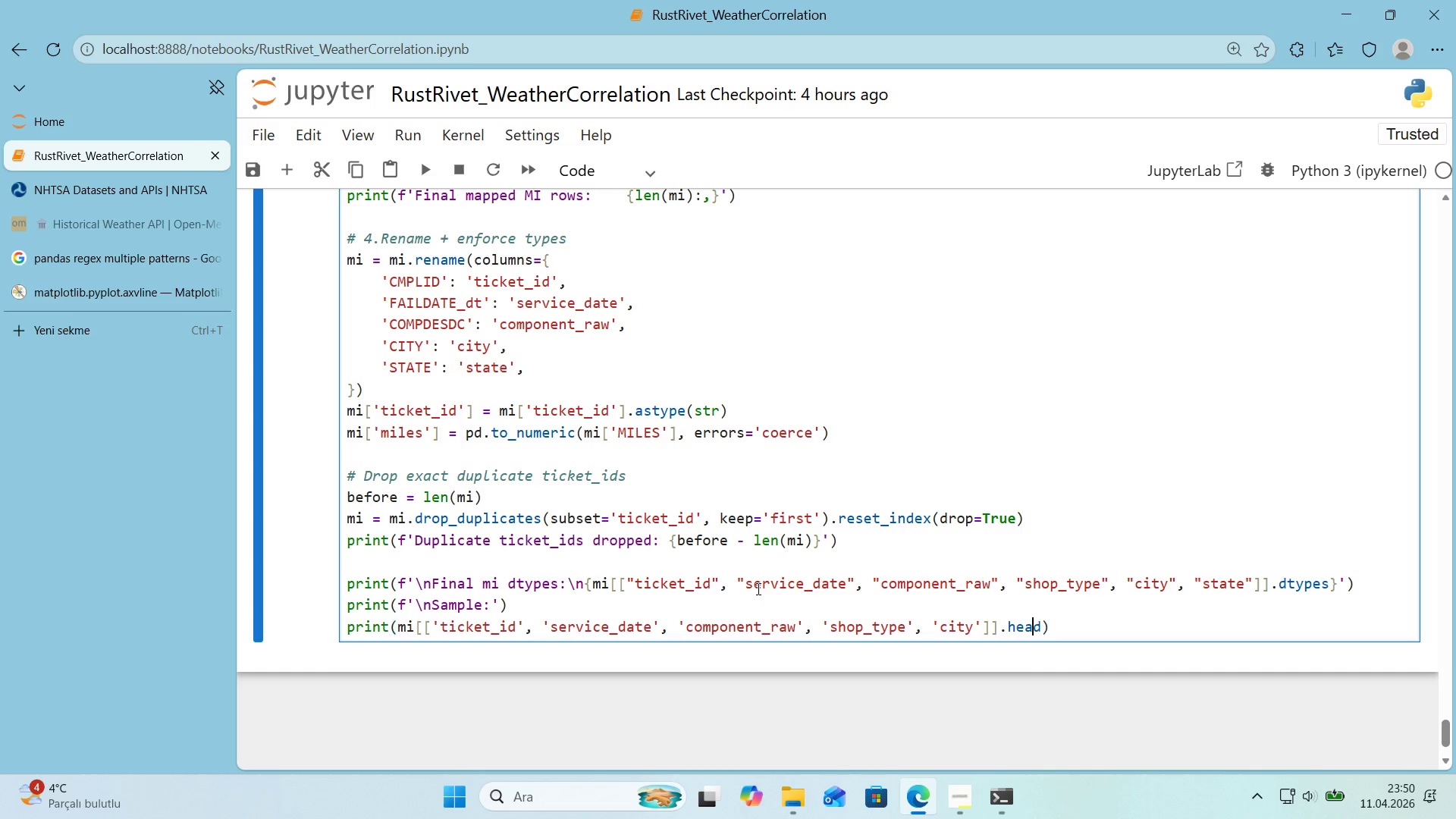 
key(ArrowLeft)
 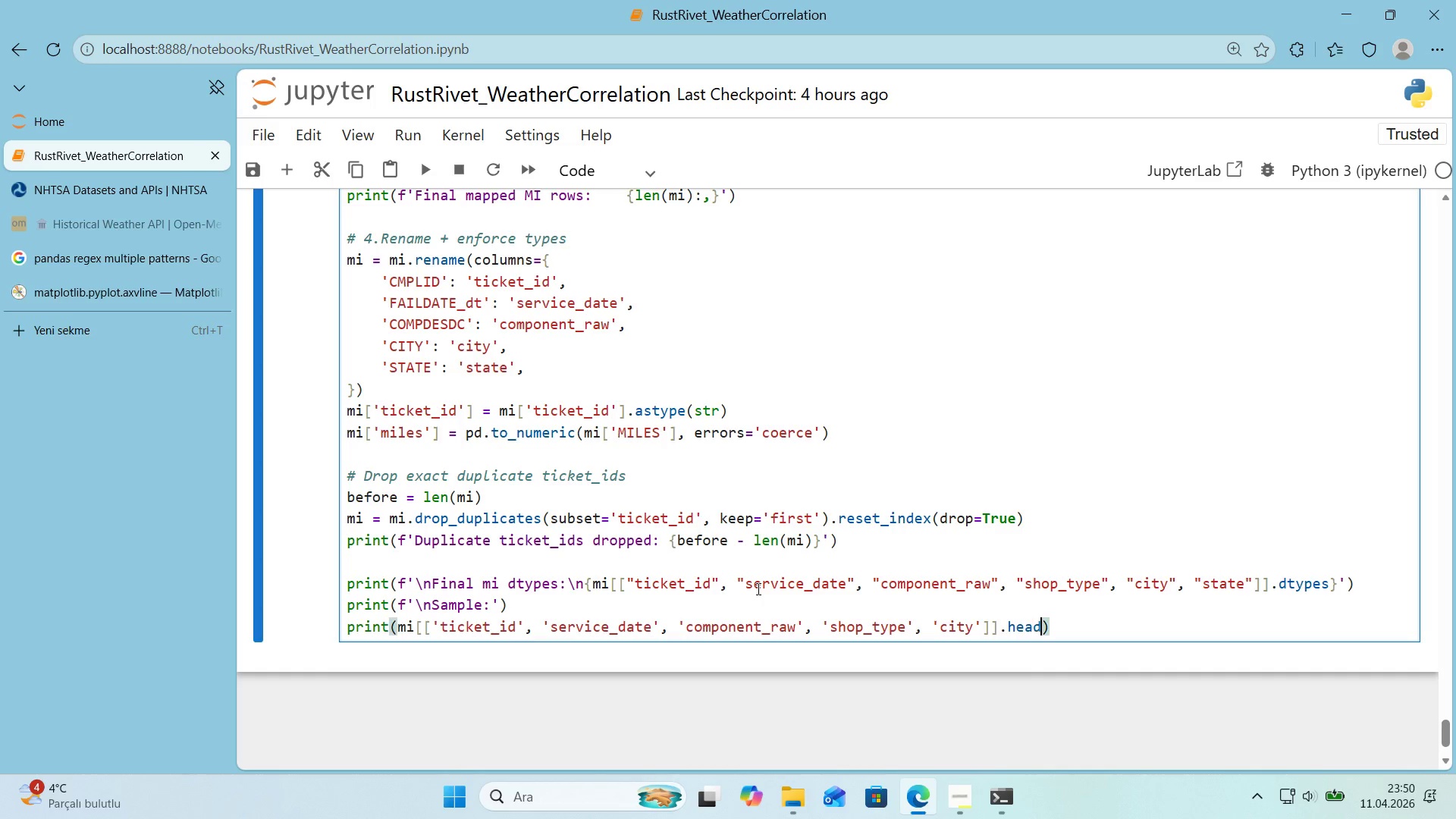 
key(ArrowRight)
 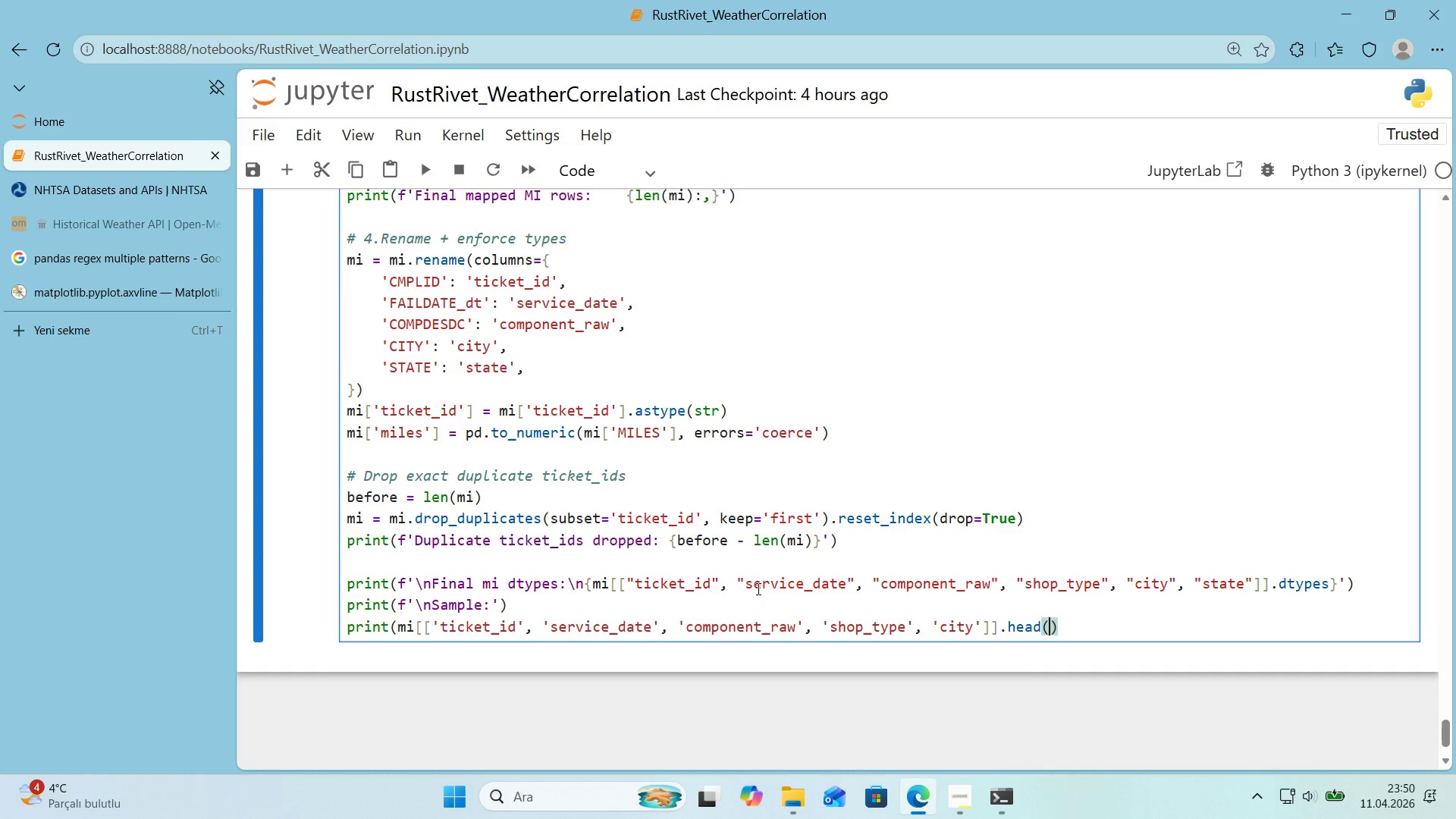 
type(*()
 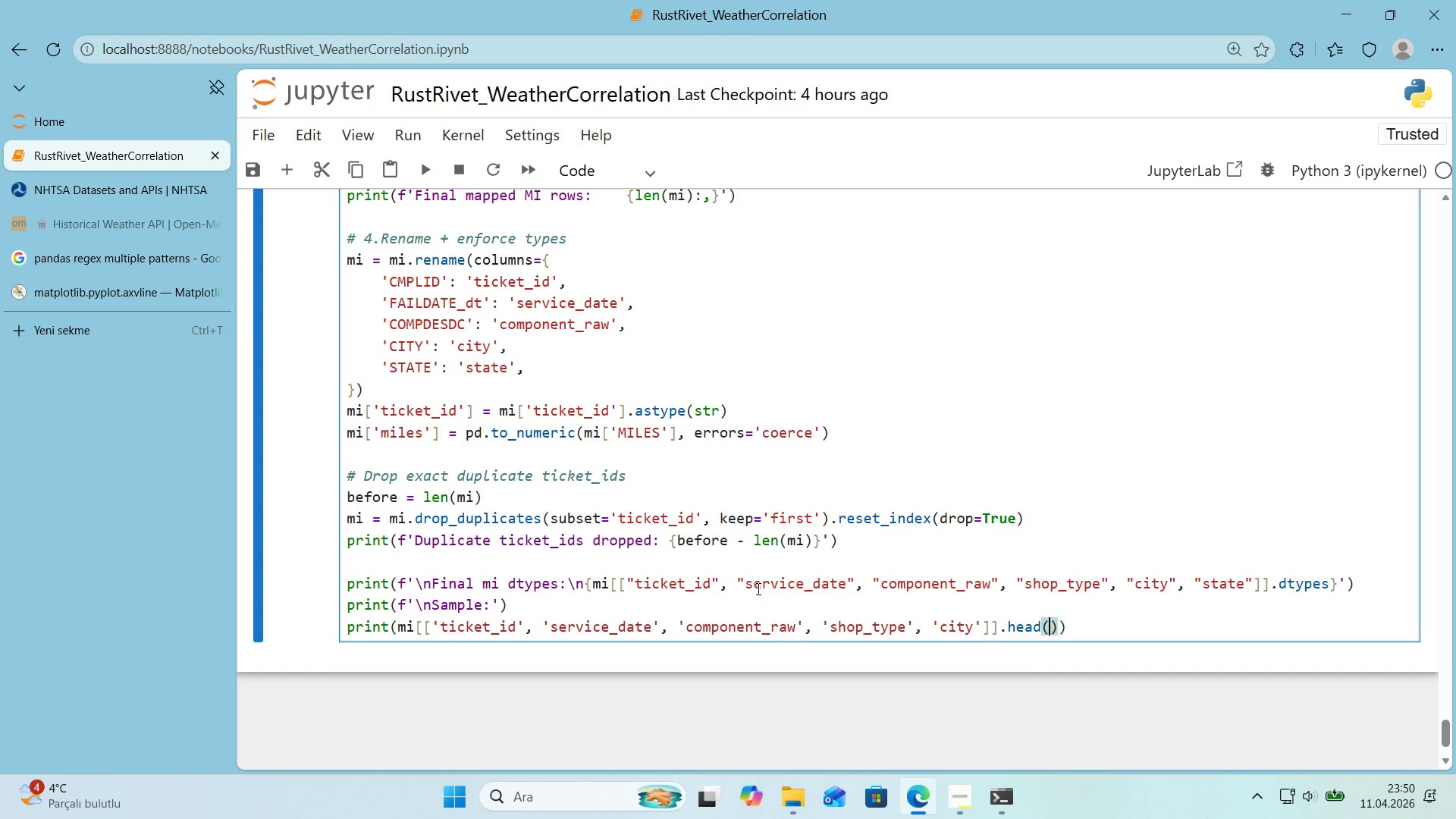 
key(ArrowLeft)
 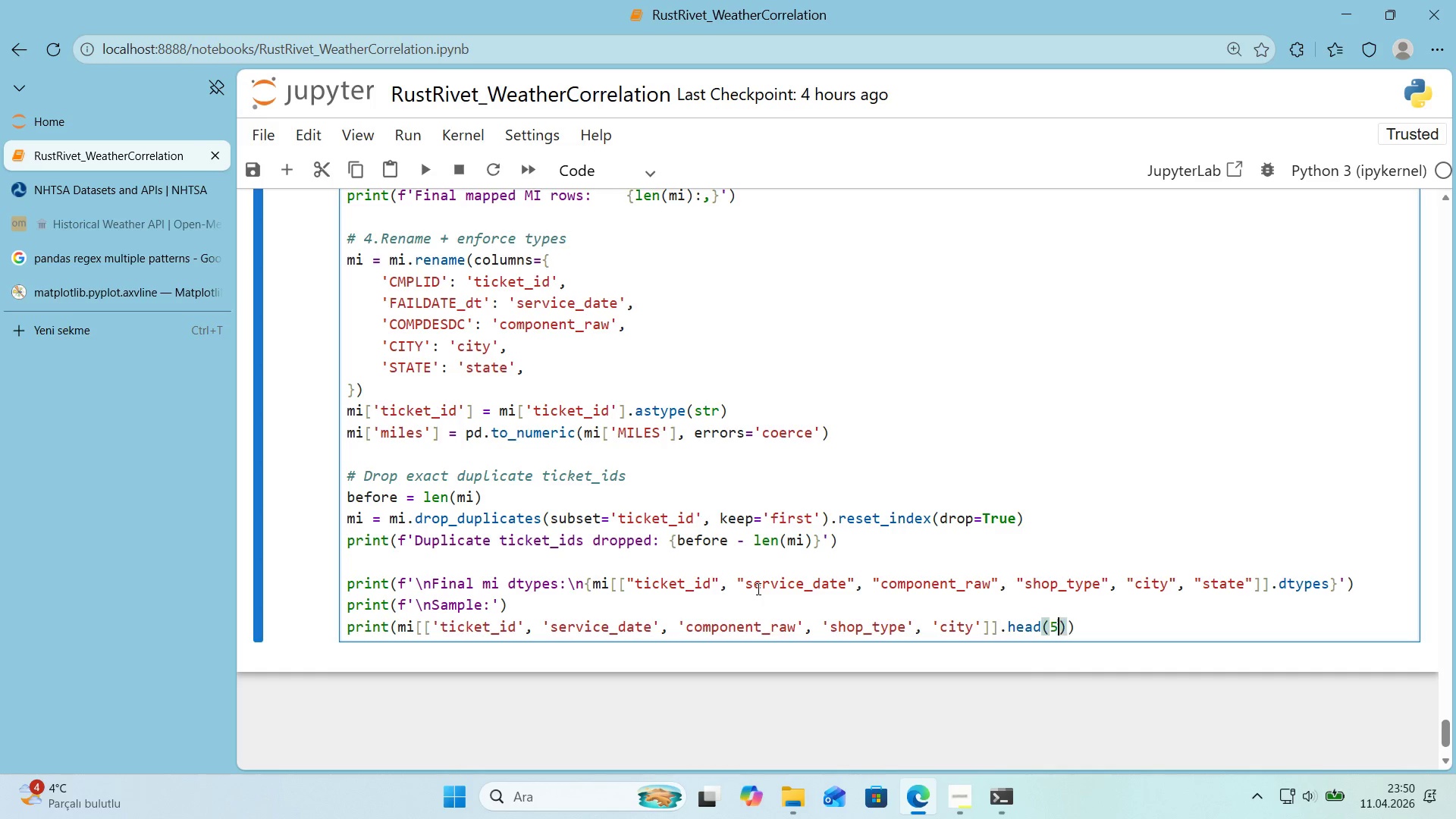 
key(Numpad5)
 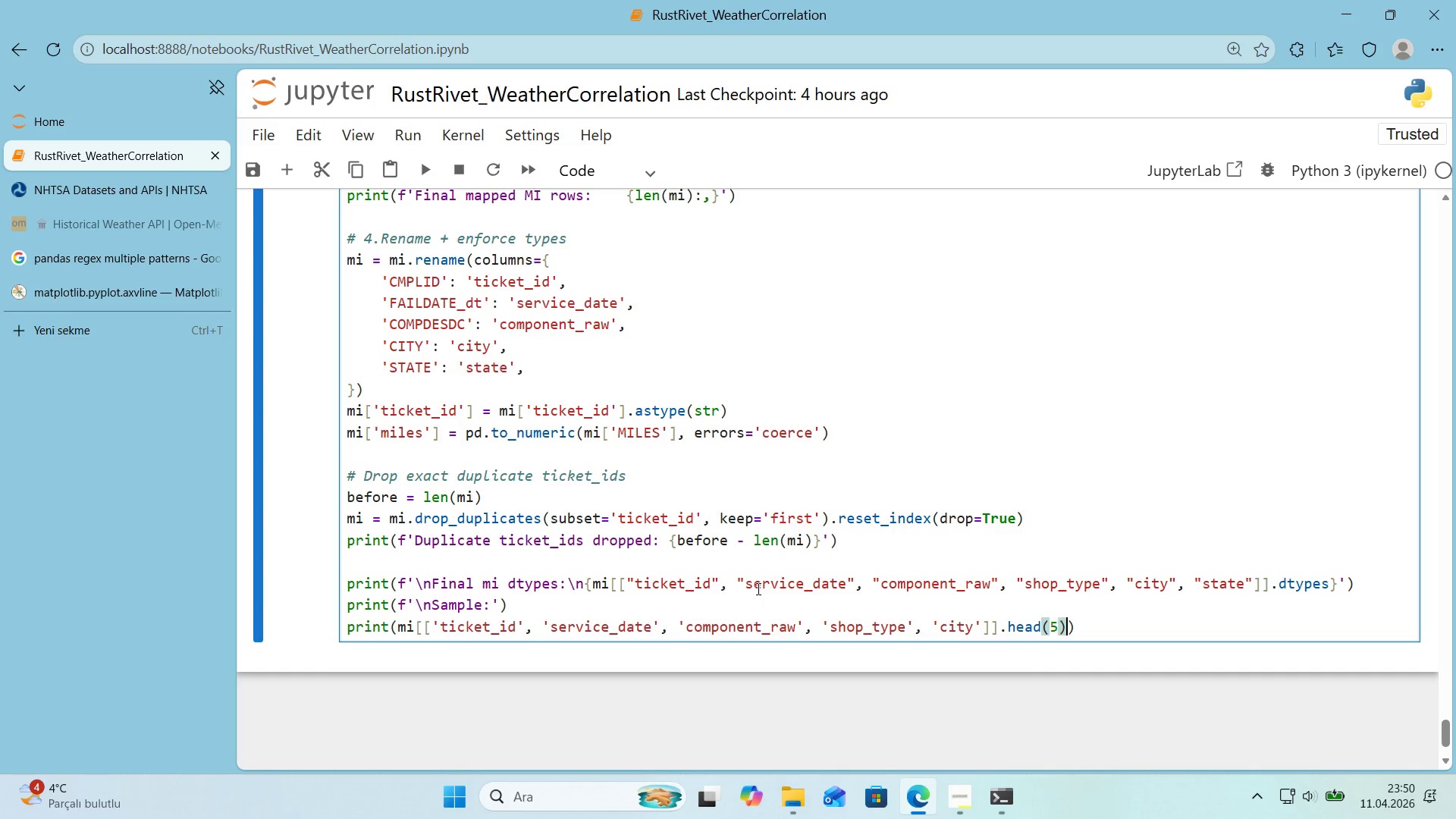 
key(ArrowRight)
 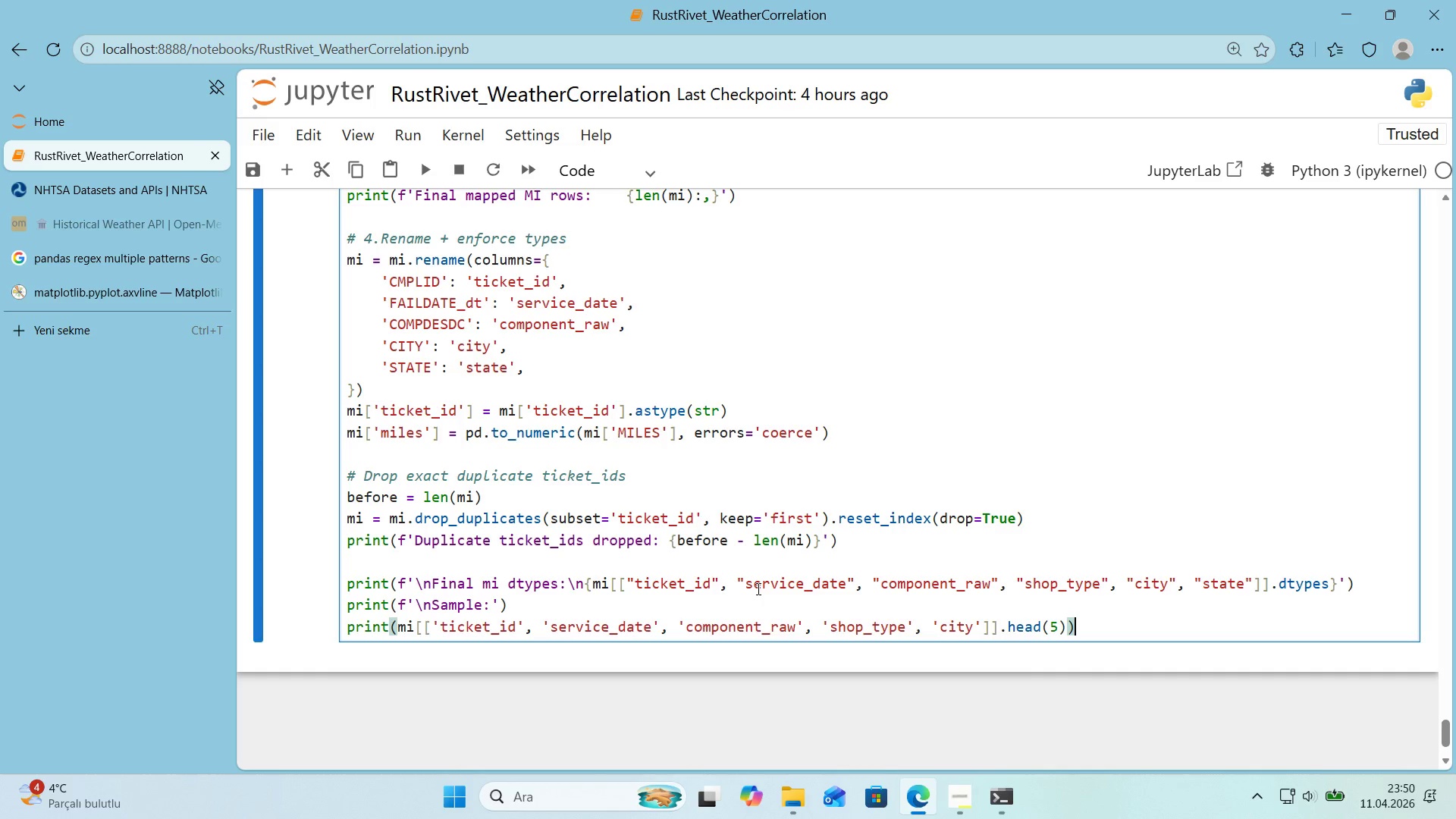 
key(ArrowRight)
 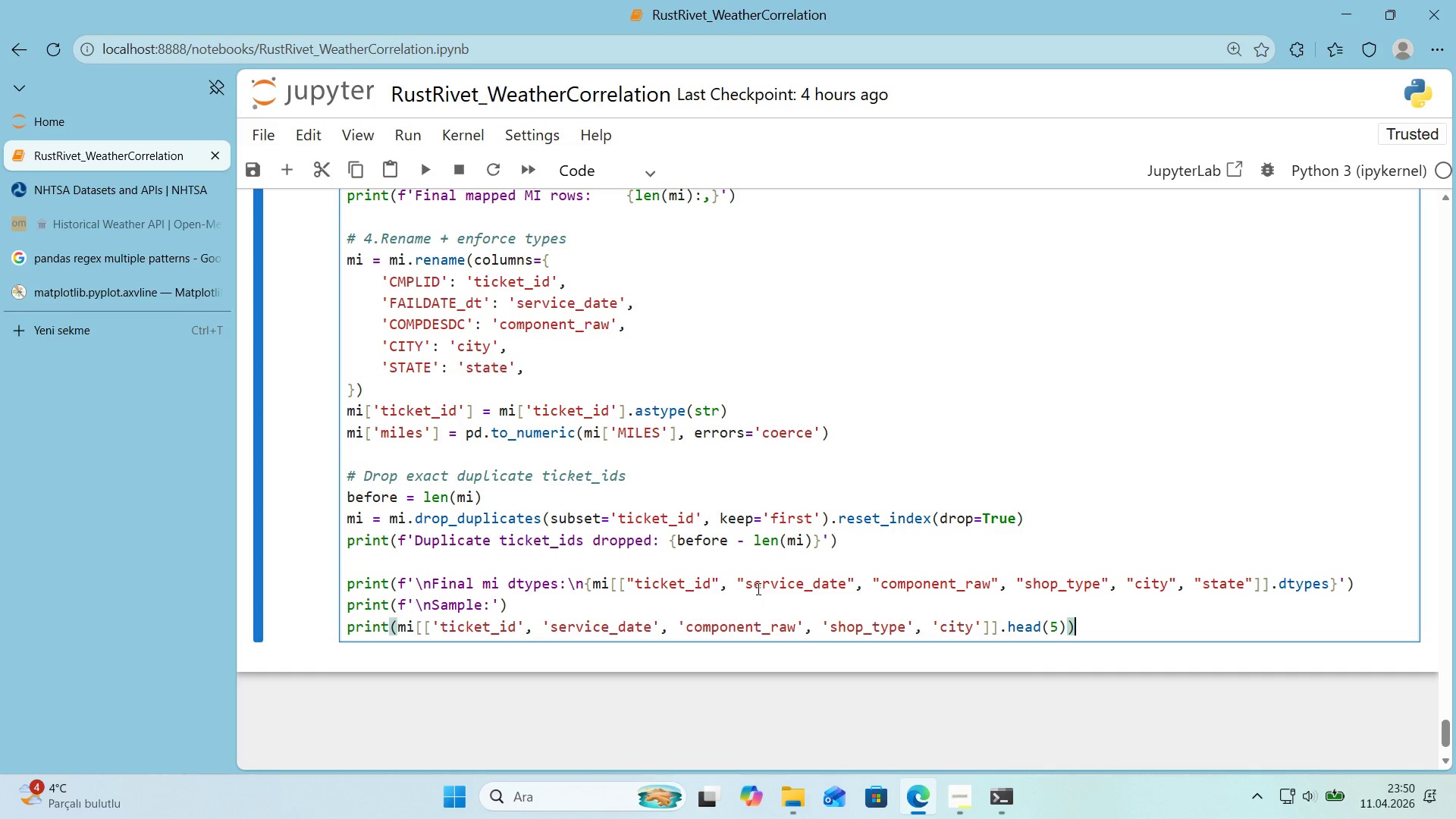 
key(Shift+Enter)
 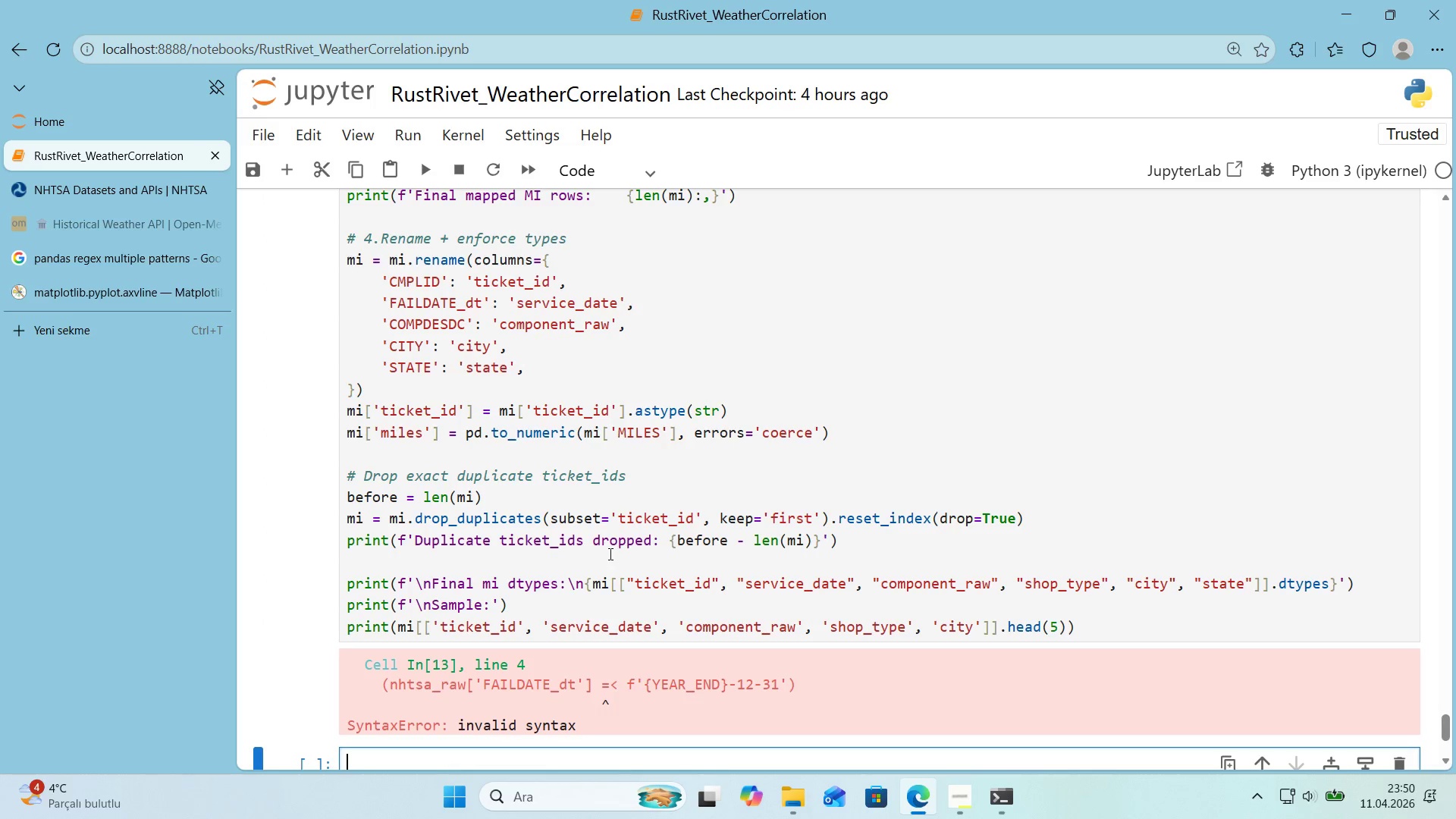 
scroll: coordinate [607, 552], scroll_direction: up, amount: 2.0
 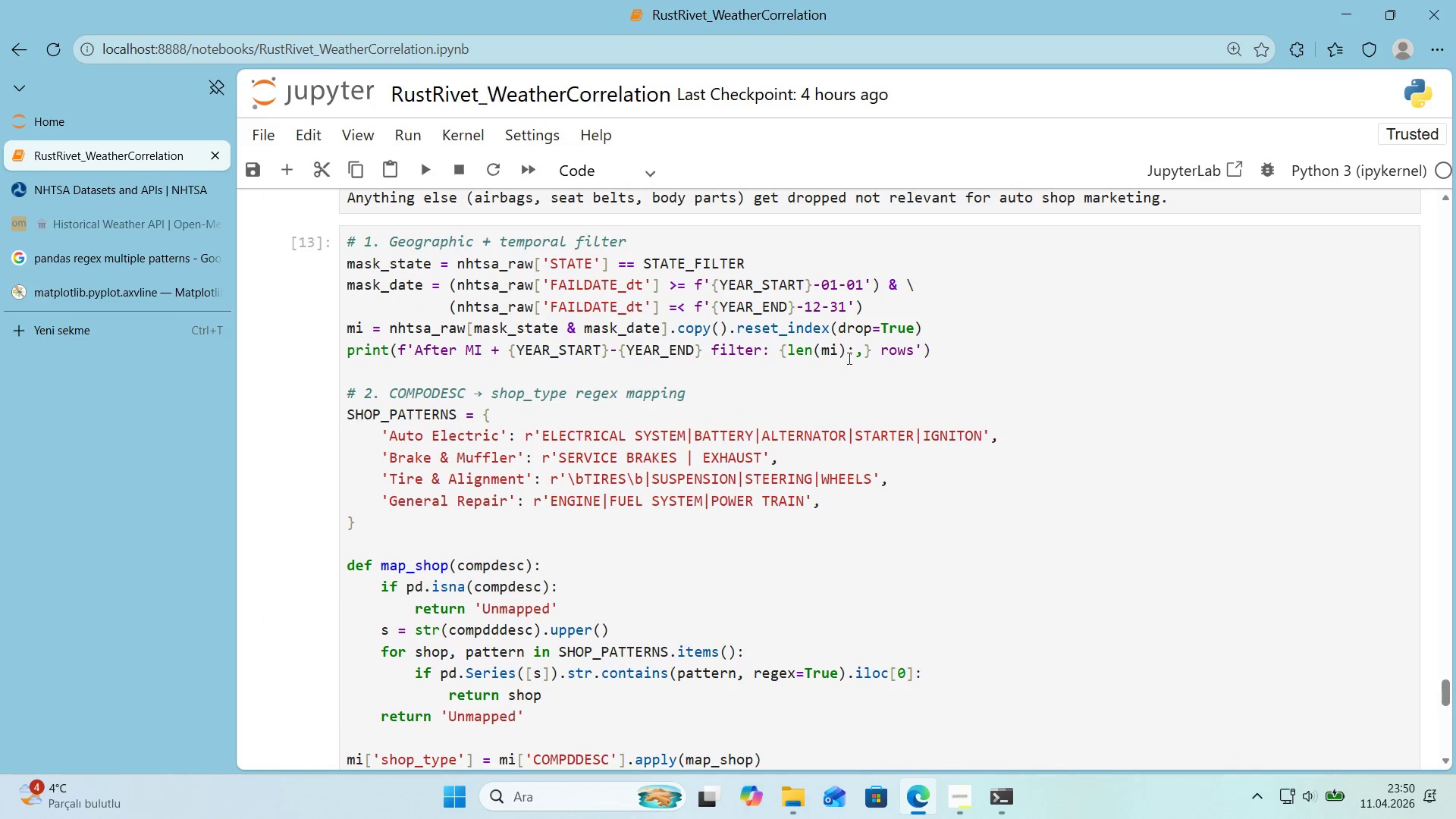 
left_click([887, 312])
 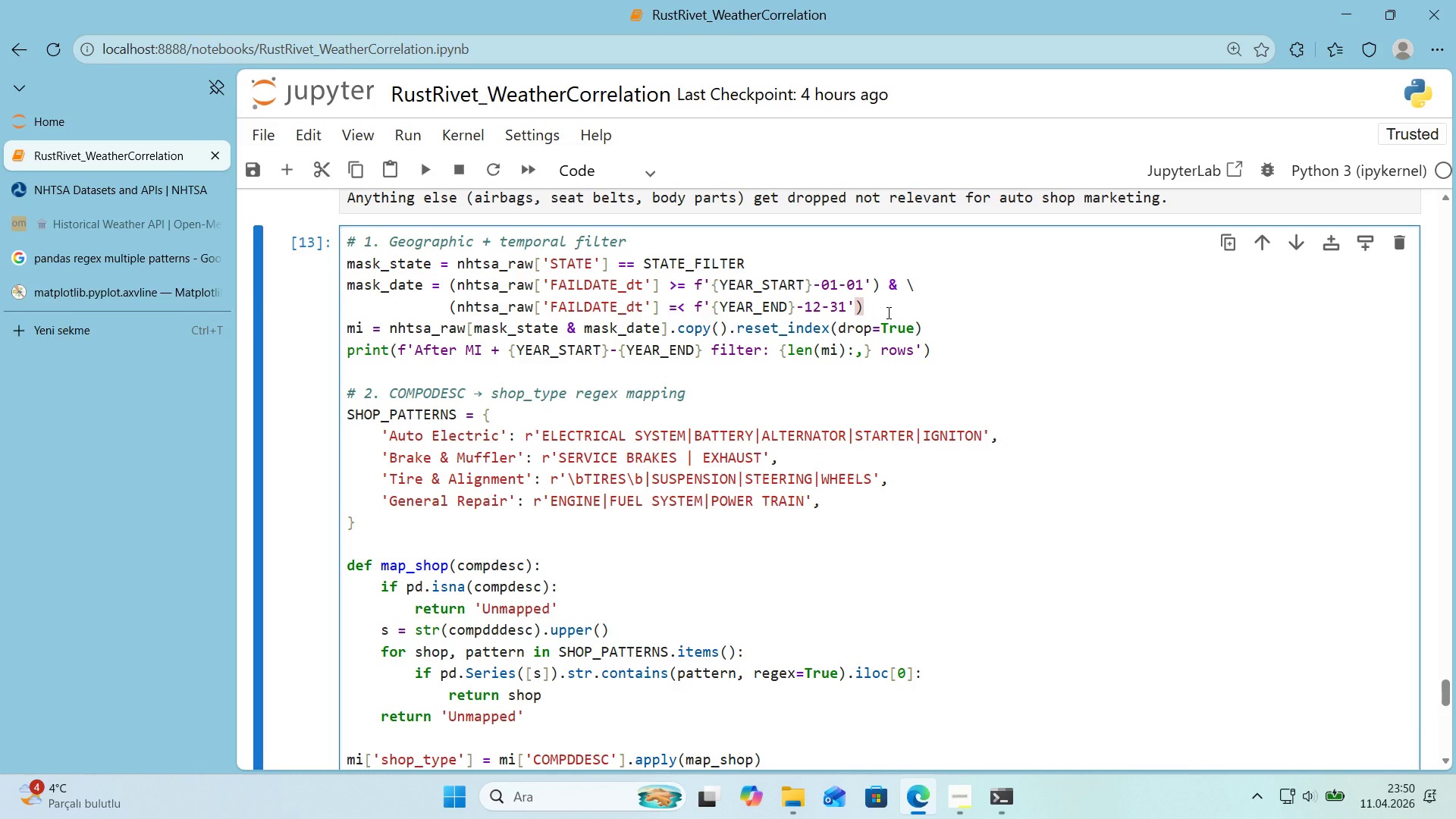 
wait(5.81)
 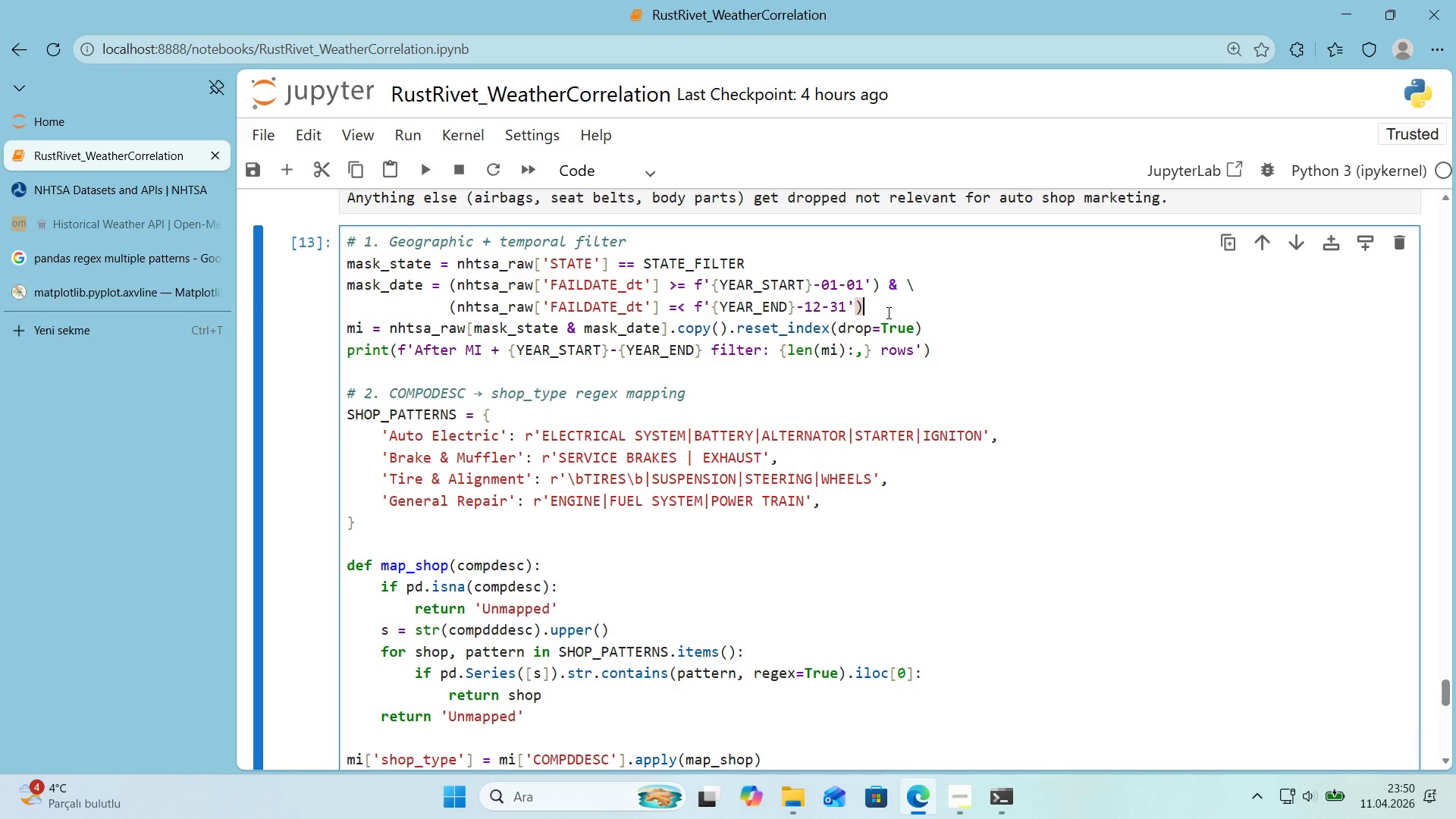 
scroll: coordinate [885, 315], scroll_direction: down, amount: 10.0
 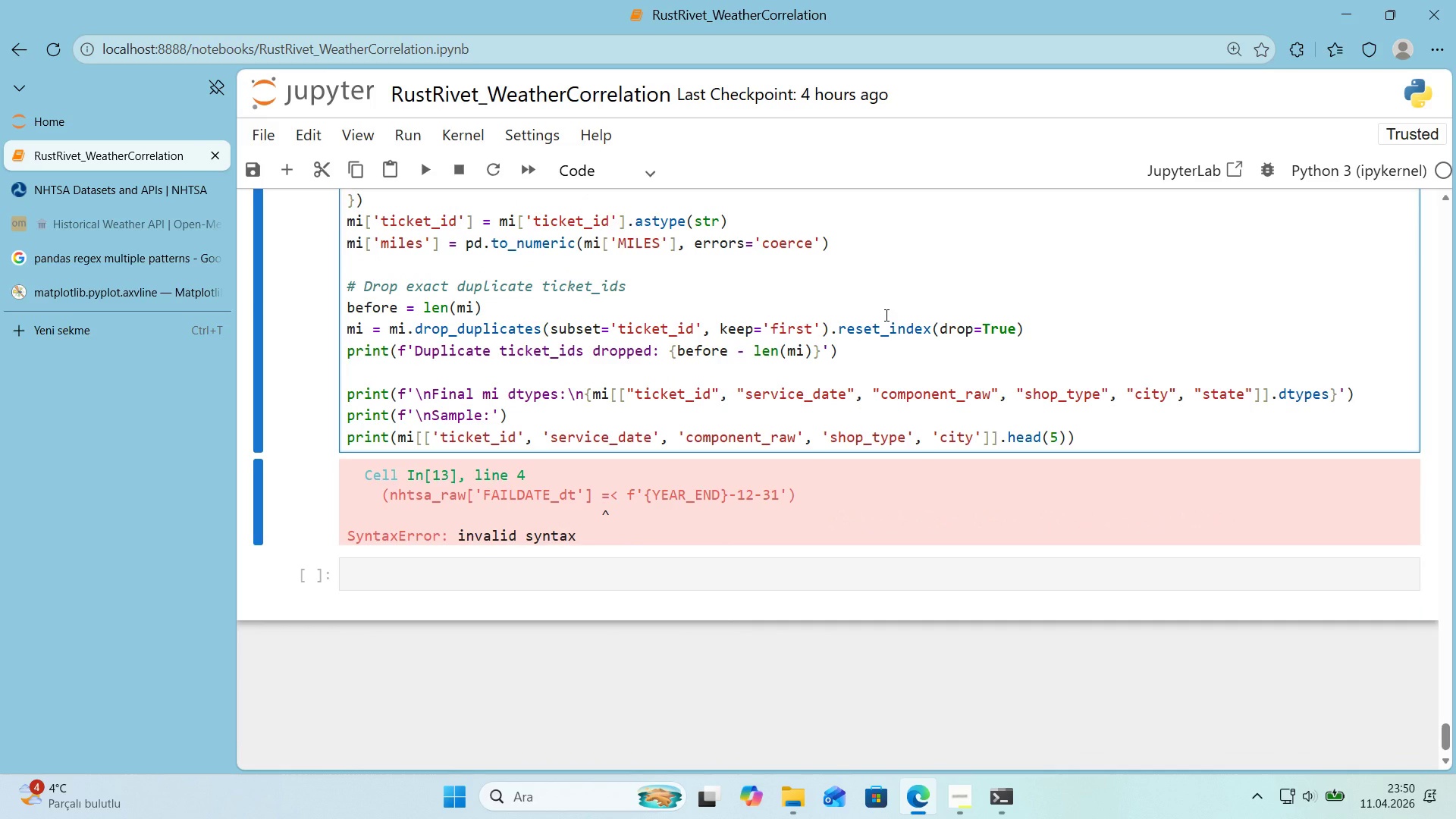 
scroll: coordinate [885, 315], scroll_direction: up, amount: 10.0
 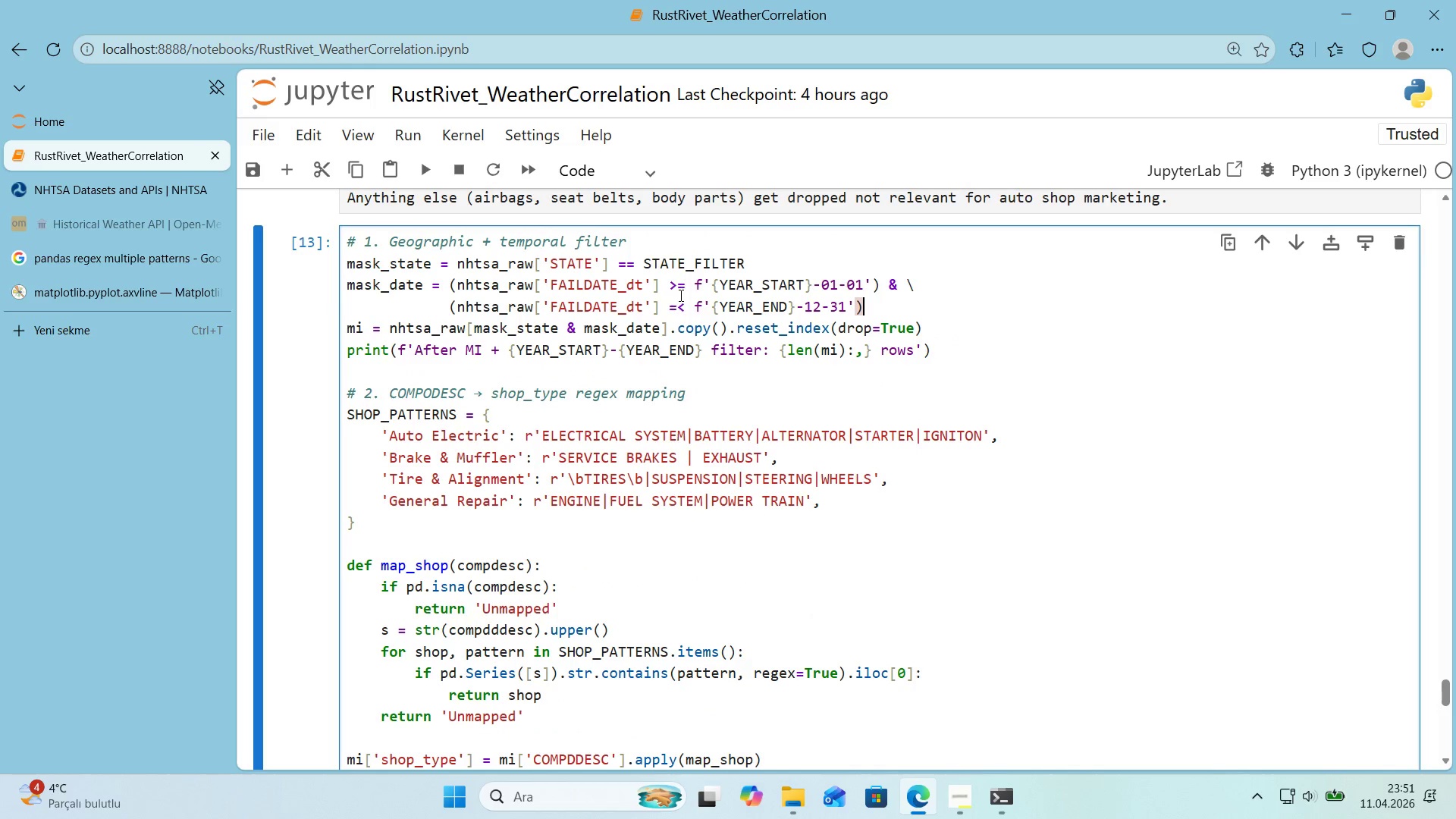 
left_click_drag(start_coordinate=[673, 308], to_coordinate=[677, 309])
 